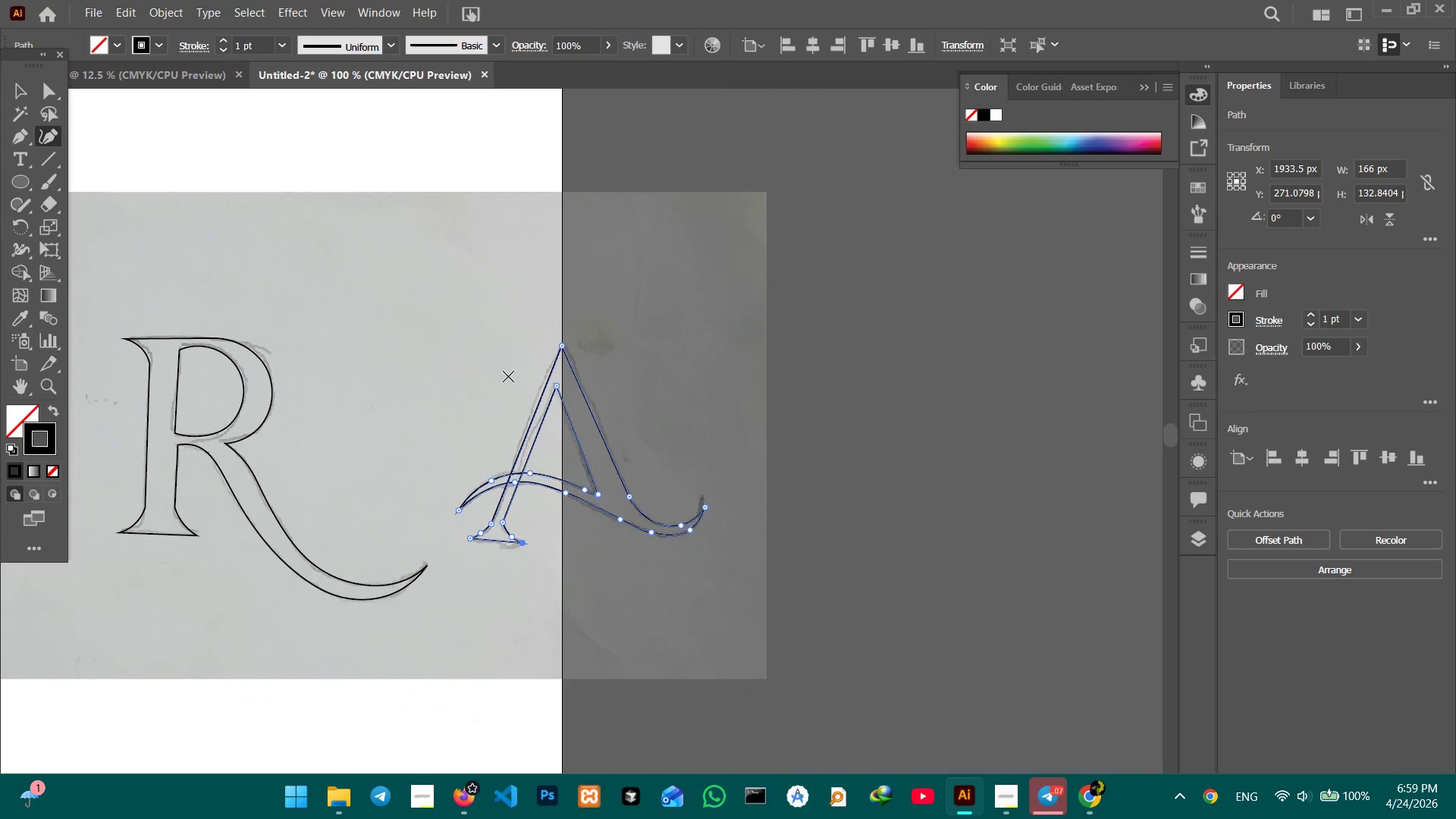 
key(Control+Minus)
 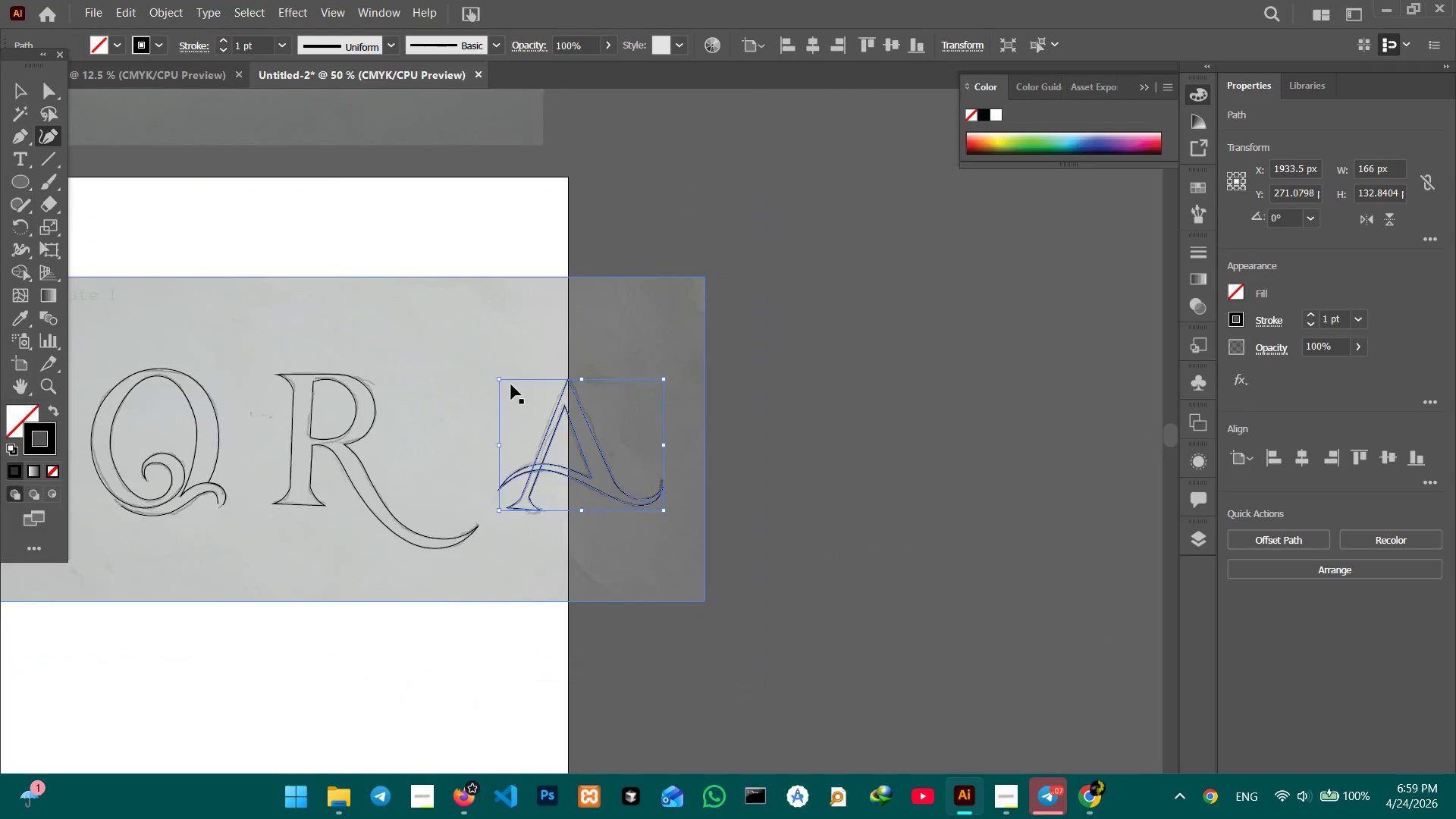 
key(Control+Minus)
 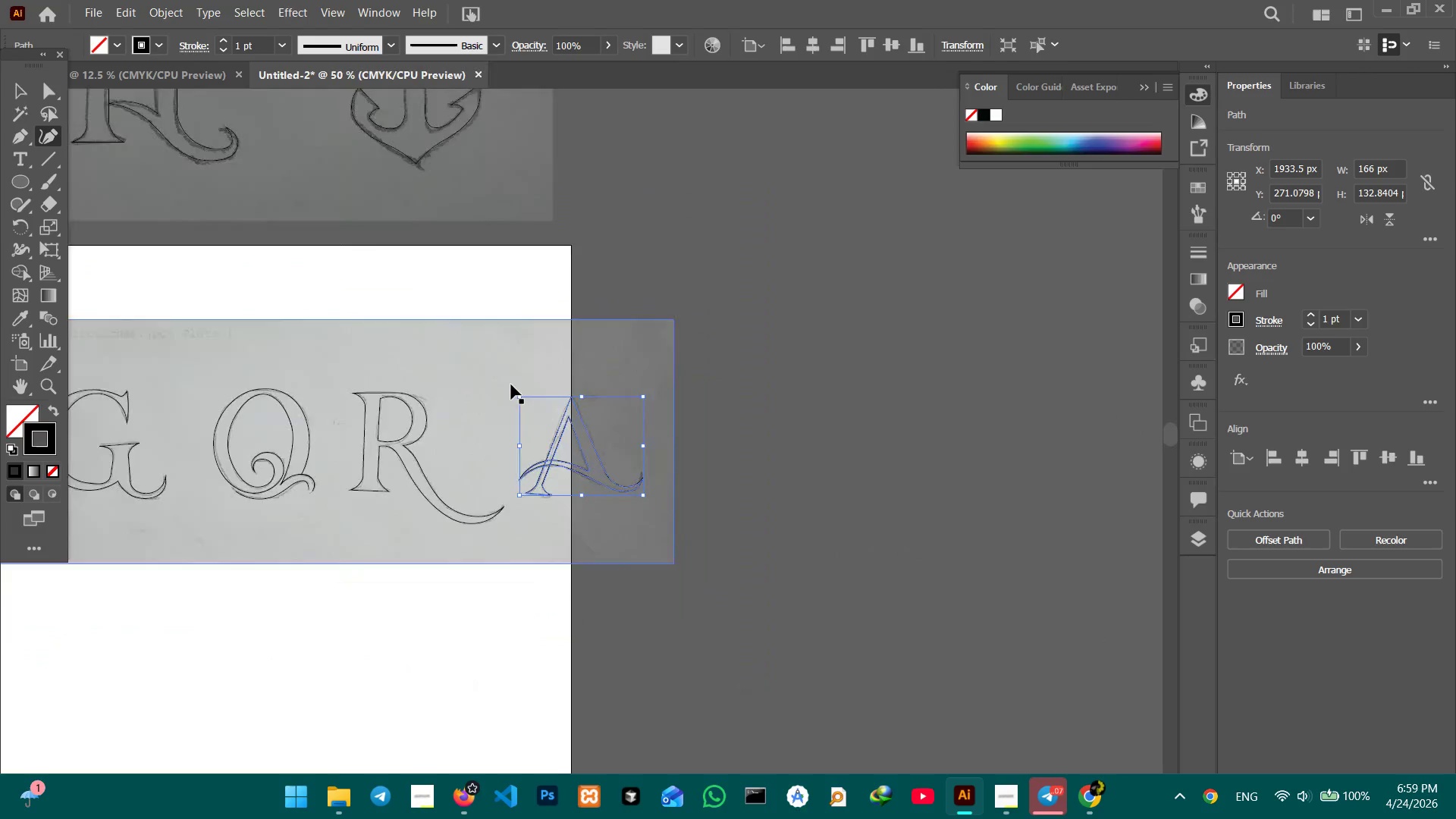 
key(Control+Minus)
 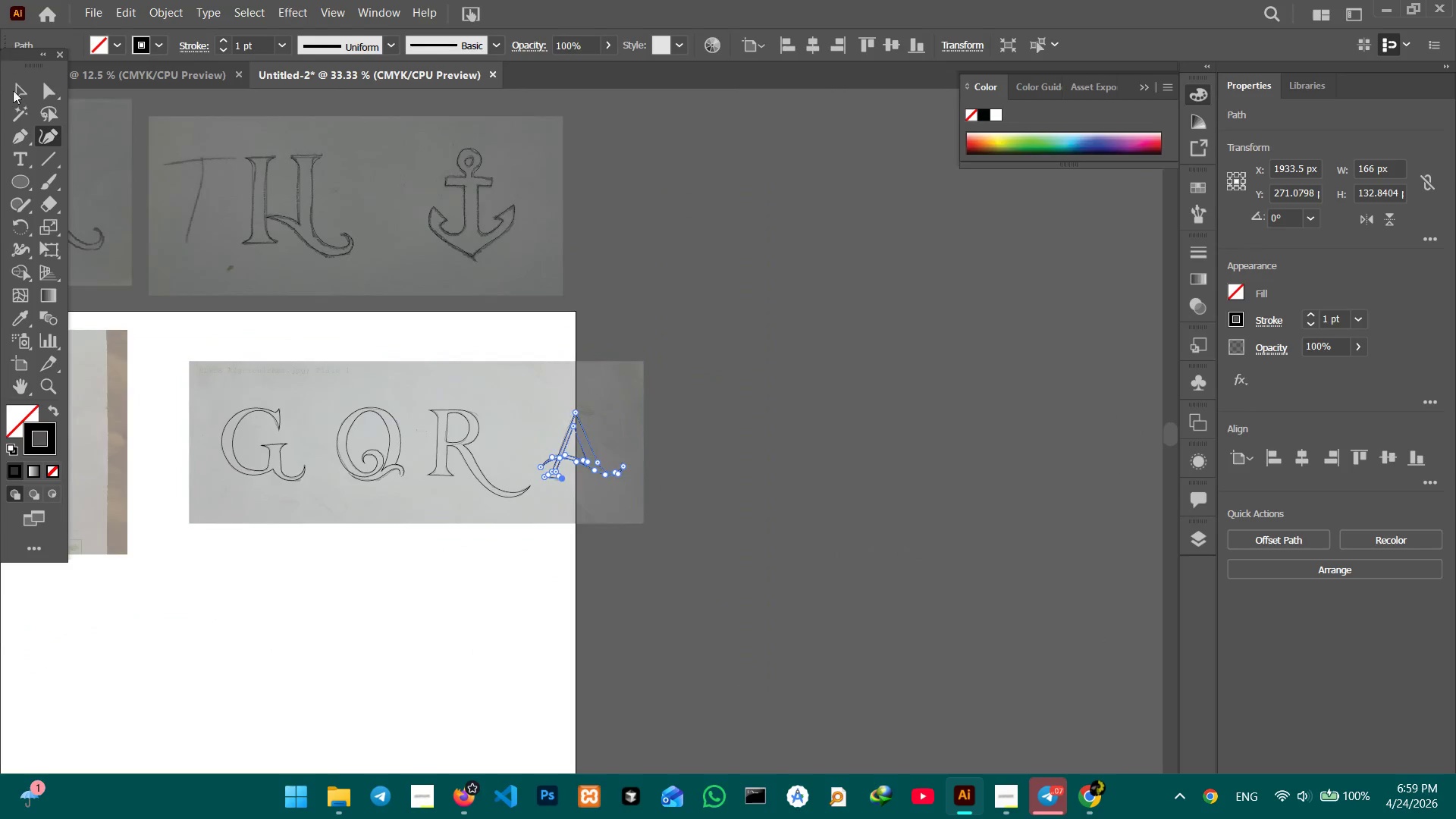 
left_click([17, 93])
 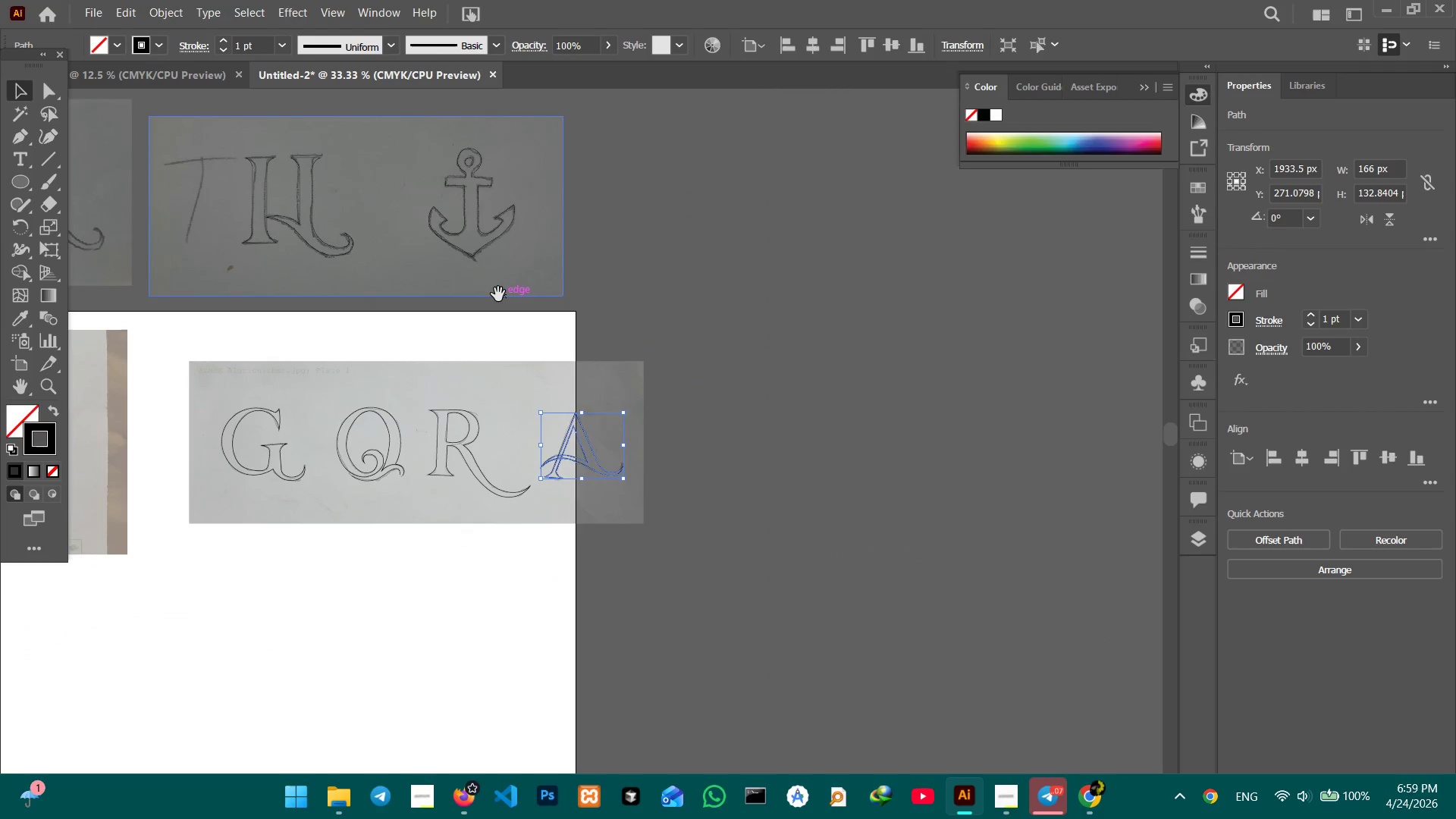 
hold_key(key=Space, duration=0.67)
 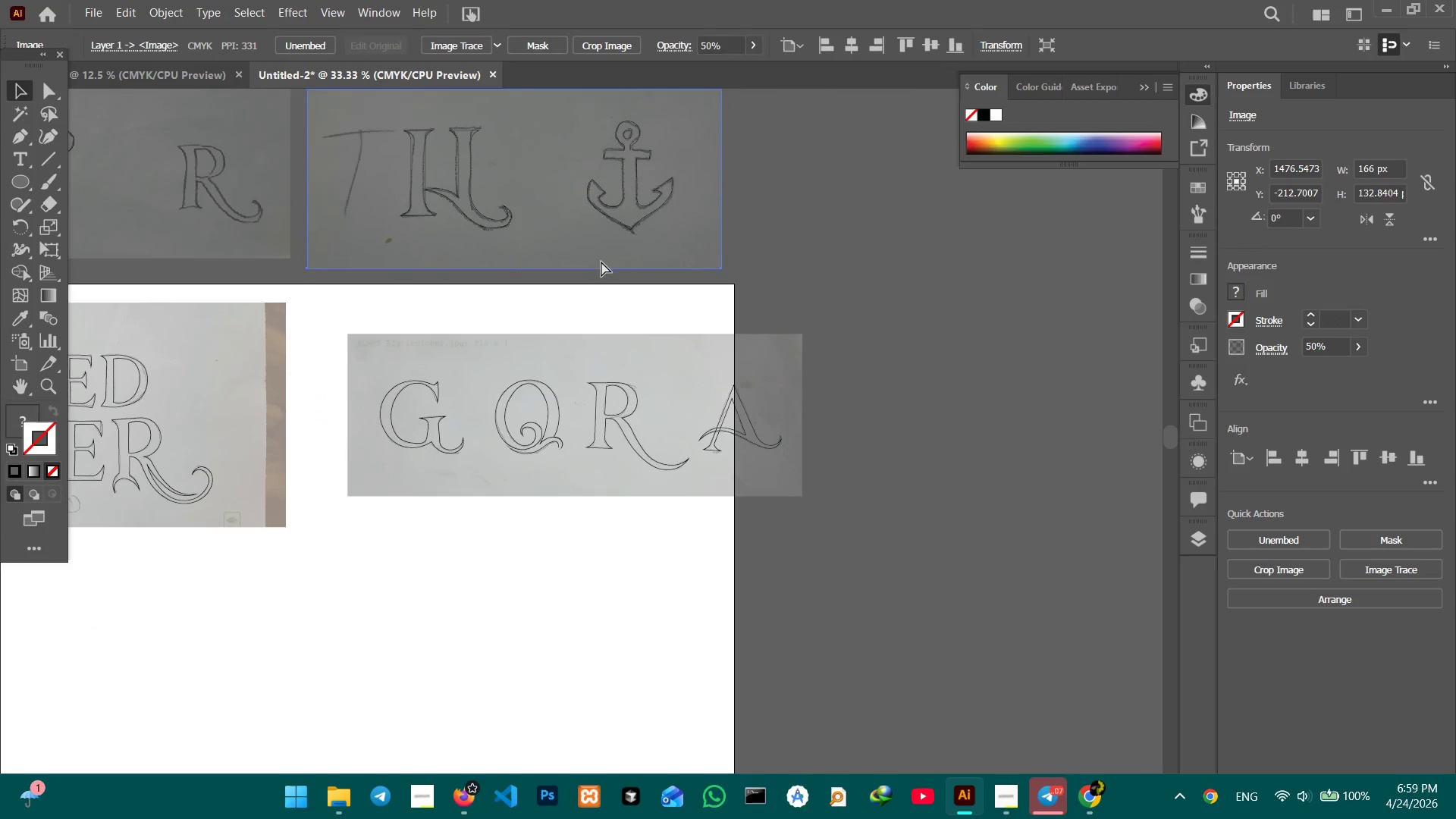 
left_click_drag(start_coordinate=[488, 297], to_coordinate=[647, 269])
 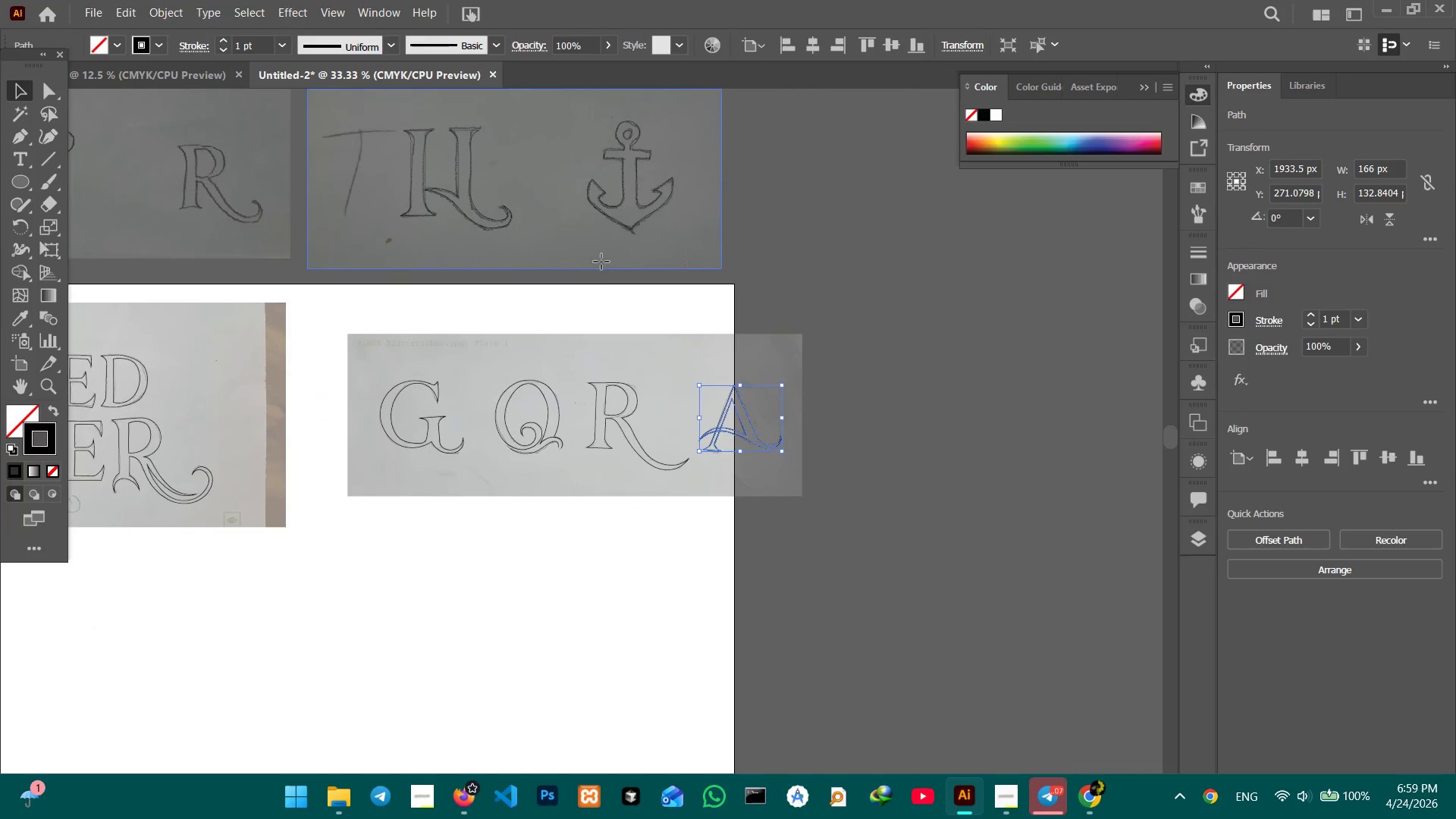 
triple_click([601, 262])
 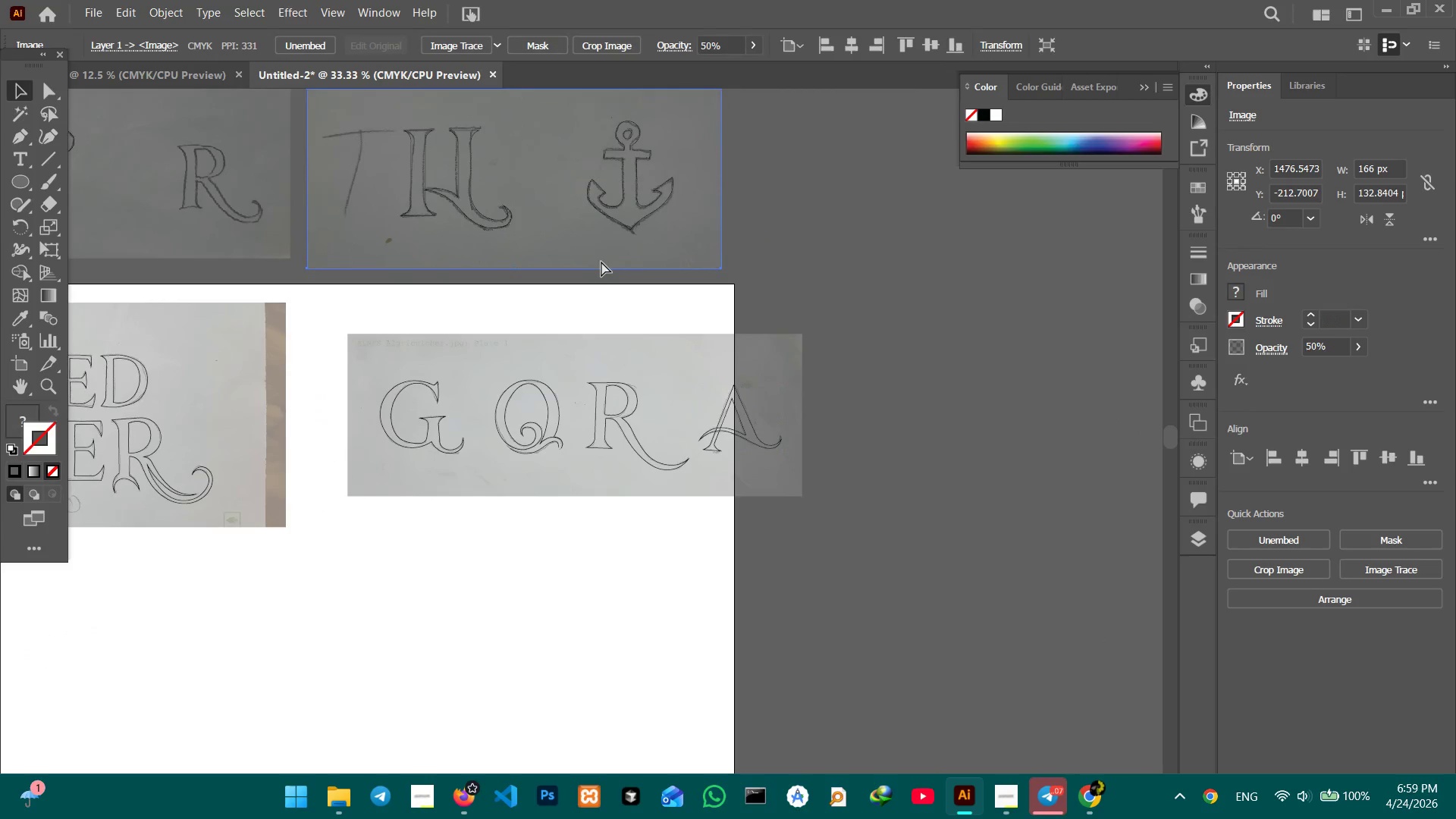 
key(Control+C)
 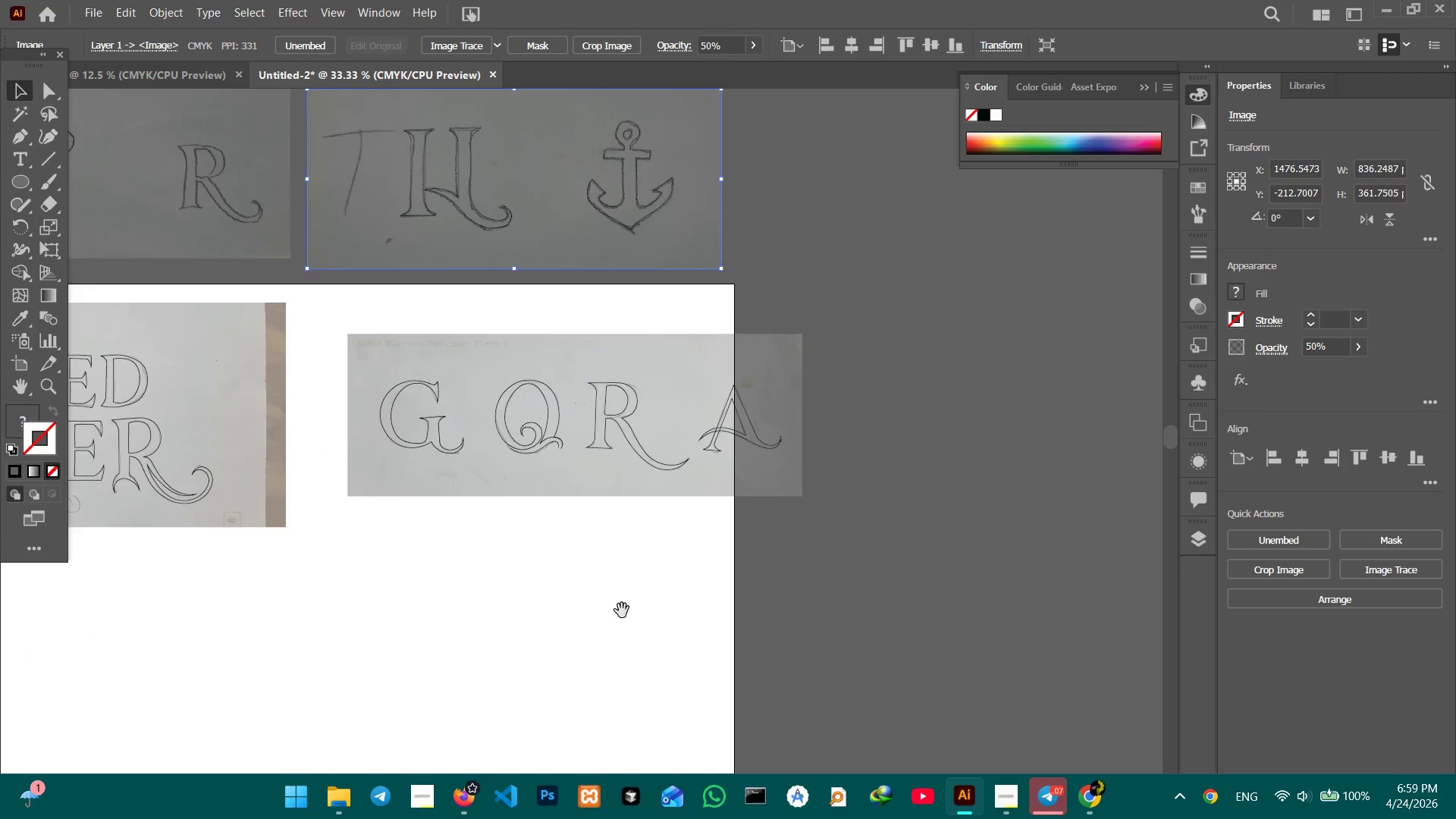 
hold_key(key=Space, duration=0.61)
 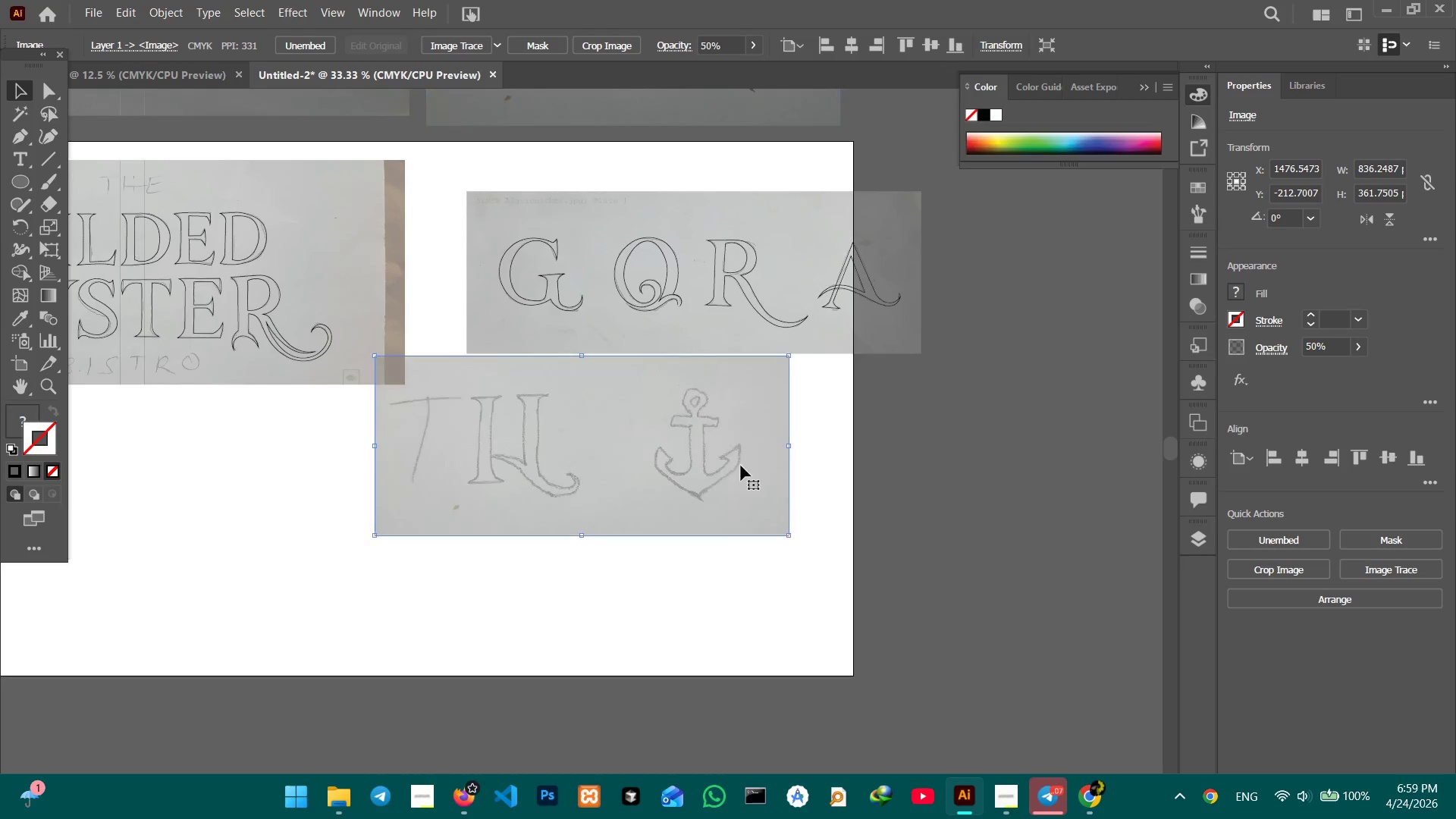 
left_click_drag(start_coordinate=[624, 604], to_coordinate=[743, 463])
 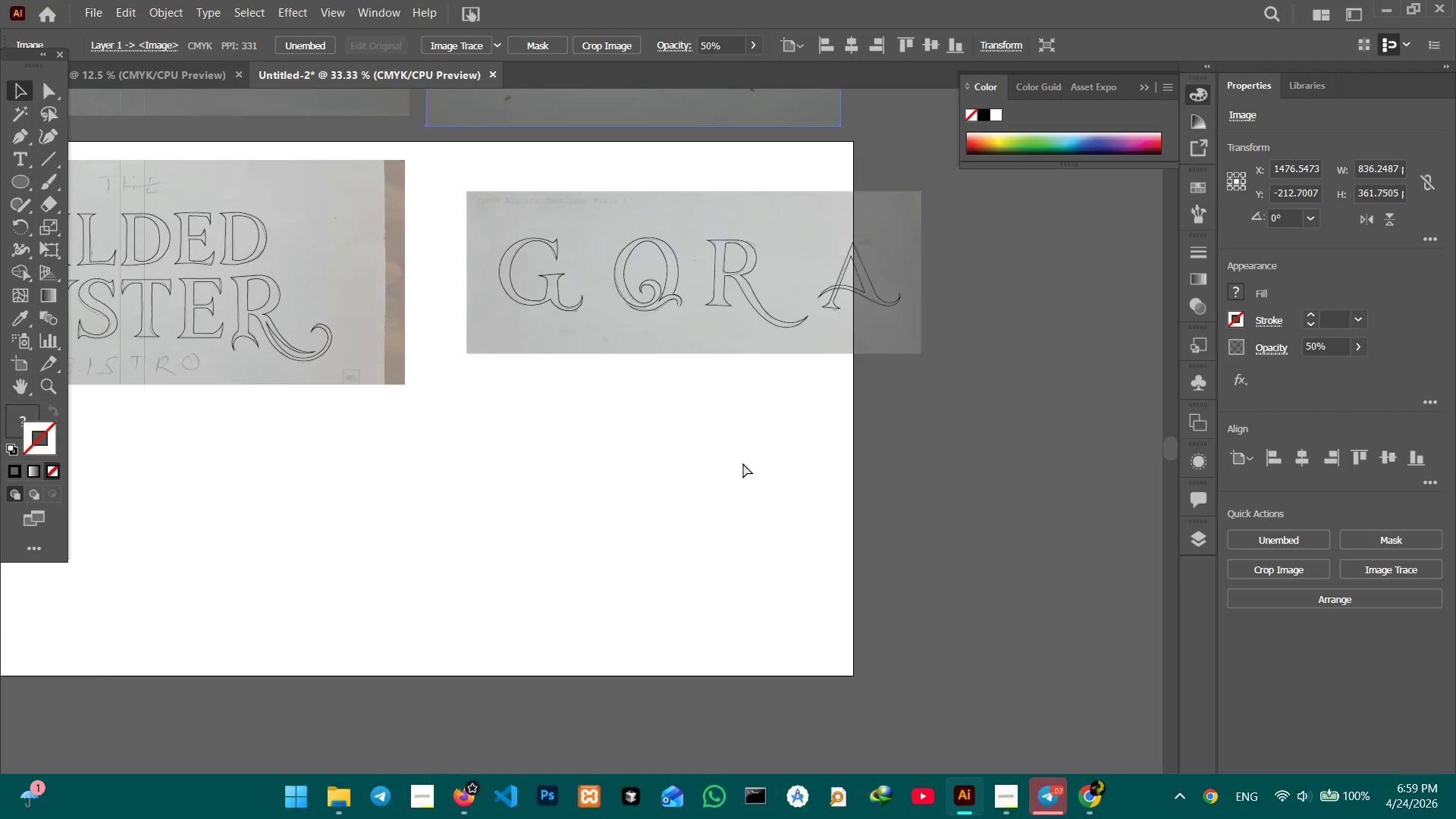 
key(Control+V)
 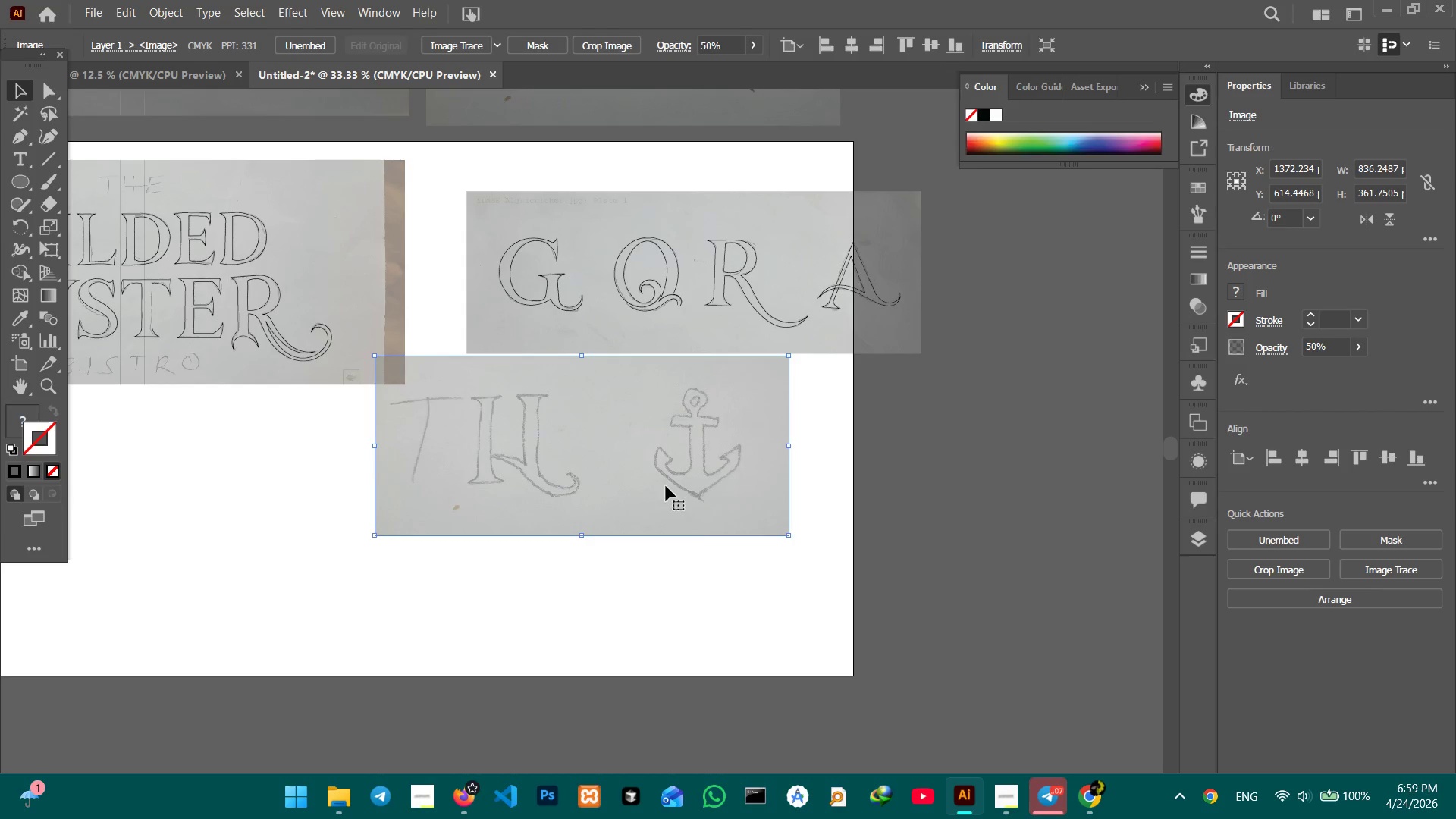 
left_click_drag(start_coordinate=[666, 486], to_coordinate=[676, 575])
 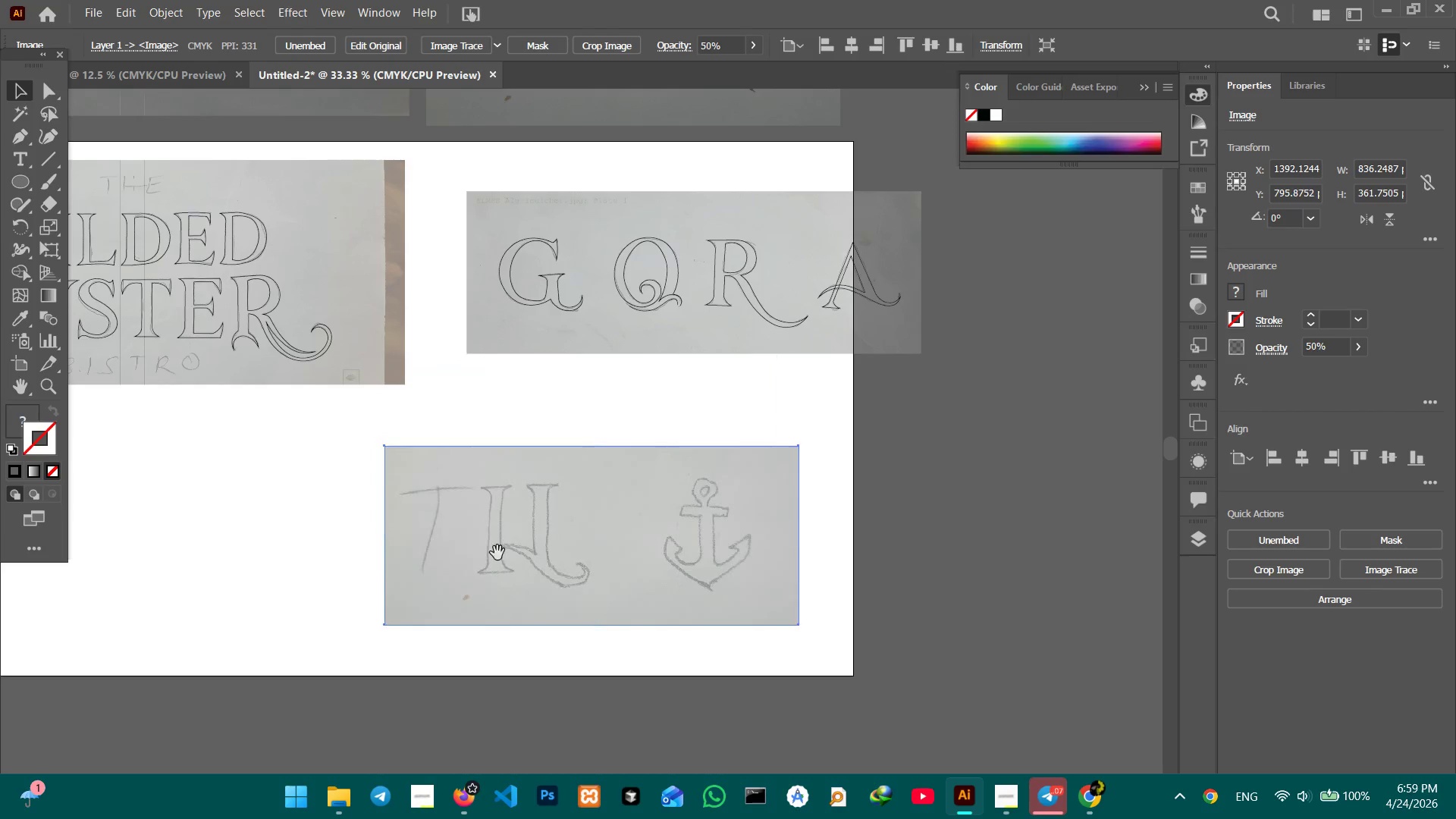 
hold_key(key=Space, duration=0.56)
 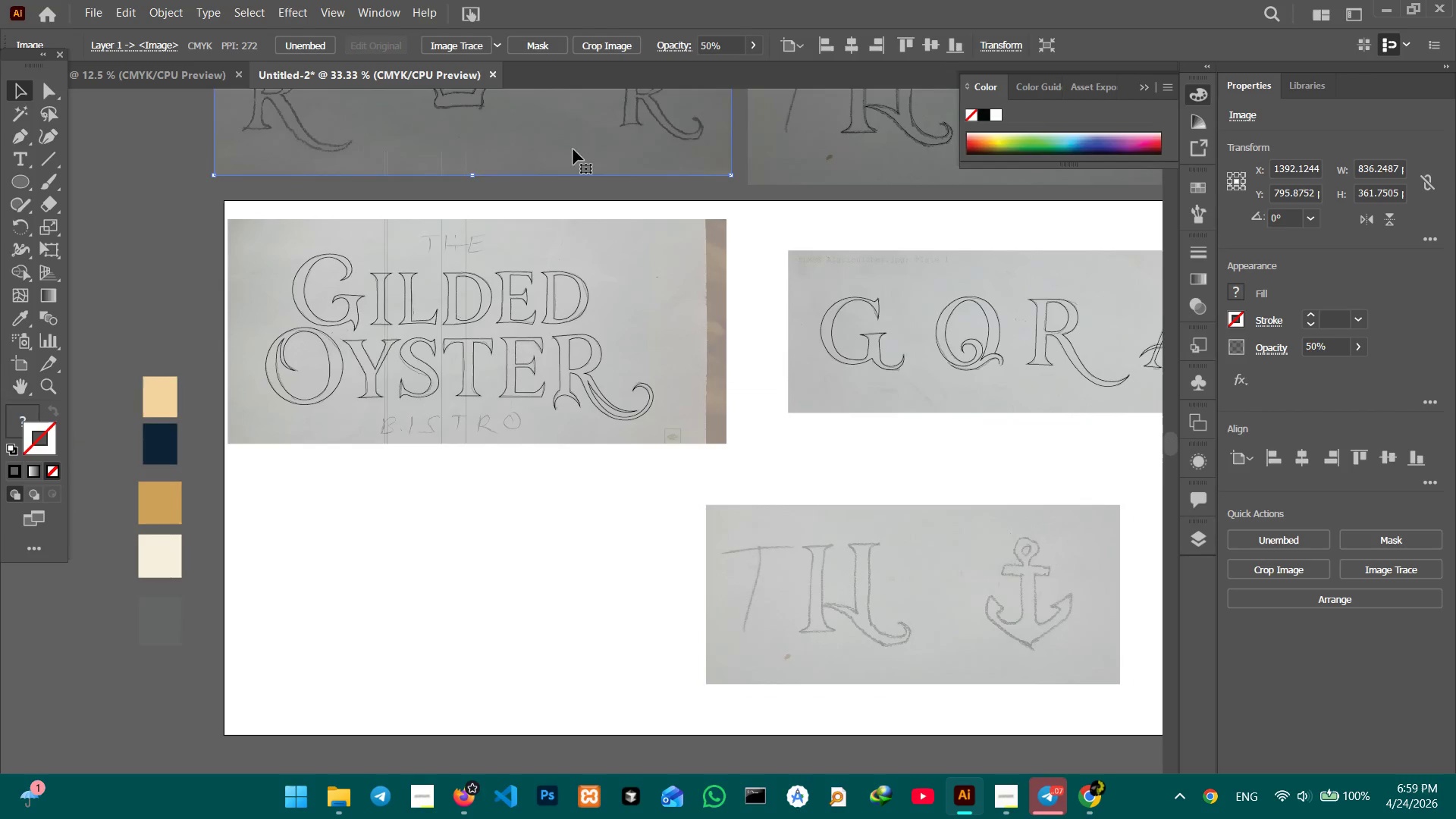 
left_click_drag(start_coordinate=[497, 553], to_coordinate=[819, 611])
 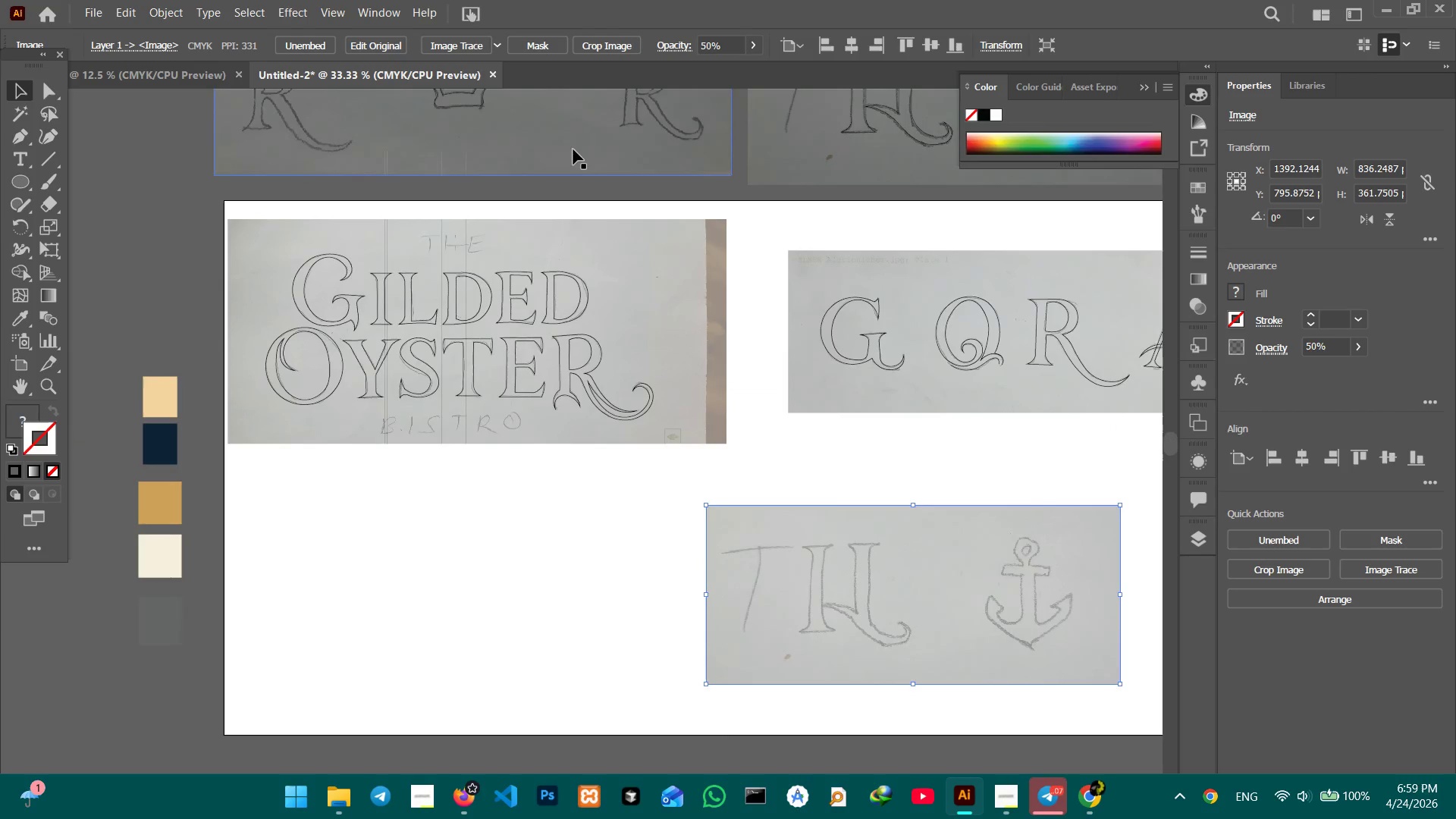 
left_click([573, 149])
 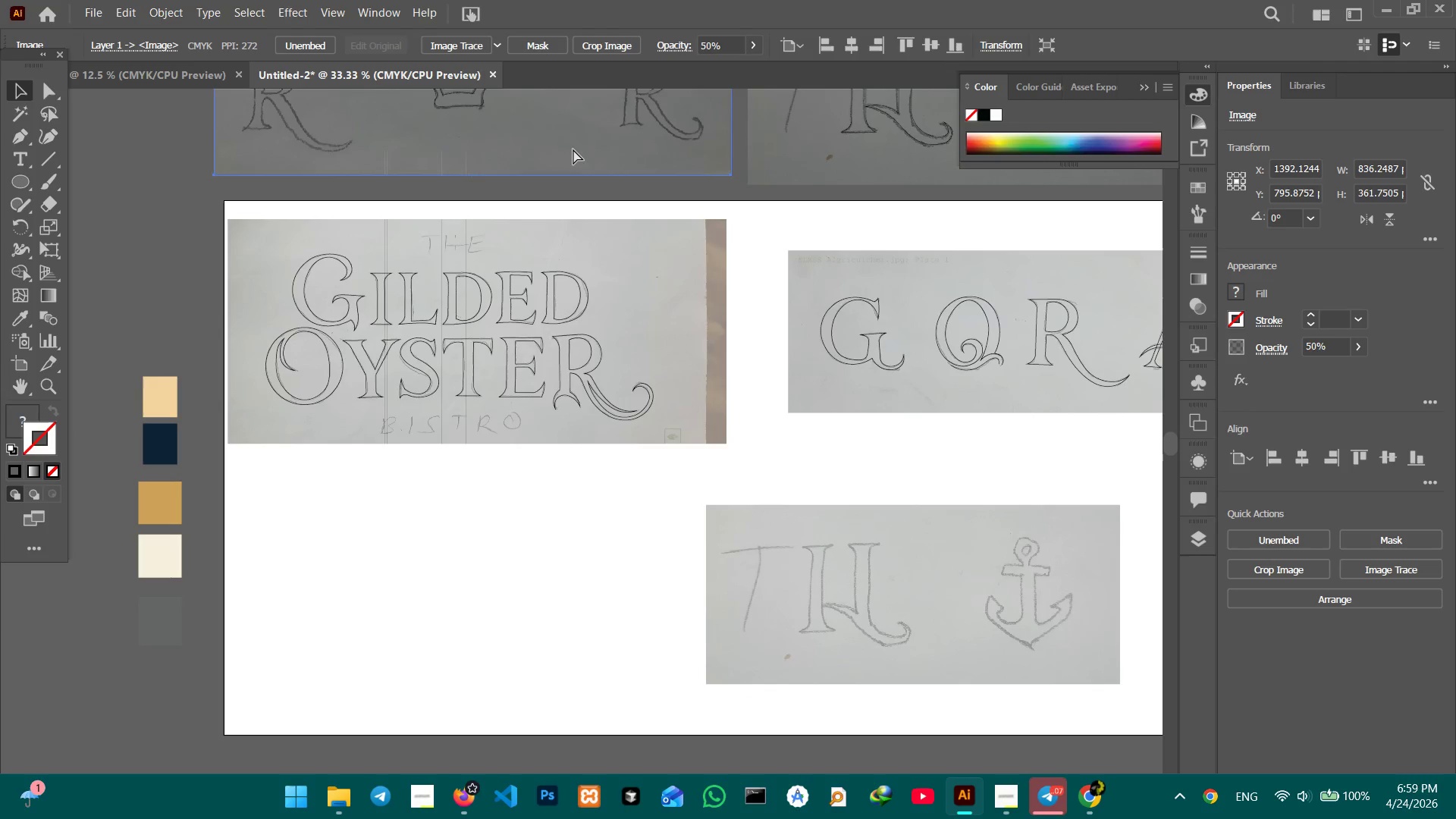 
key(Control+C)
 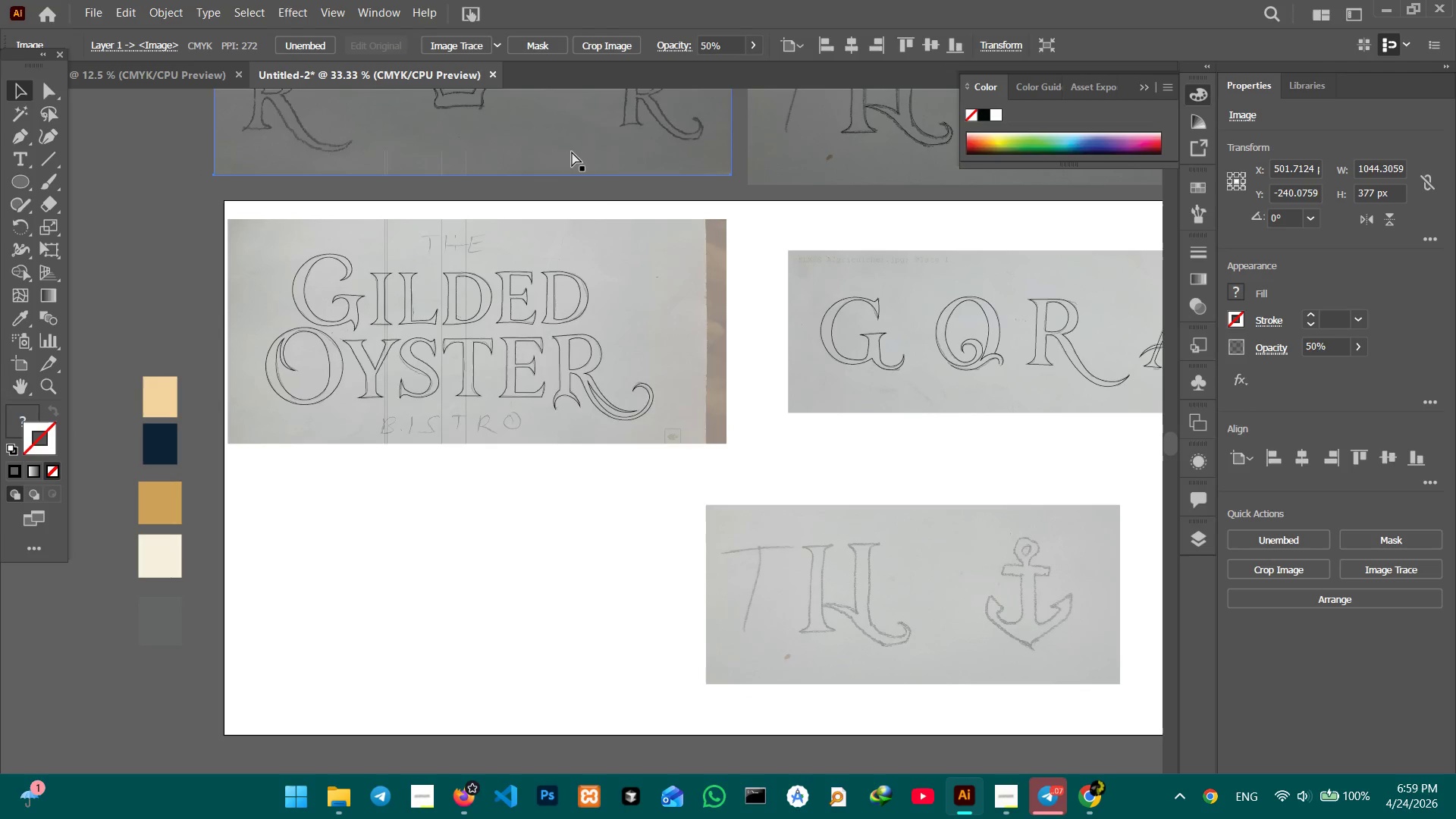 
key(Control+V)
 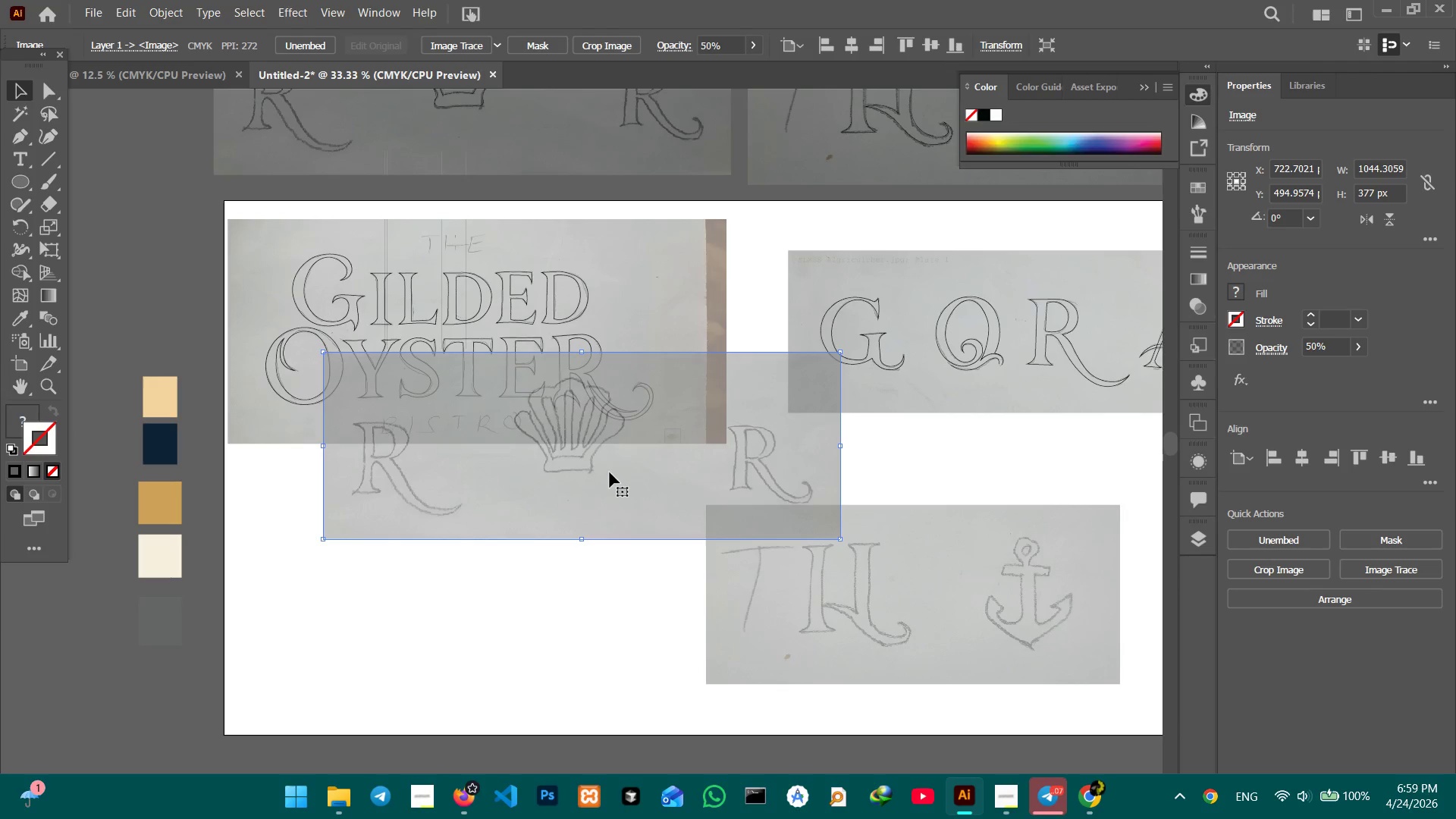 
left_click_drag(start_coordinate=[610, 472], to_coordinate=[481, 599])
 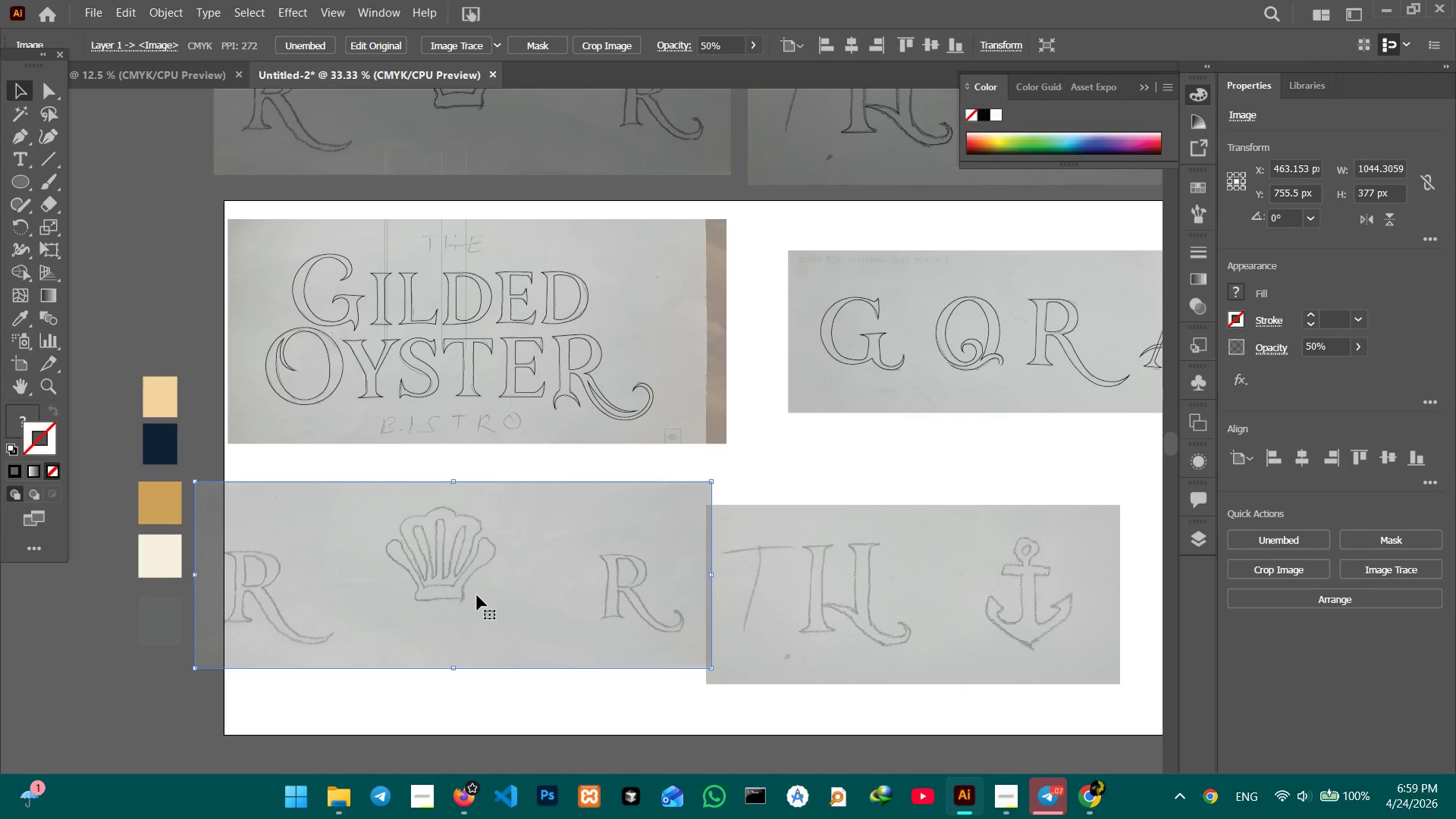 
key(Control+Equal)
 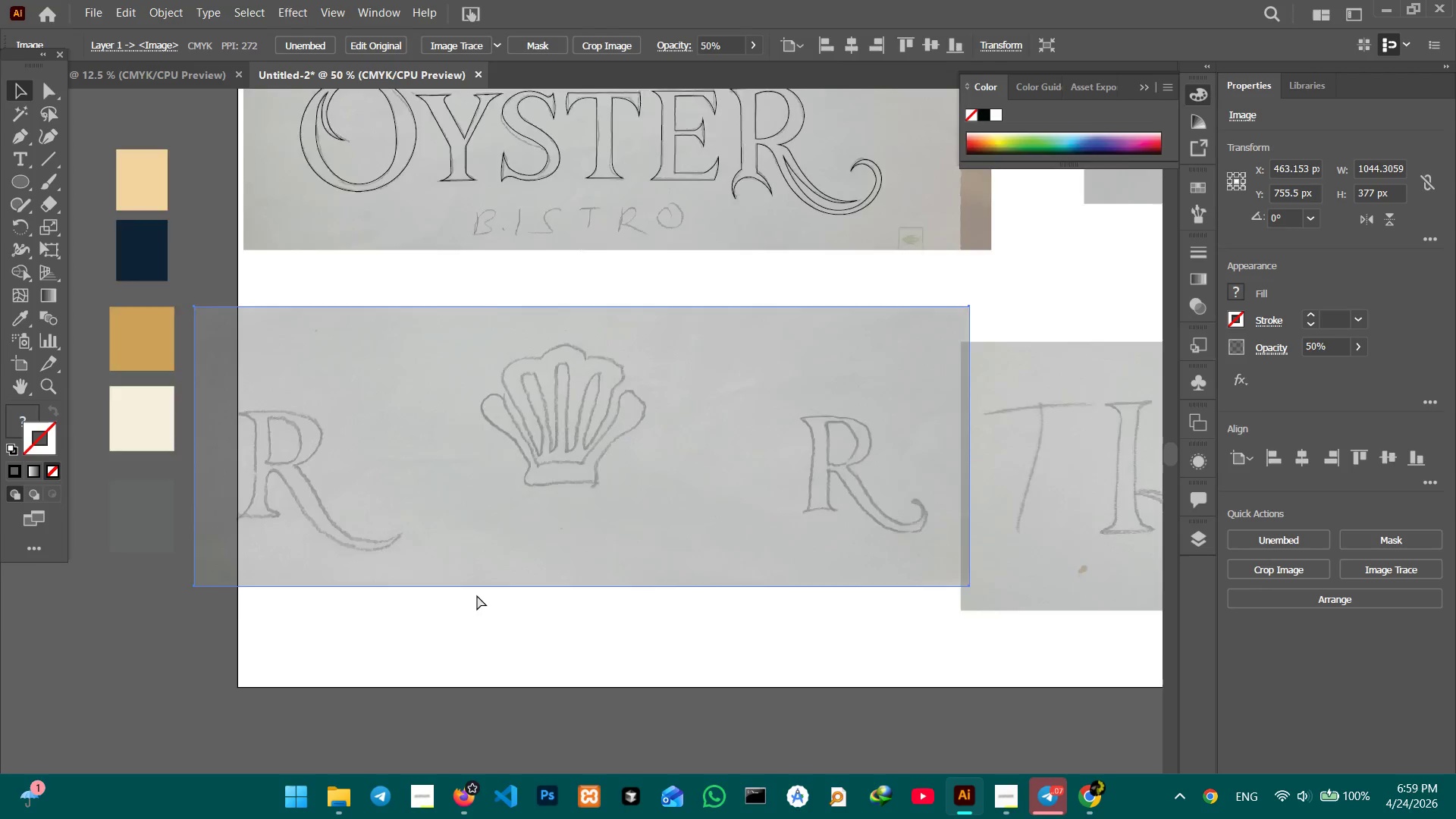 
key(Control+Equal)
 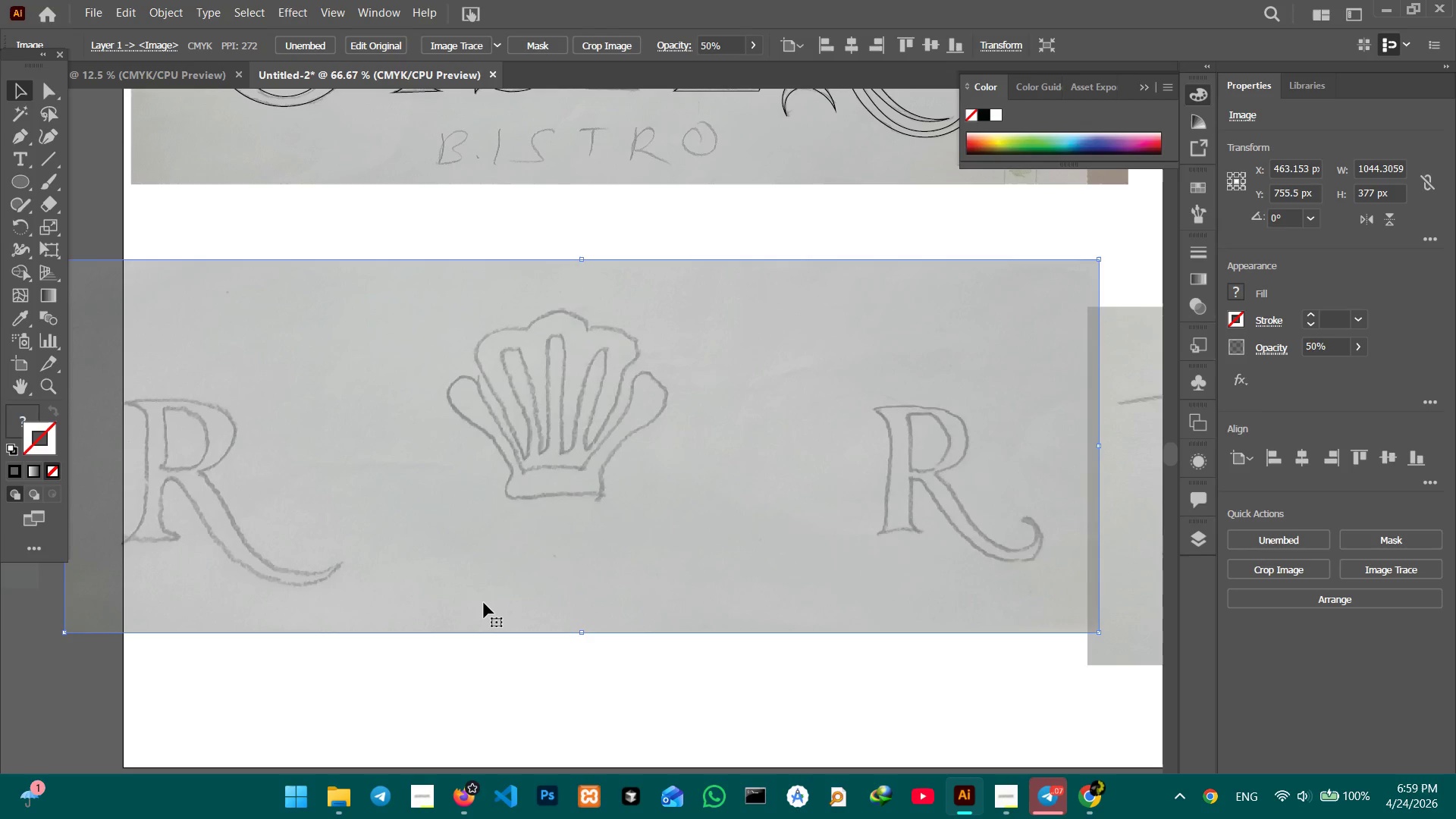 
hold_key(key=Space, duration=1.52)
 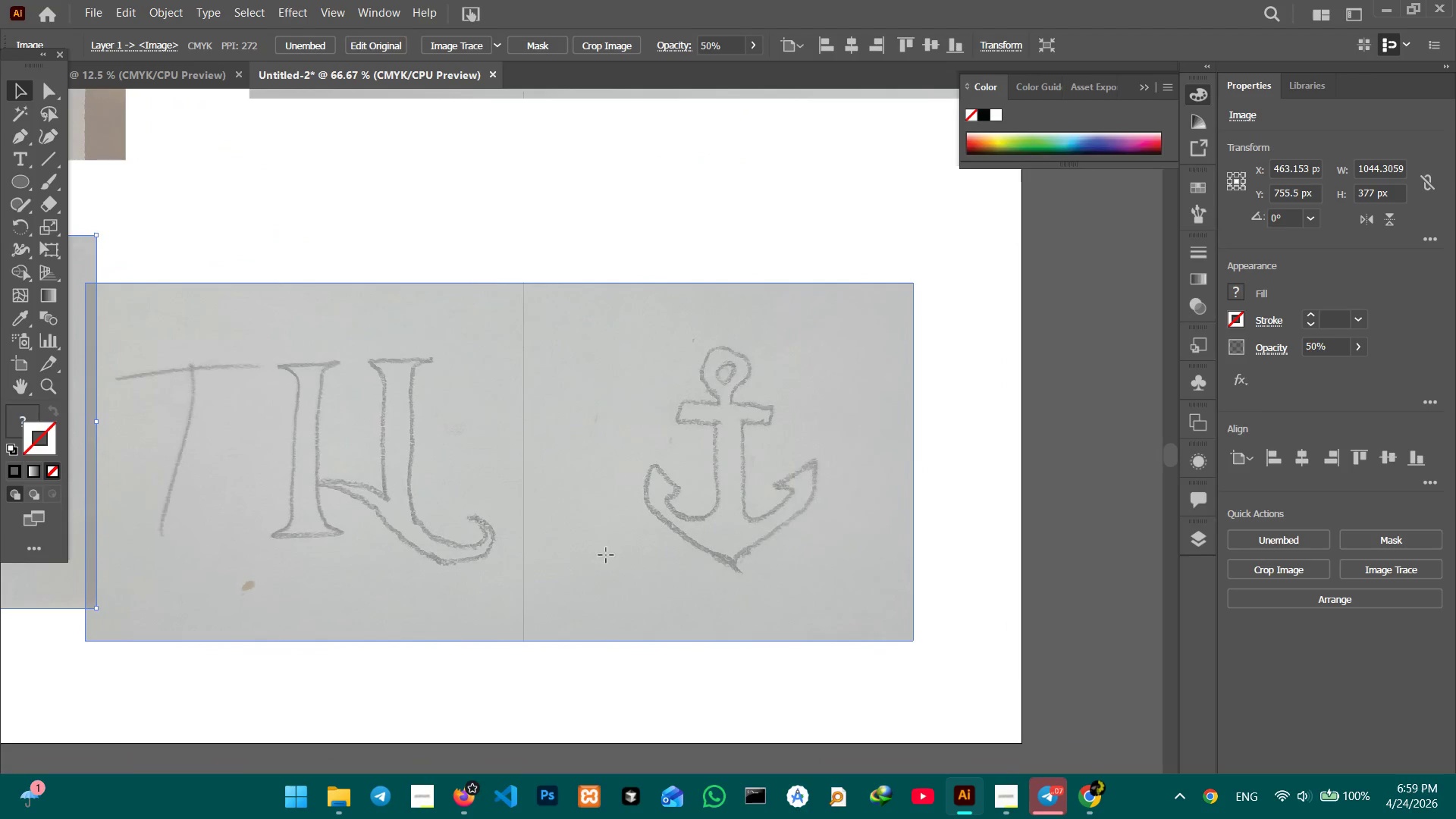 
left_click_drag(start_coordinate=[782, 600], to_coordinate=[418, 588])
 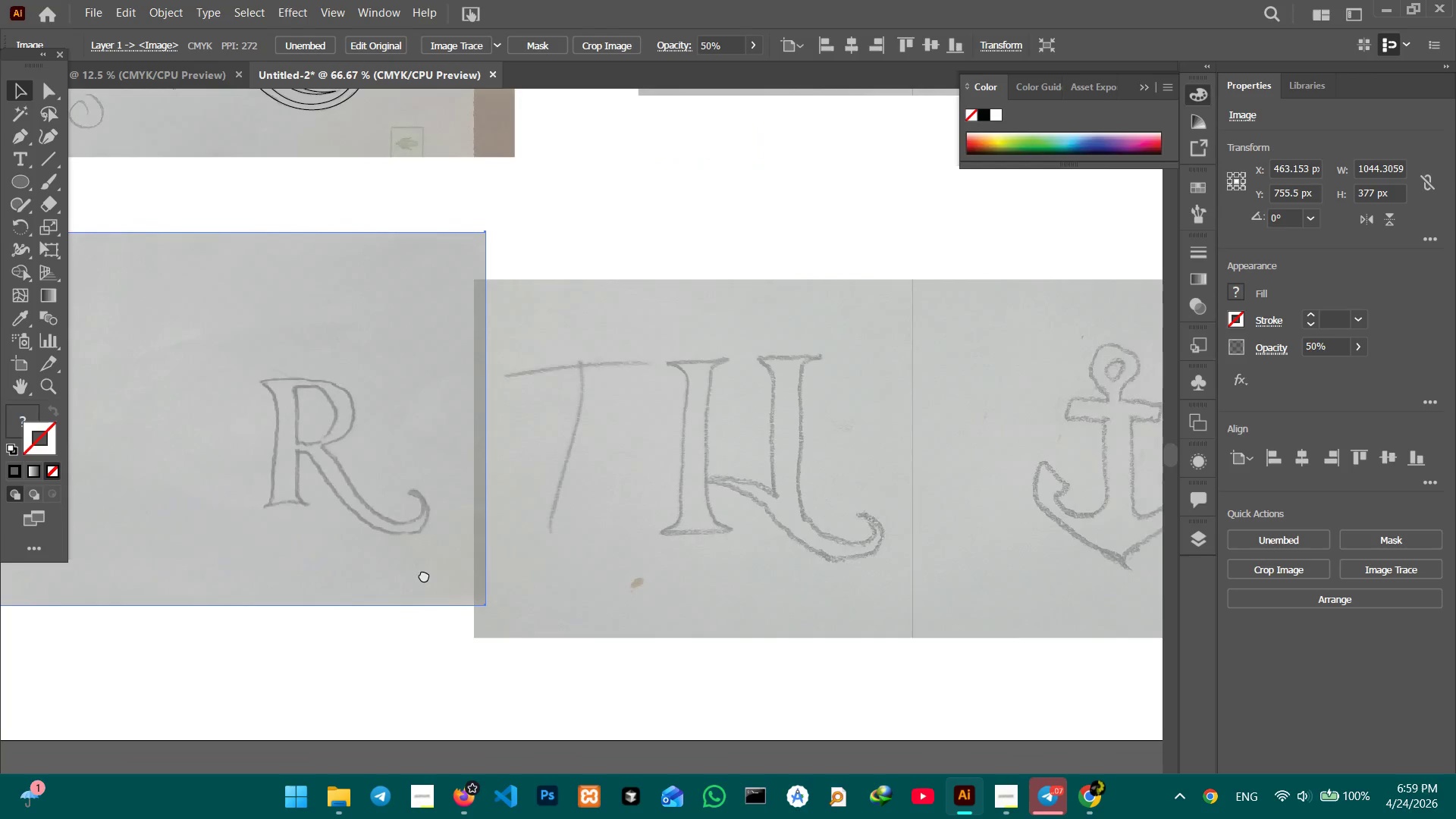 
left_click_drag(start_coordinate=[701, 588], to_coordinate=[253, 577])
 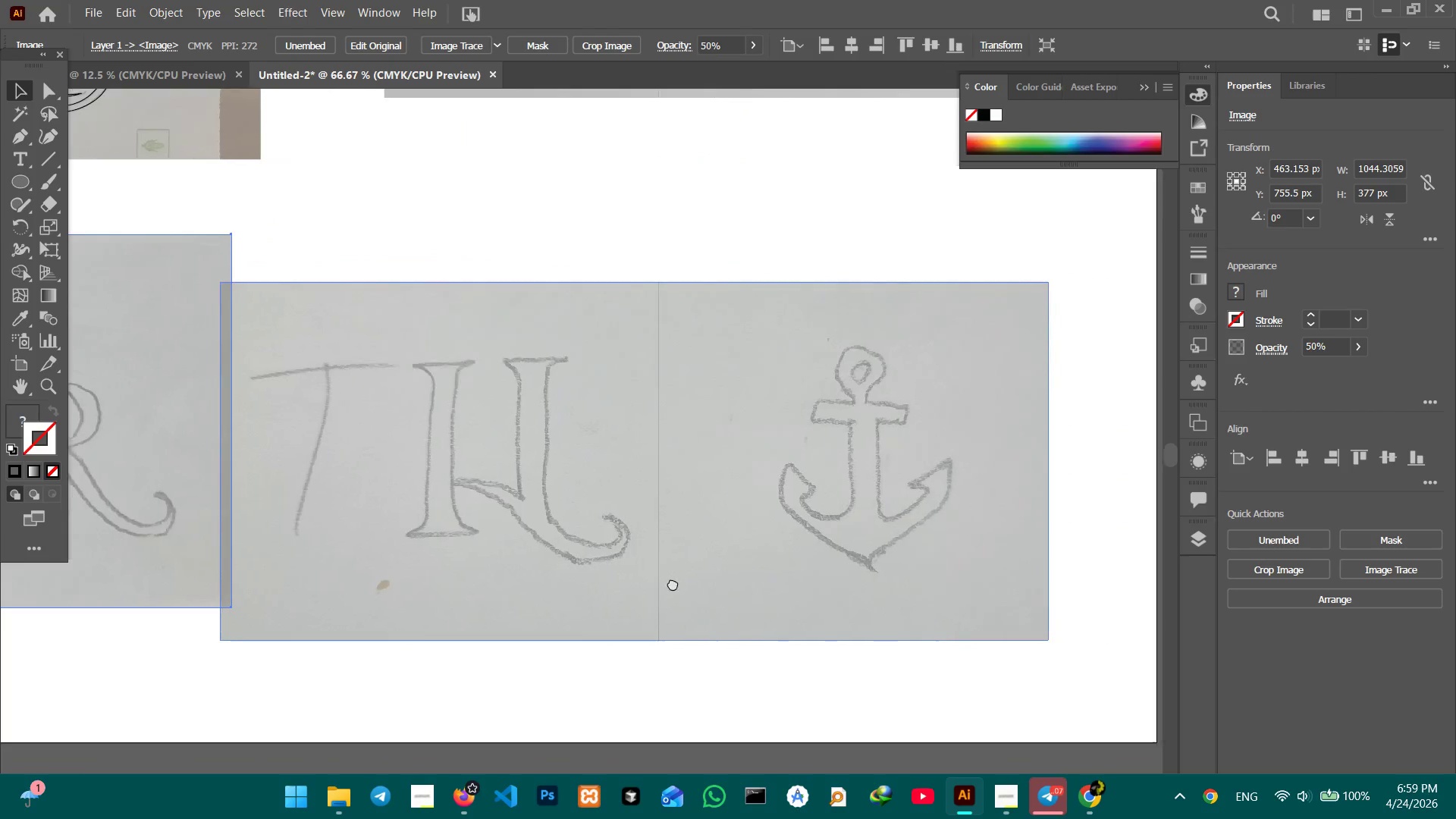 
left_click_drag(start_coordinate=[775, 583], to_coordinate=[583, 584])
 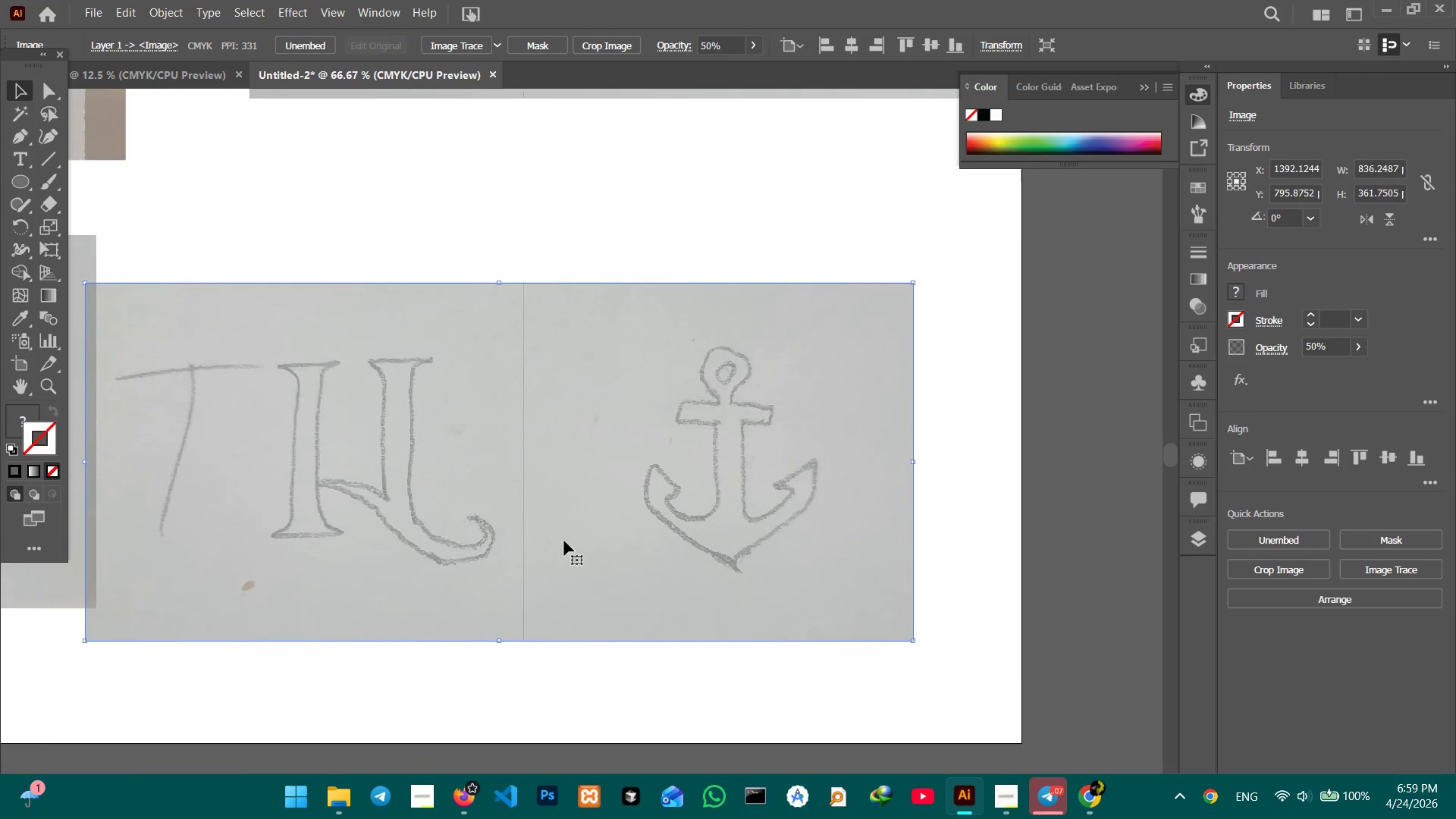 
hold_key(key=Space, duration=0.34)
 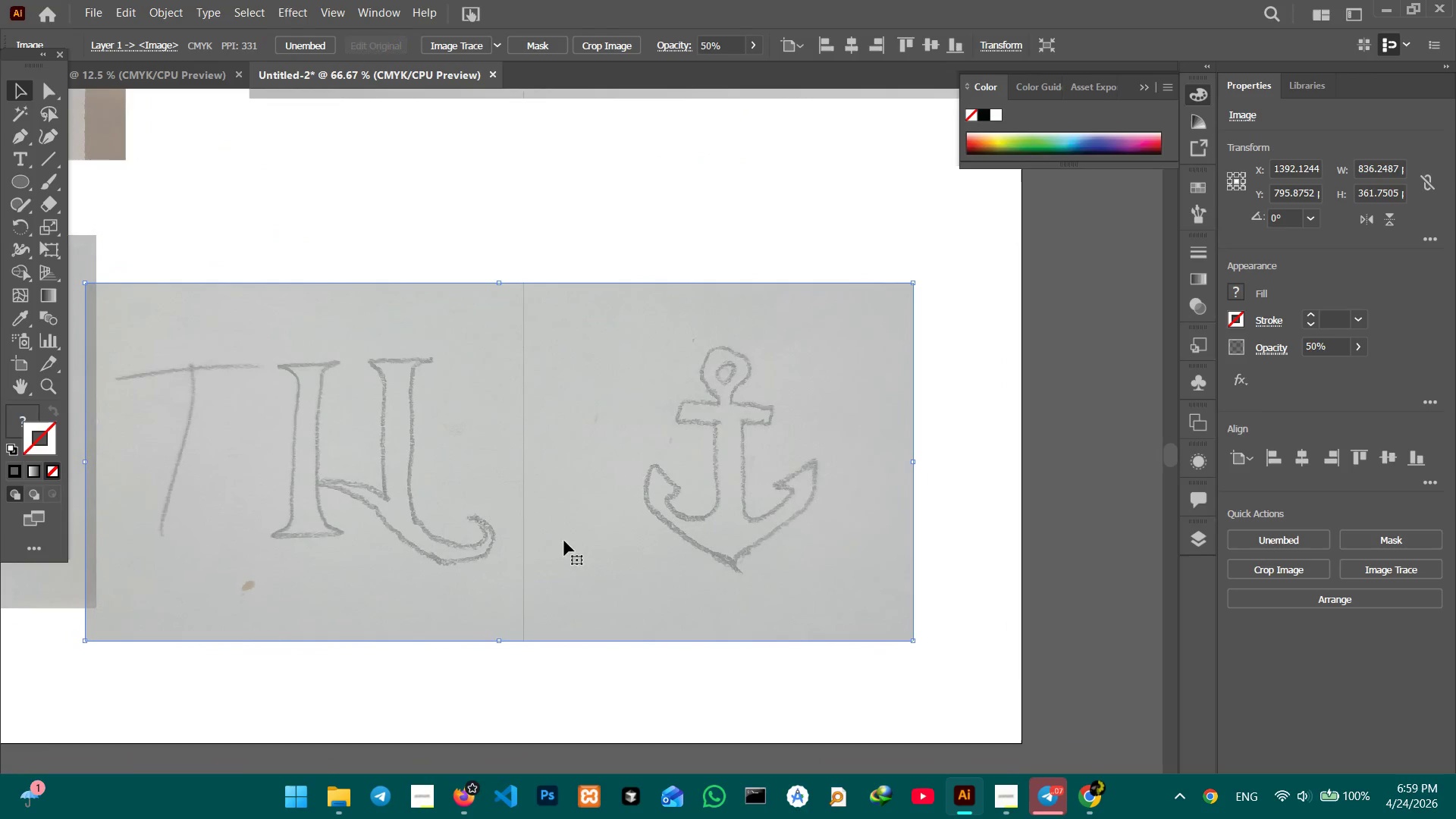 
hold_key(key=Space, duration=5.02)
 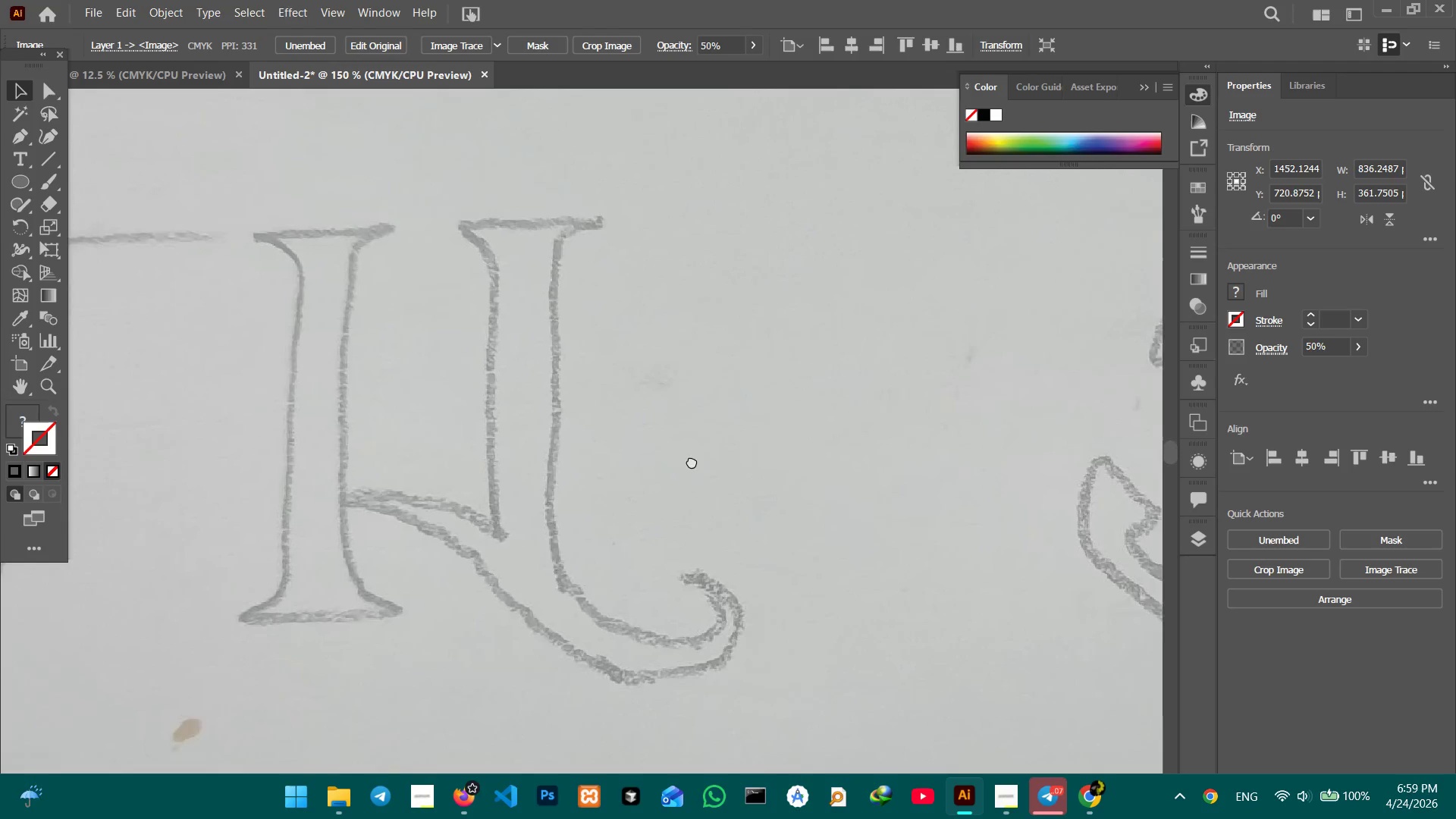 
left_click([606, 555])
 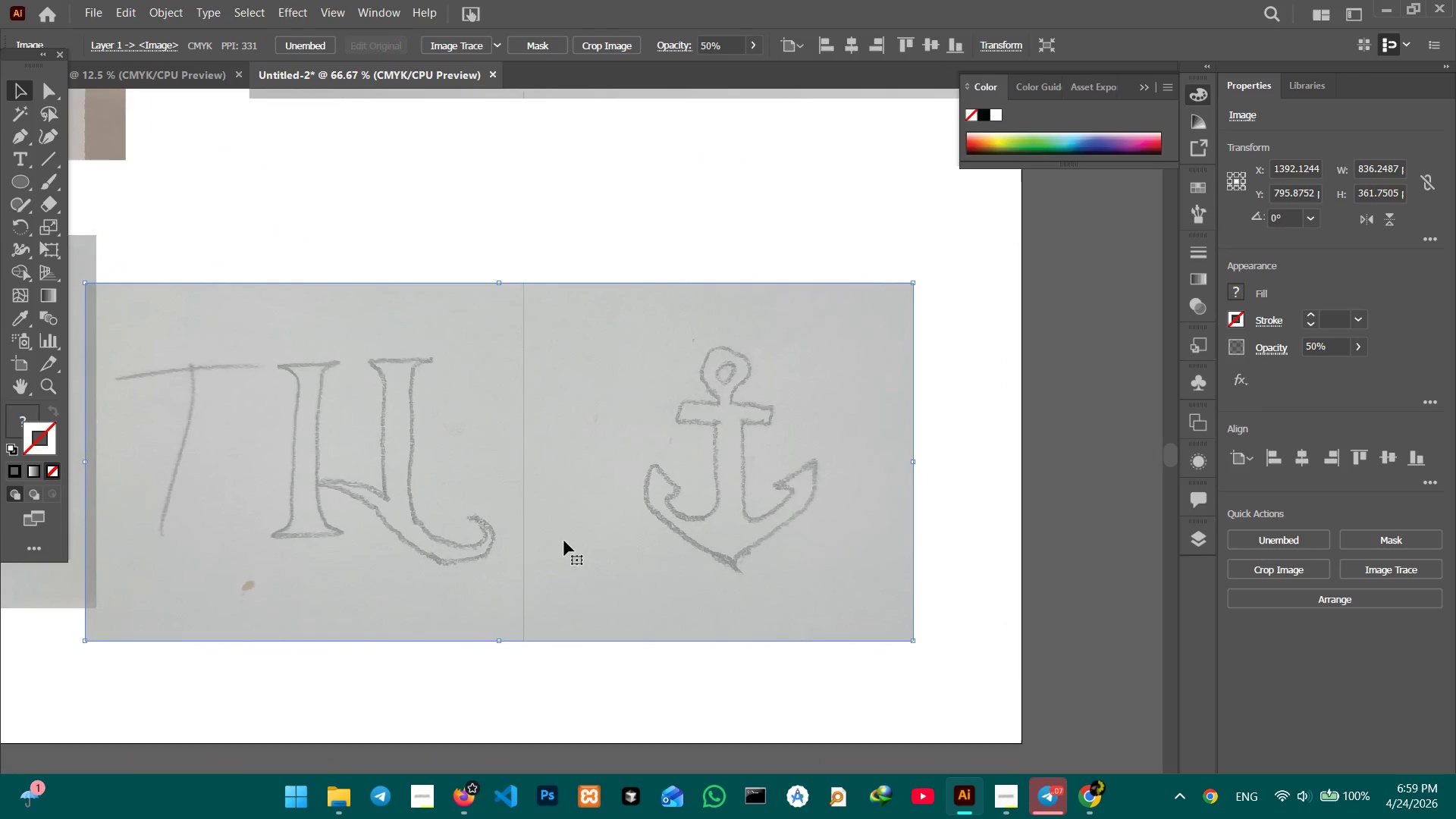 
left_click_drag(start_coordinate=[564, 541], to_coordinate=[623, 467])
 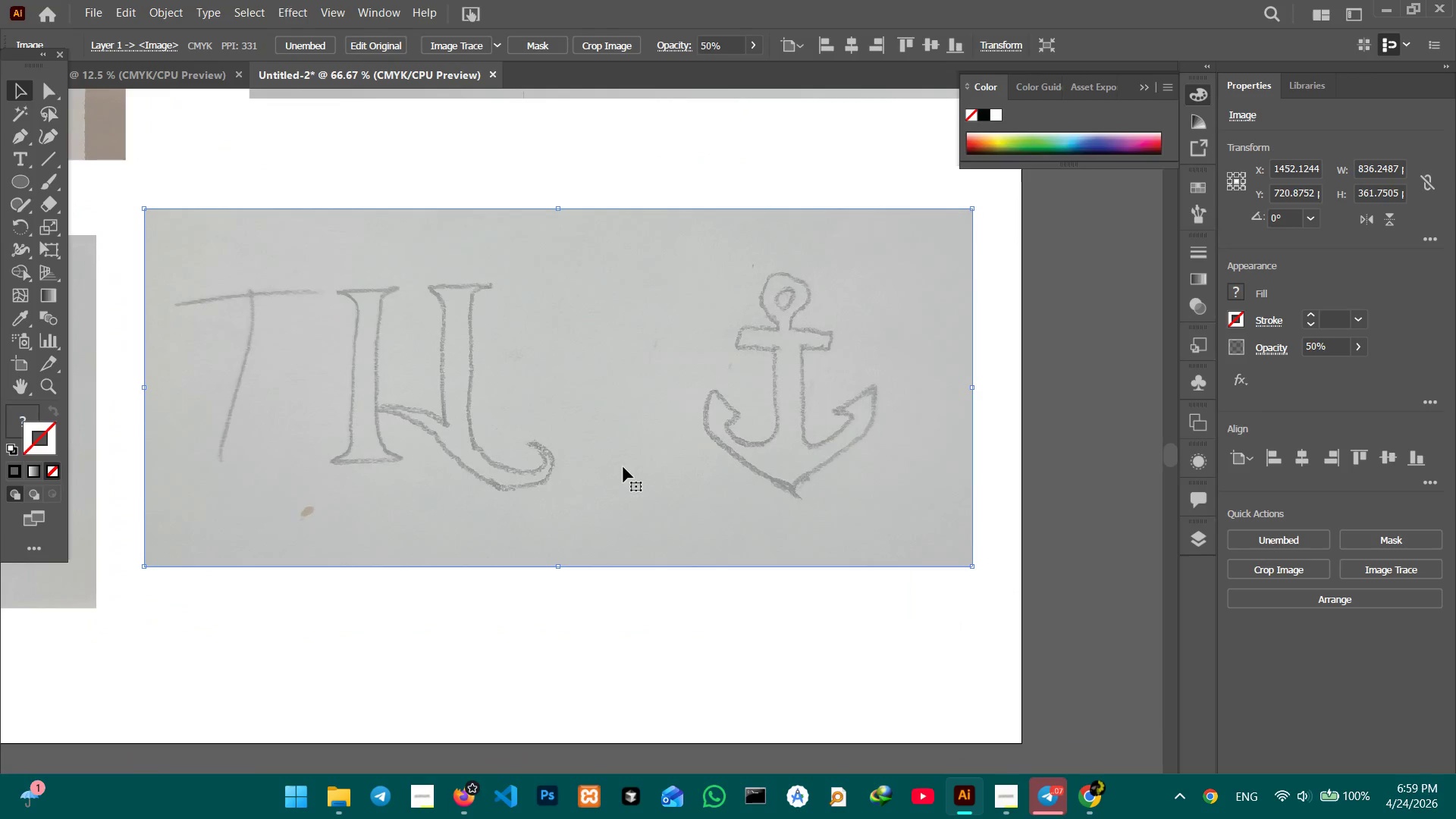 
key(Control+Equal)
 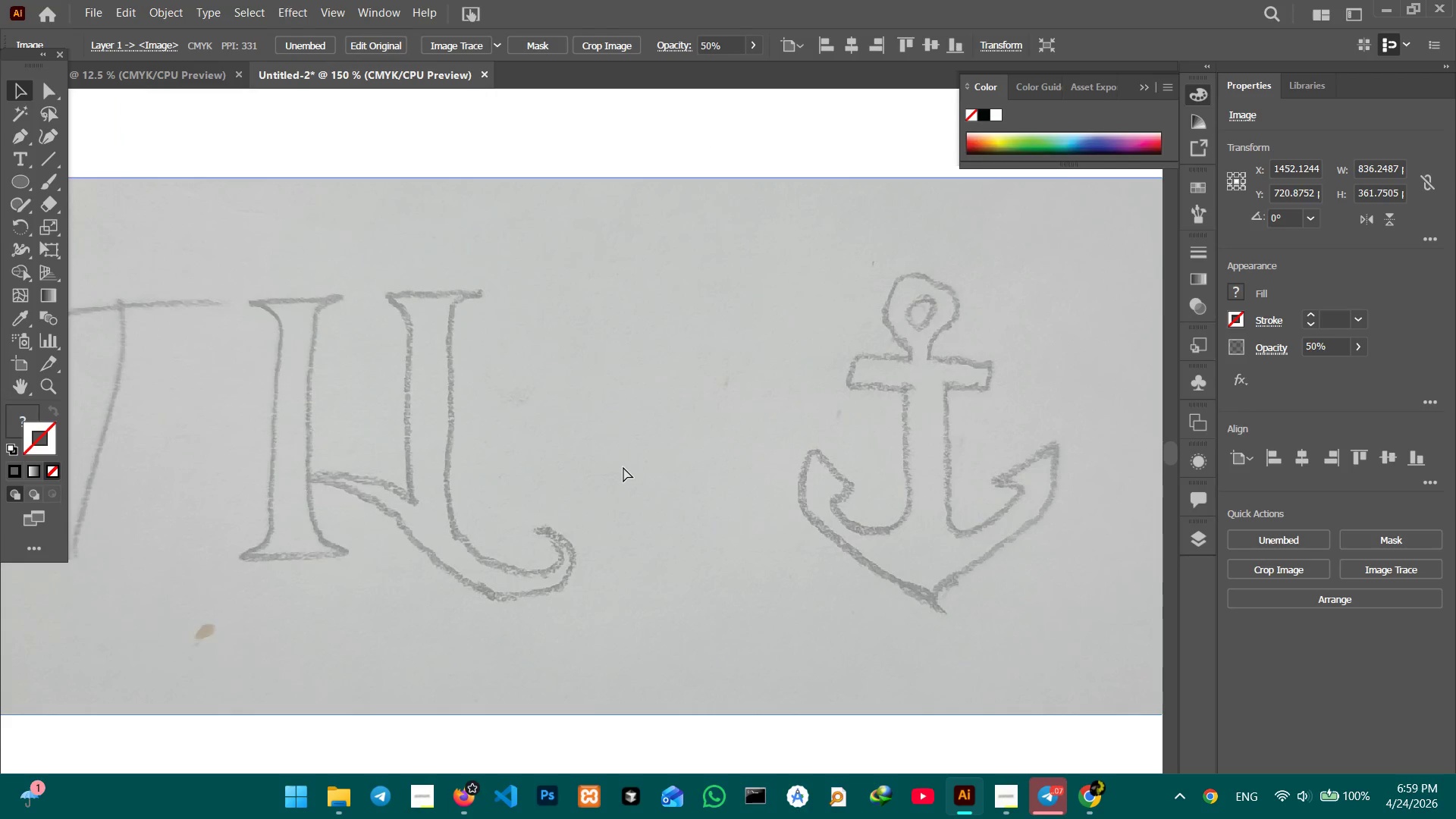 
key(Control+Equal)
 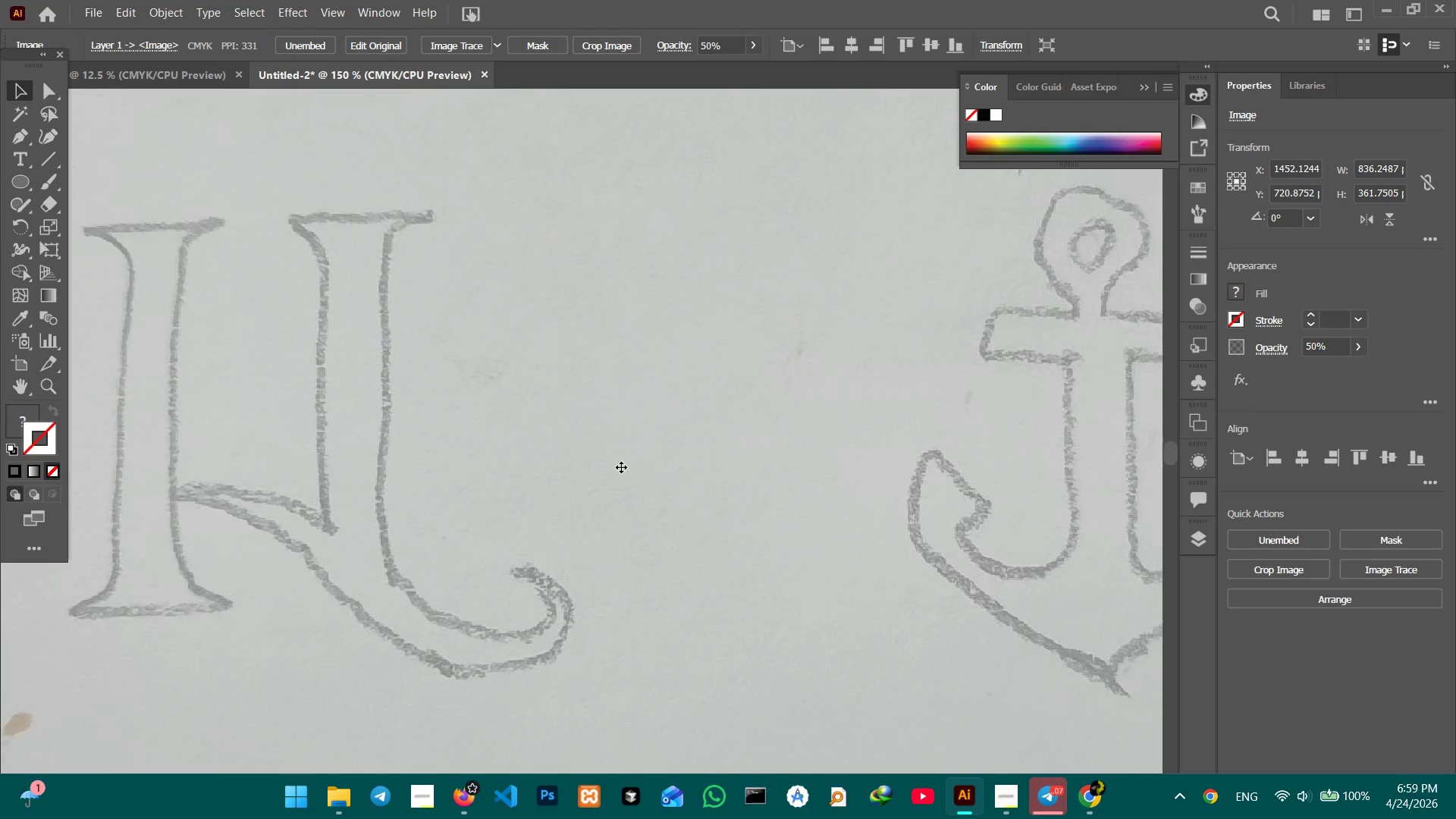 
hold_key(key=Space, duration=0.86)
 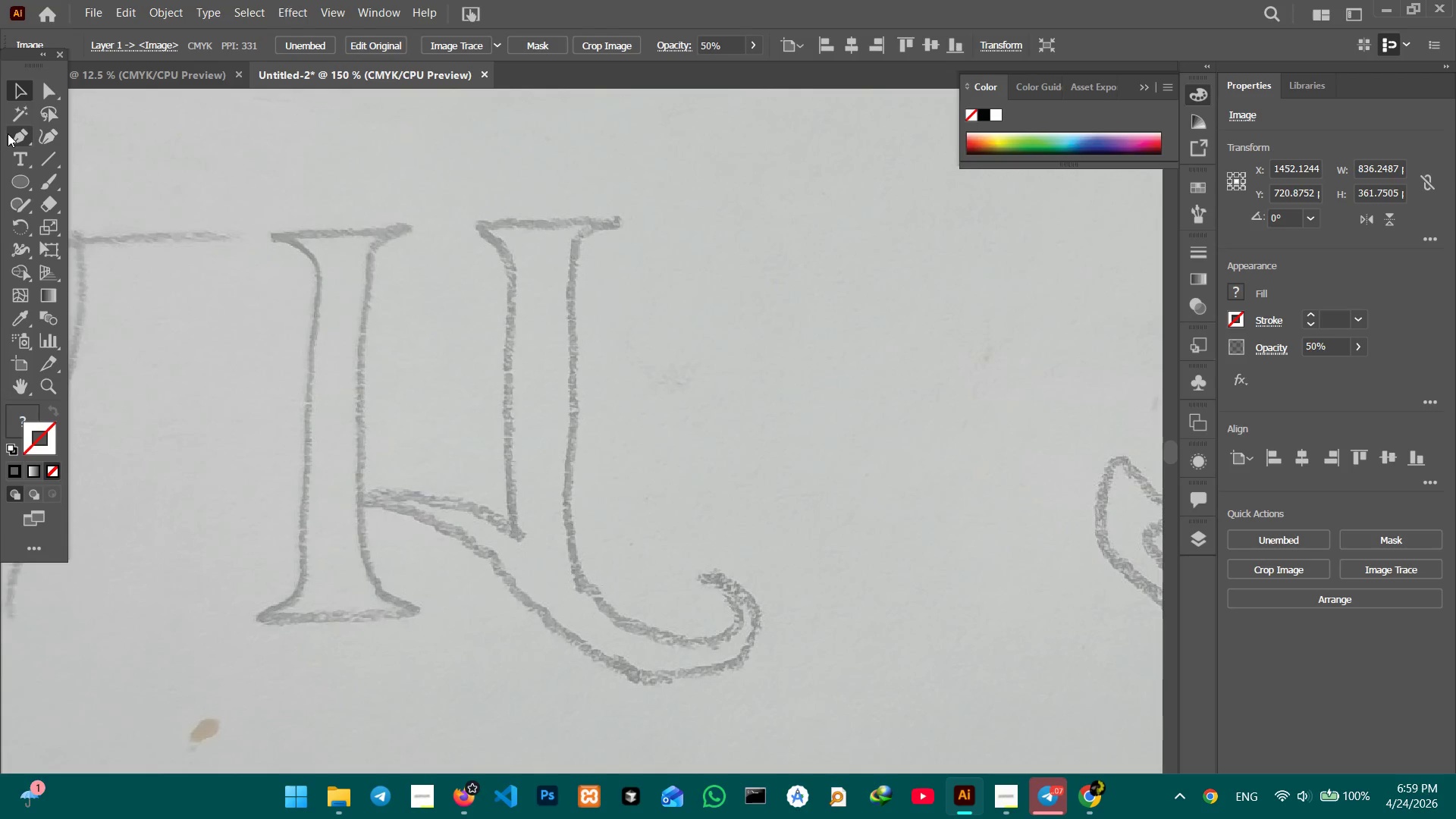 
left_click_drag(start_coordinate=[510, 455], to_coordinate=[697, 460])
 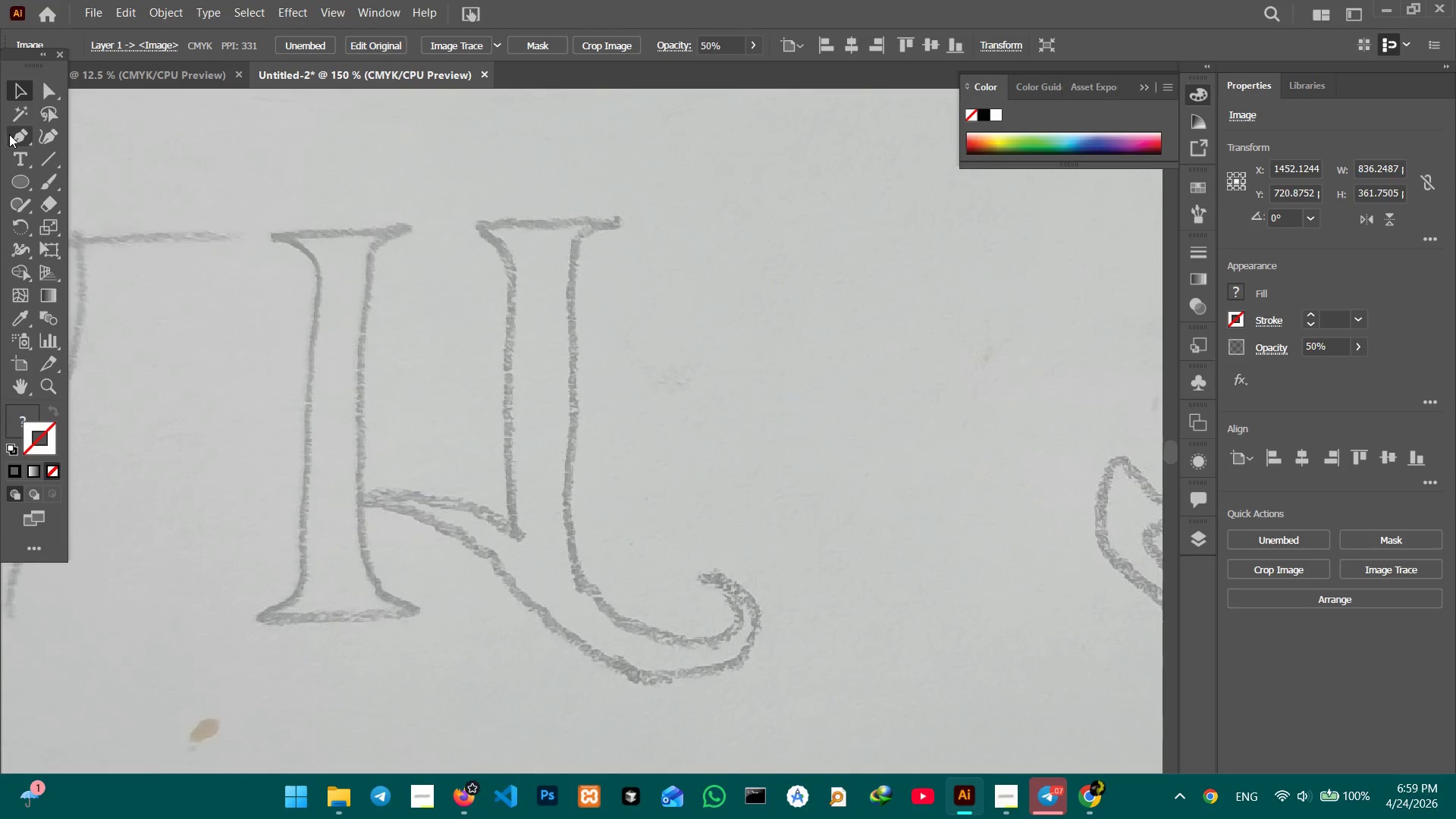 
left_click([13, 133])
 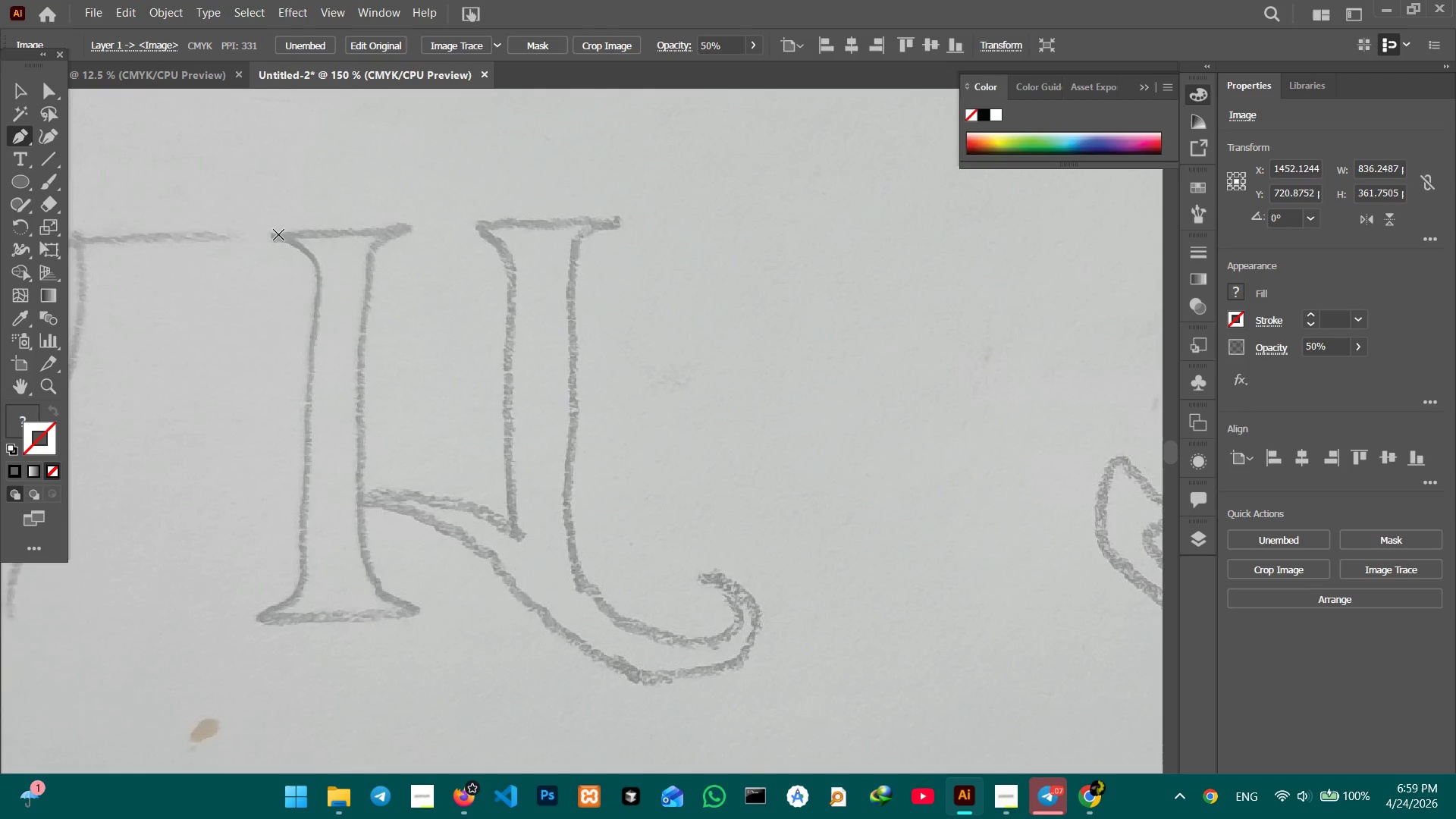 
left_click([275, 234])
 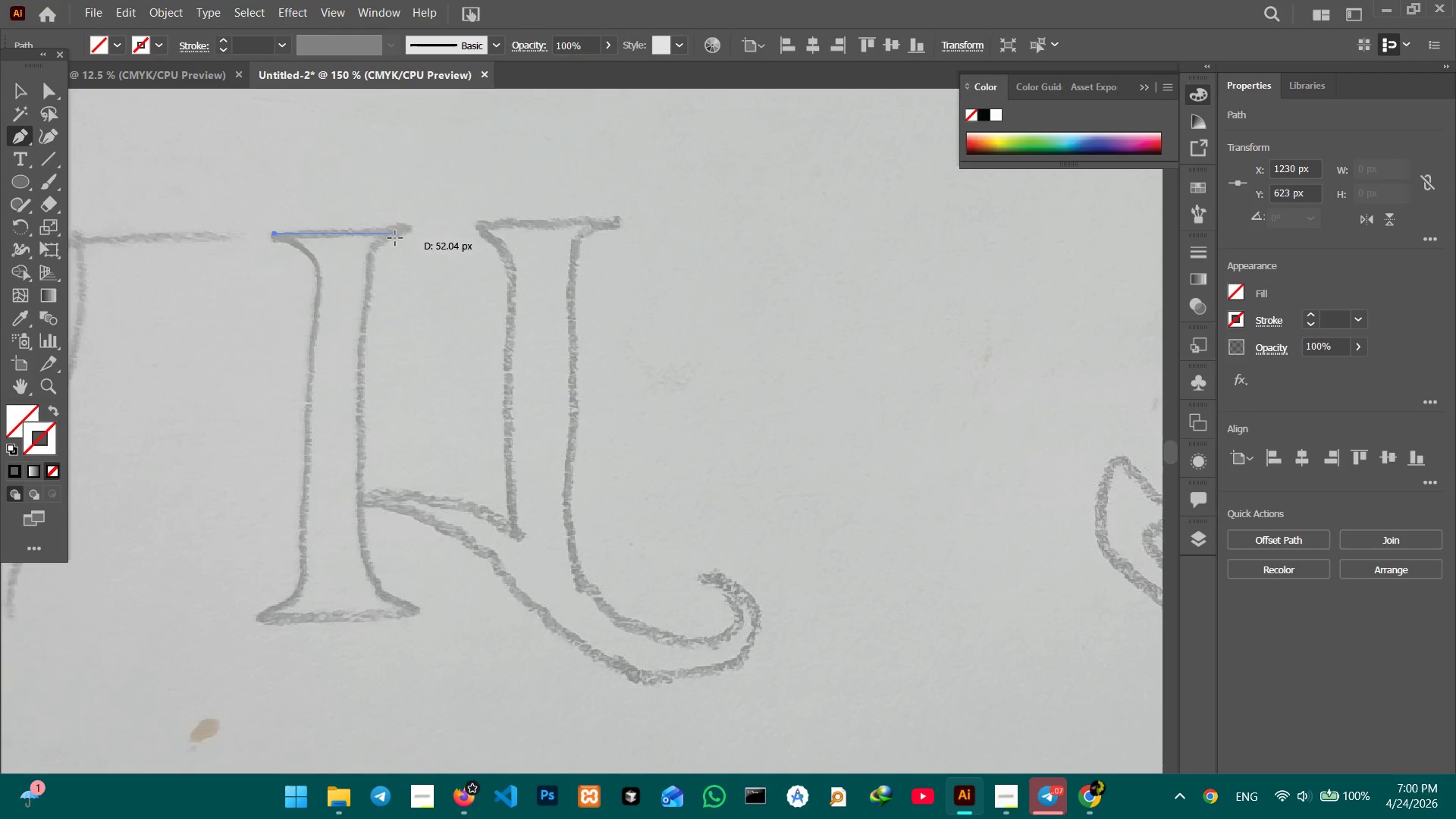 
hold_key(key=ShiftLeft, duration=1.02)
left_click([406, 232])
 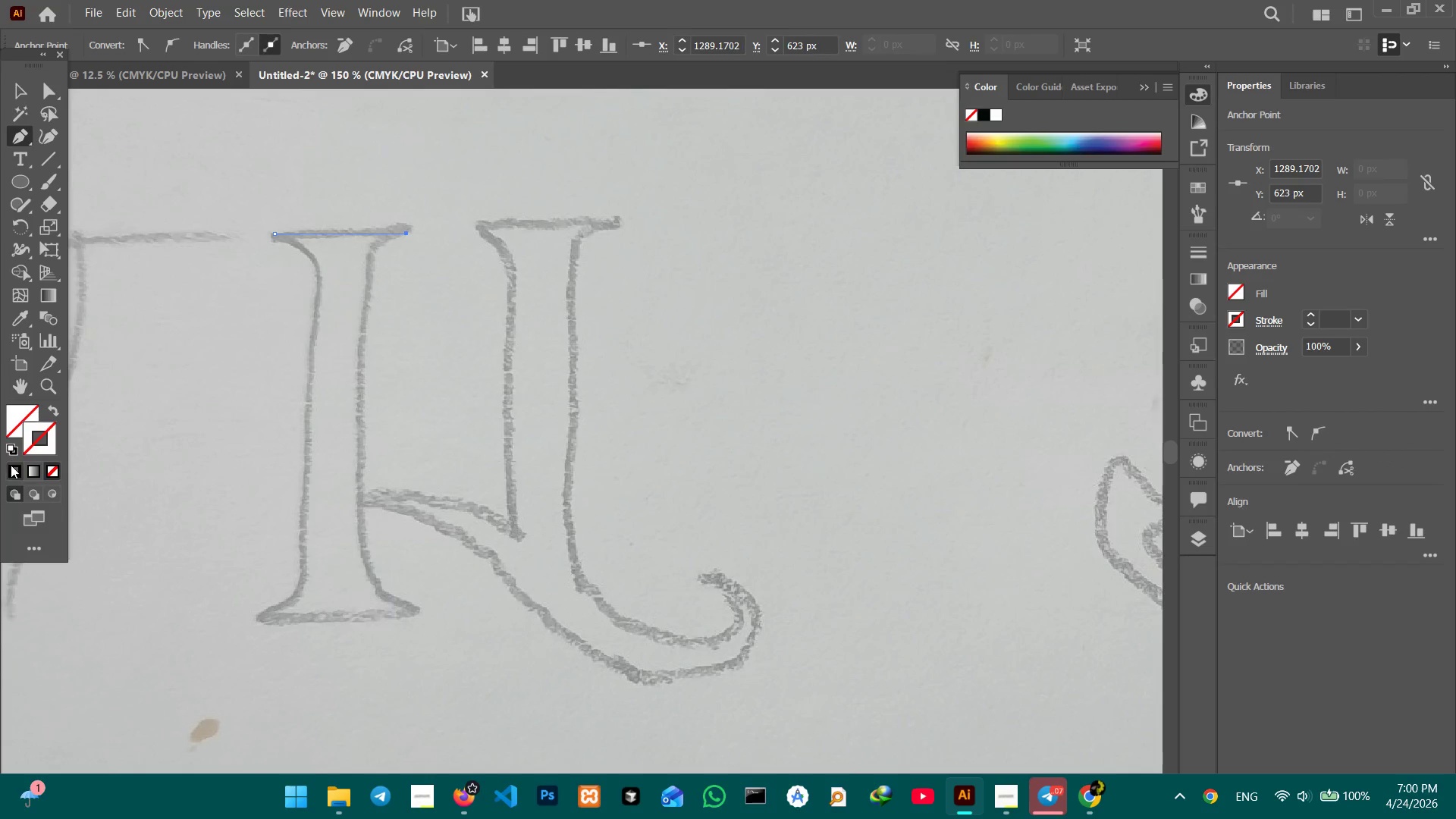 
left_click([11, 465])
 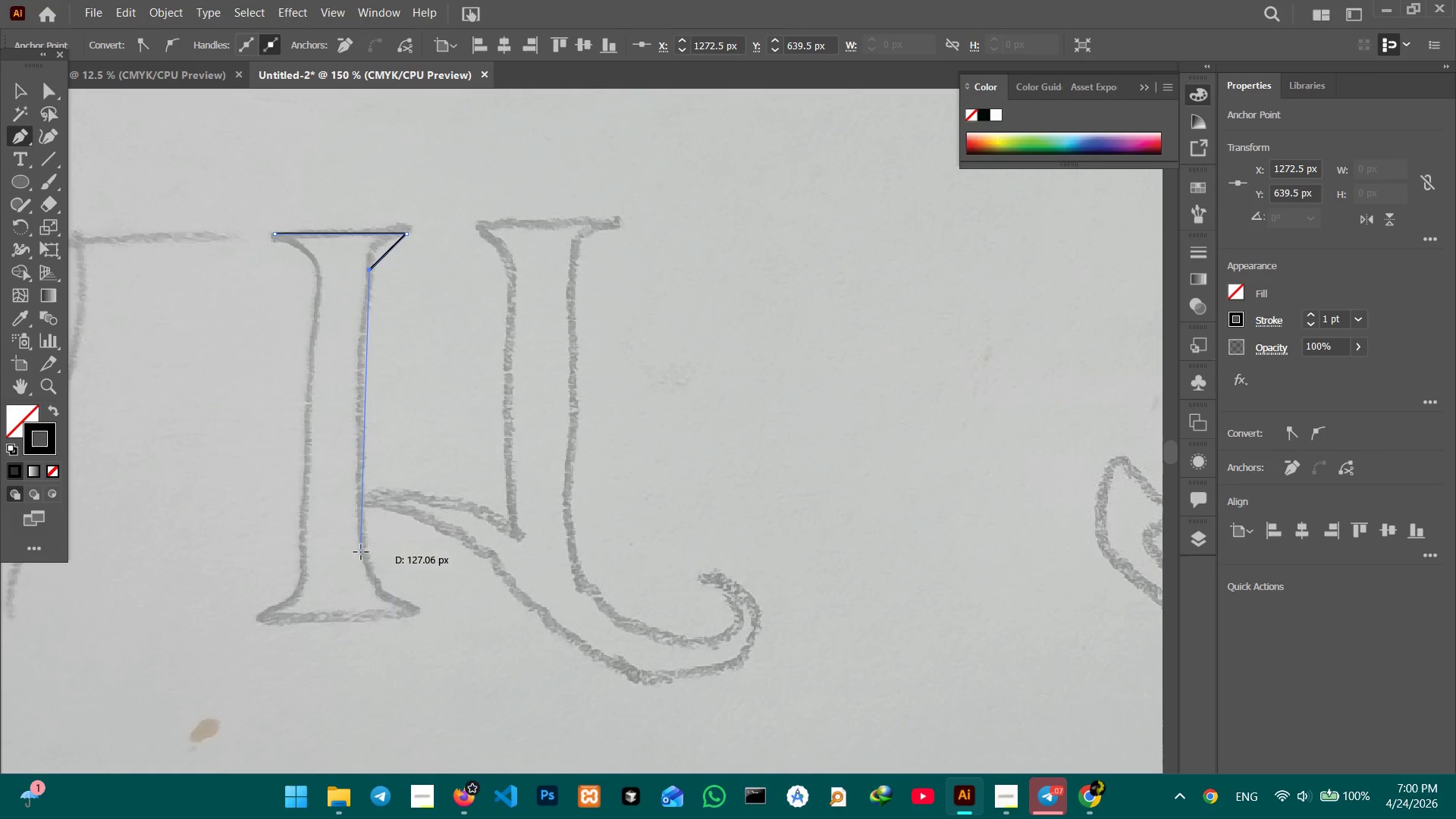 
wait(5.22)
 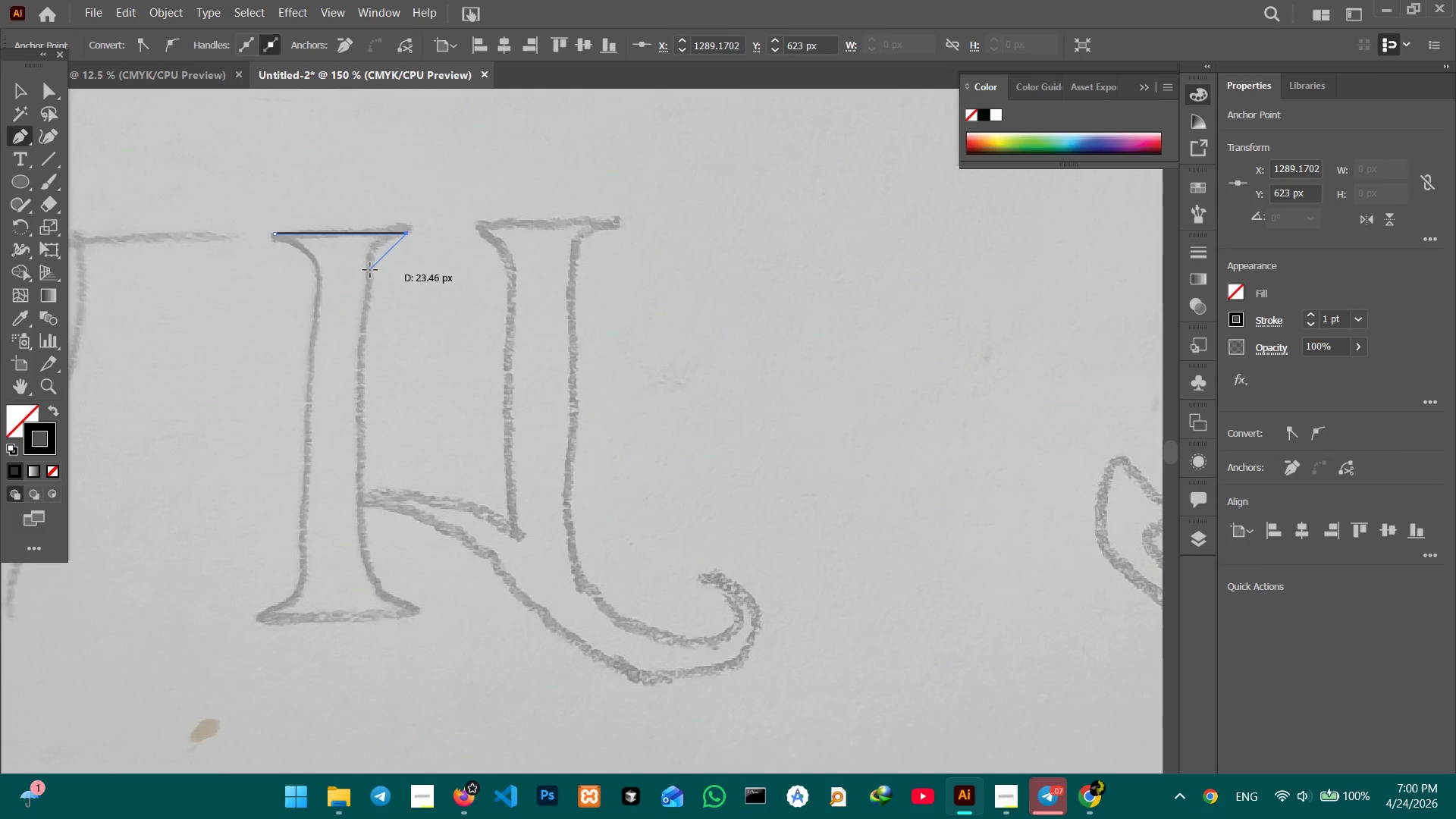 
left_click([361, 556])
 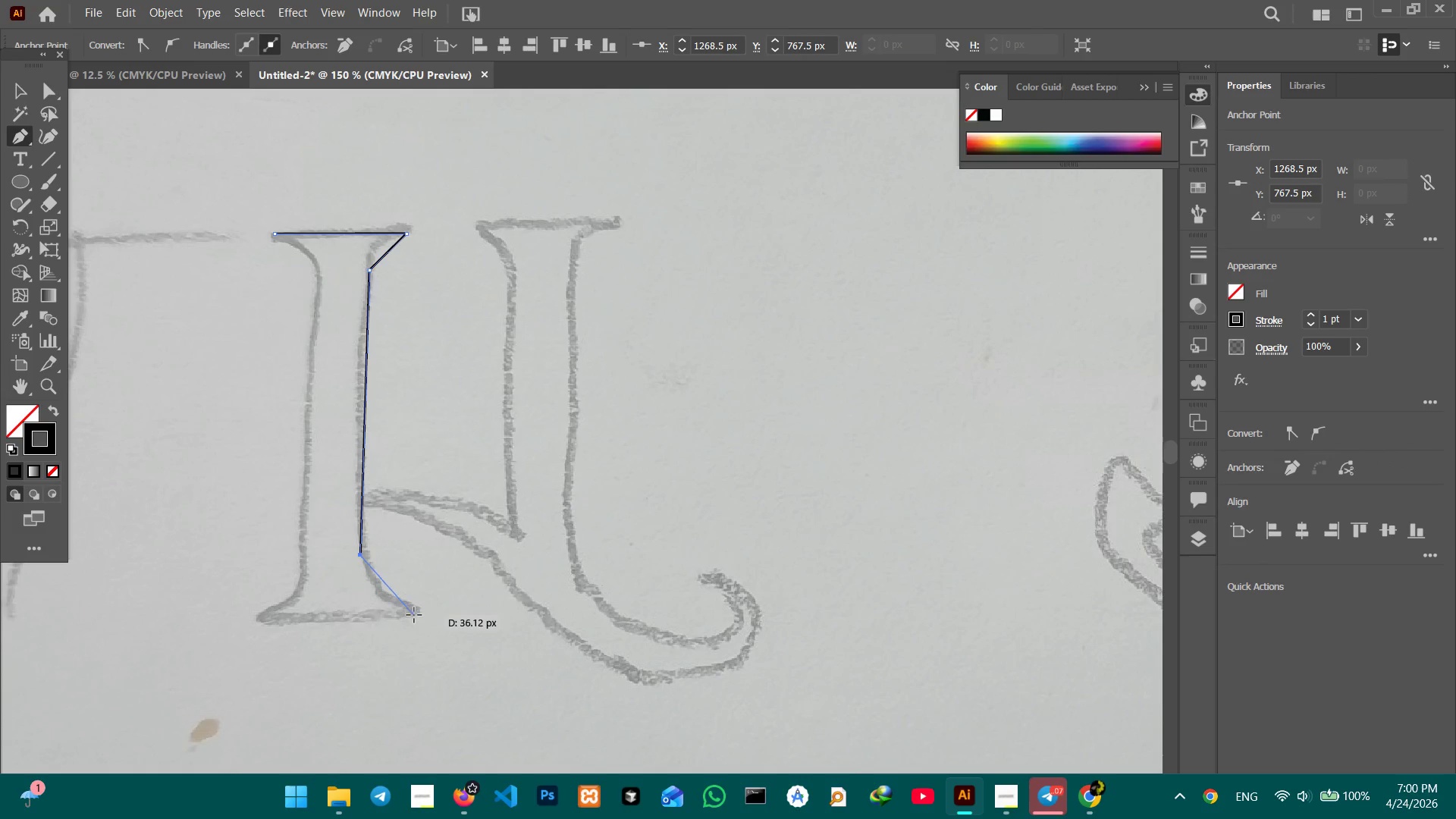 
left_click([414, 618])
 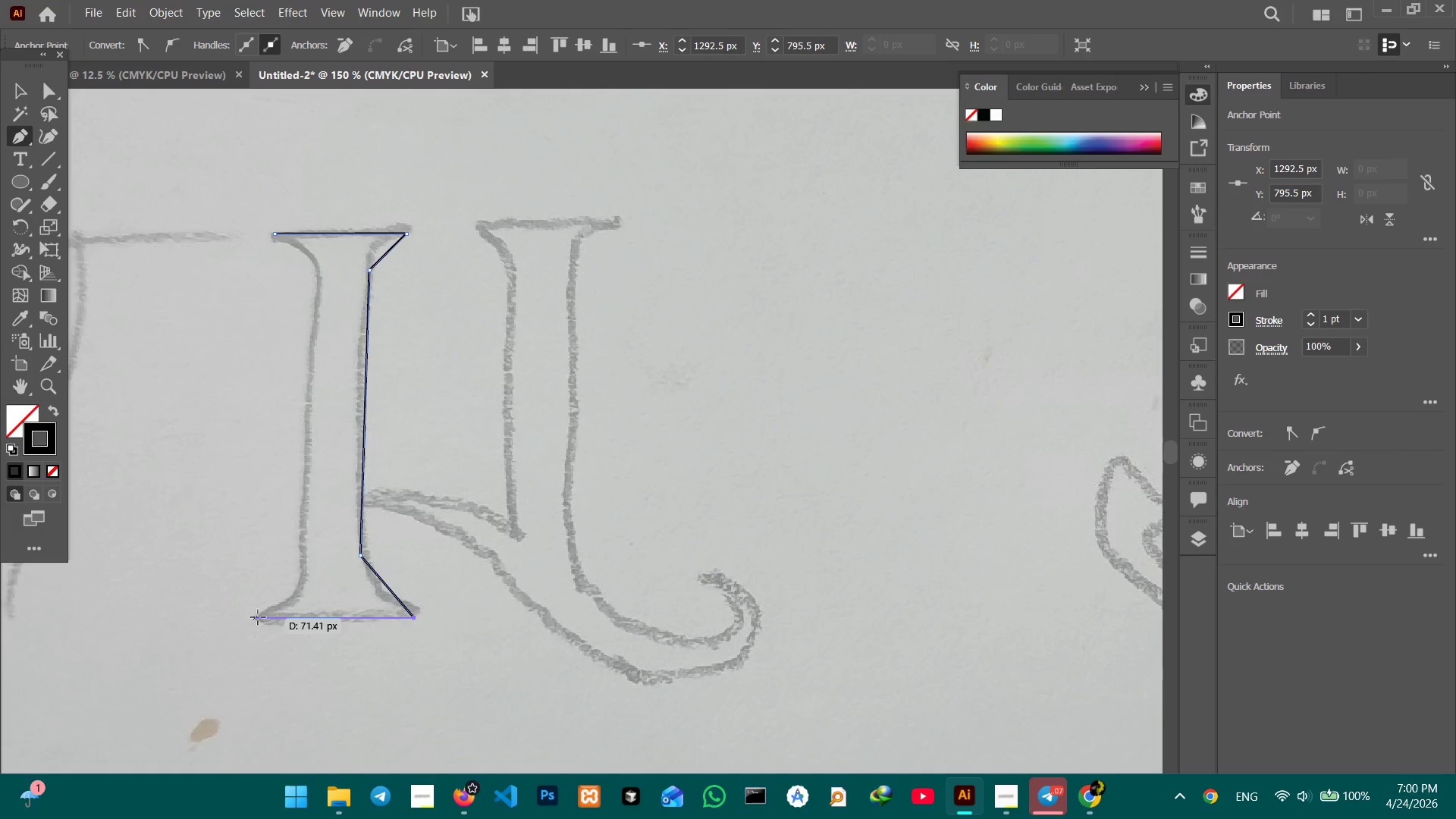 
hold_key(key=ShiftLeft, duration=2.36)
left_click([262, 618])
 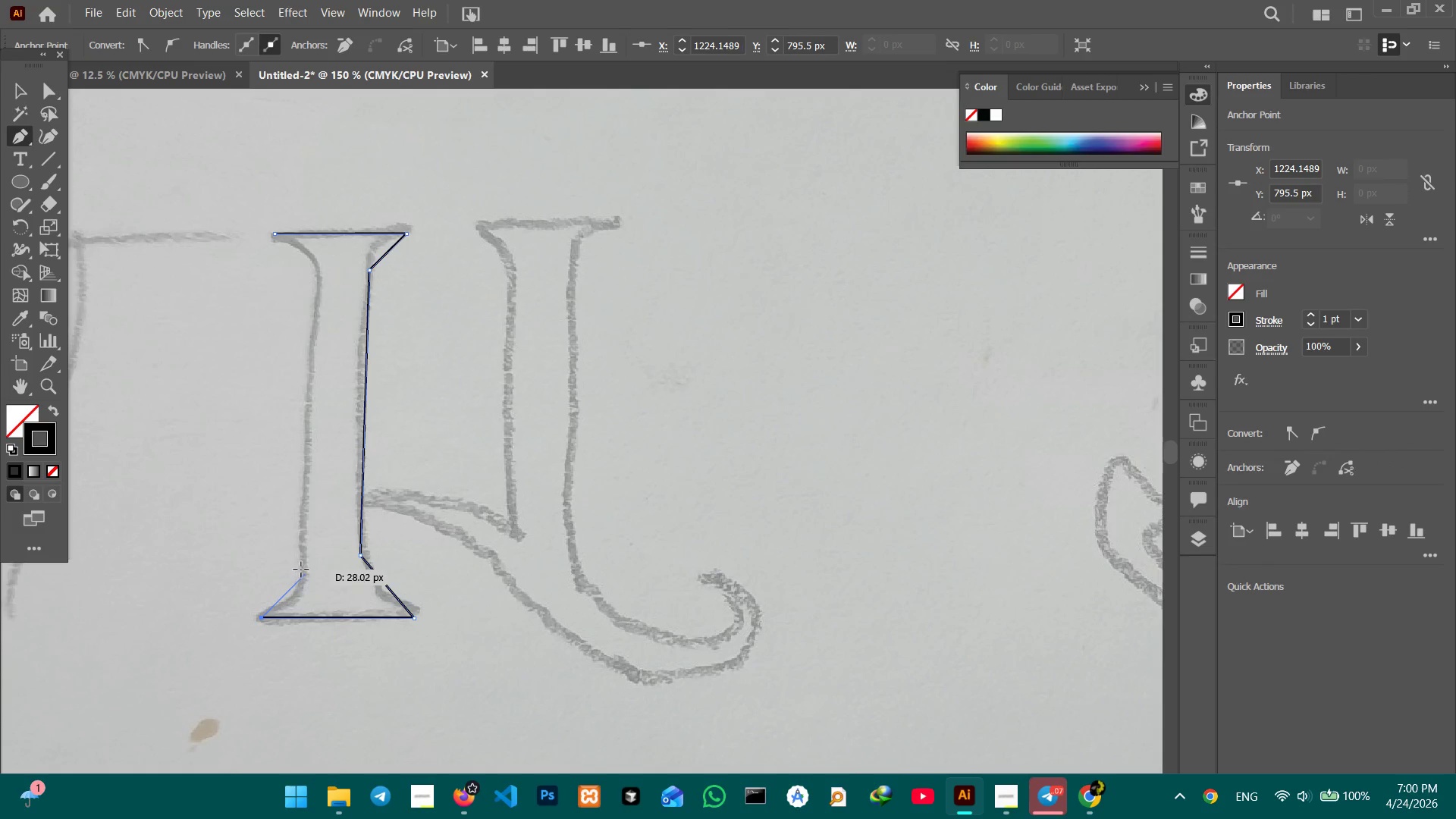 
left_click([302, 566])
 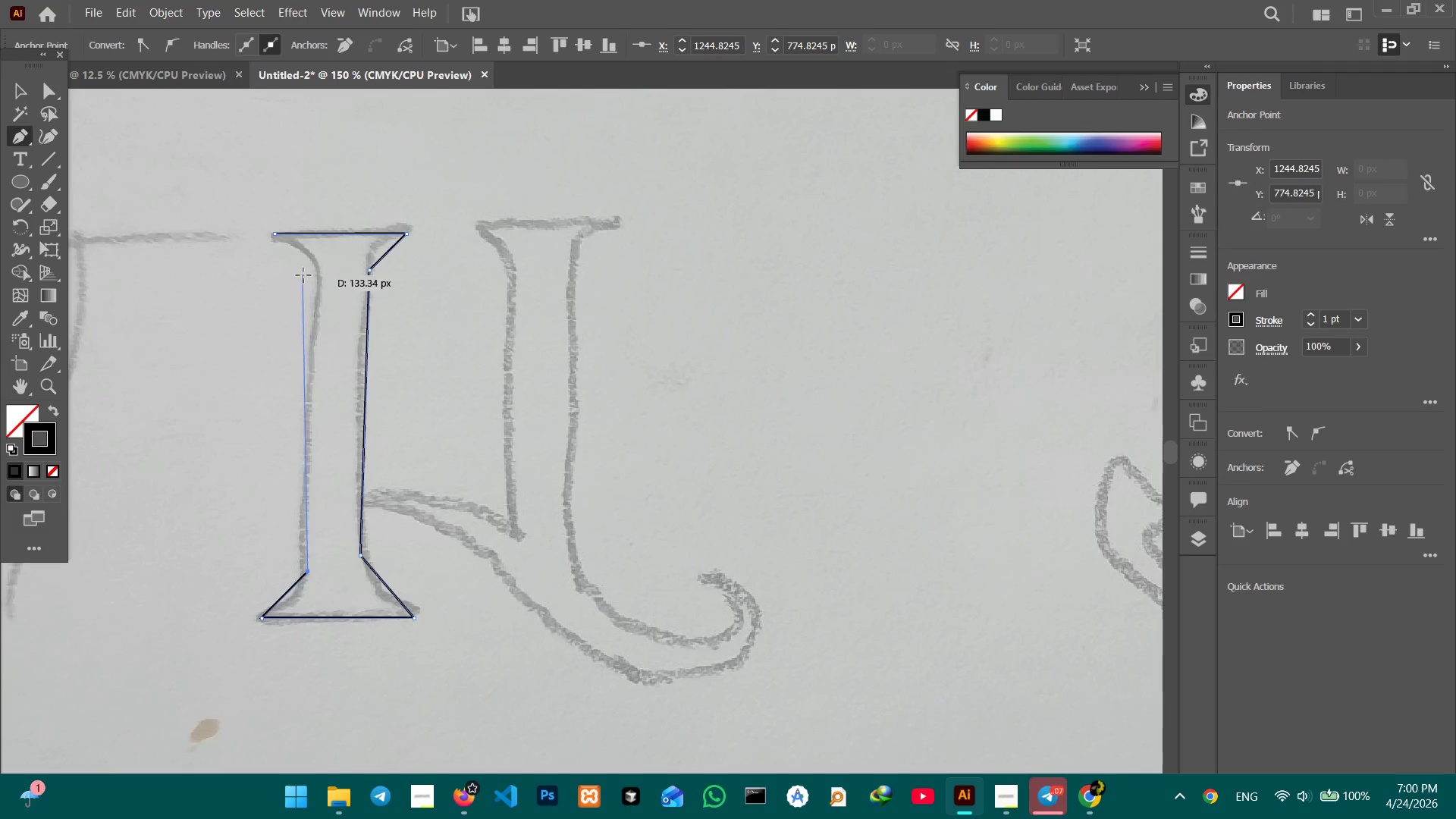 
hold_key(key=ShiftLeft, duration=3.16)
left_click([315, 279])
 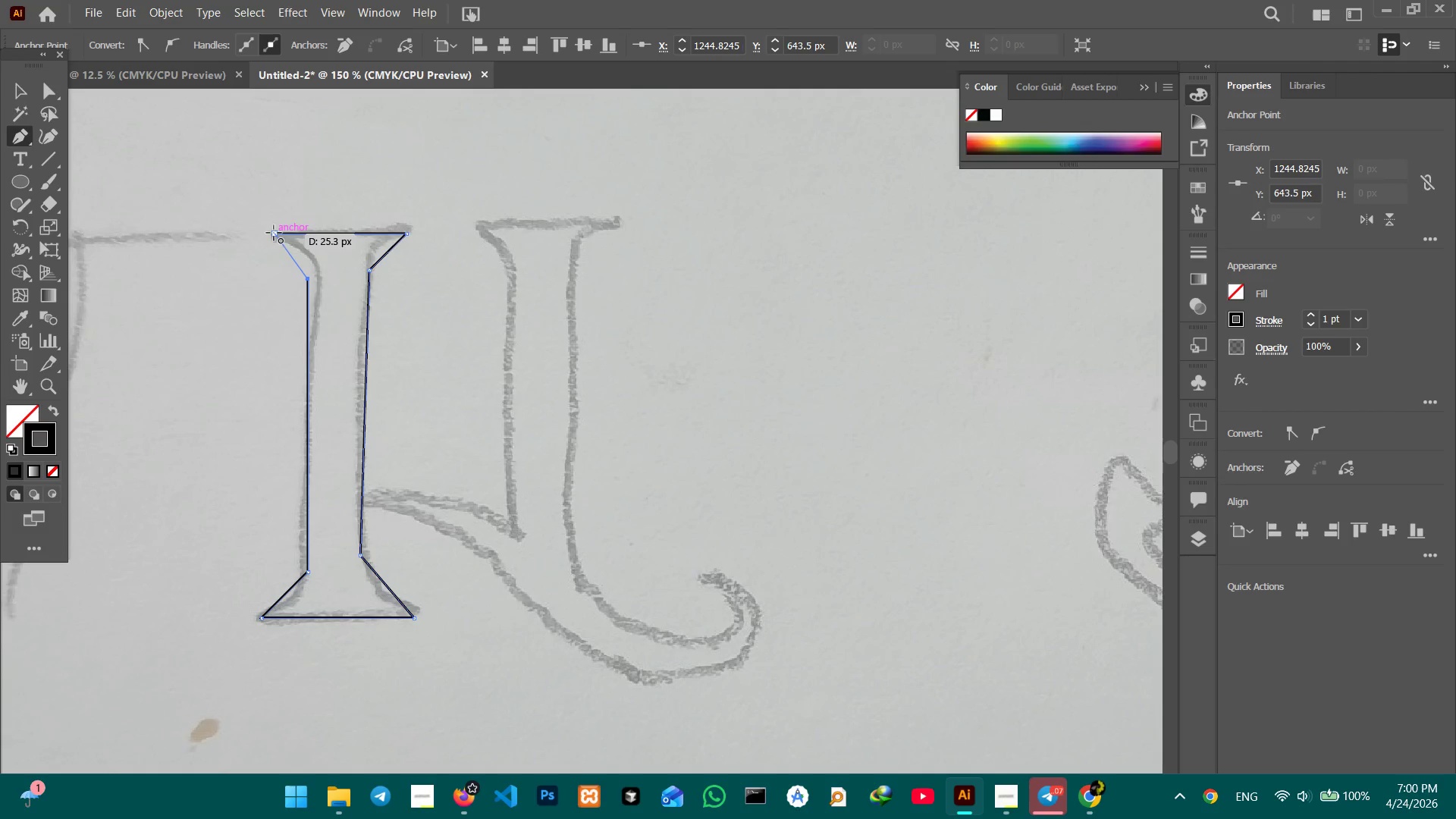 
left_click([274, 233])
 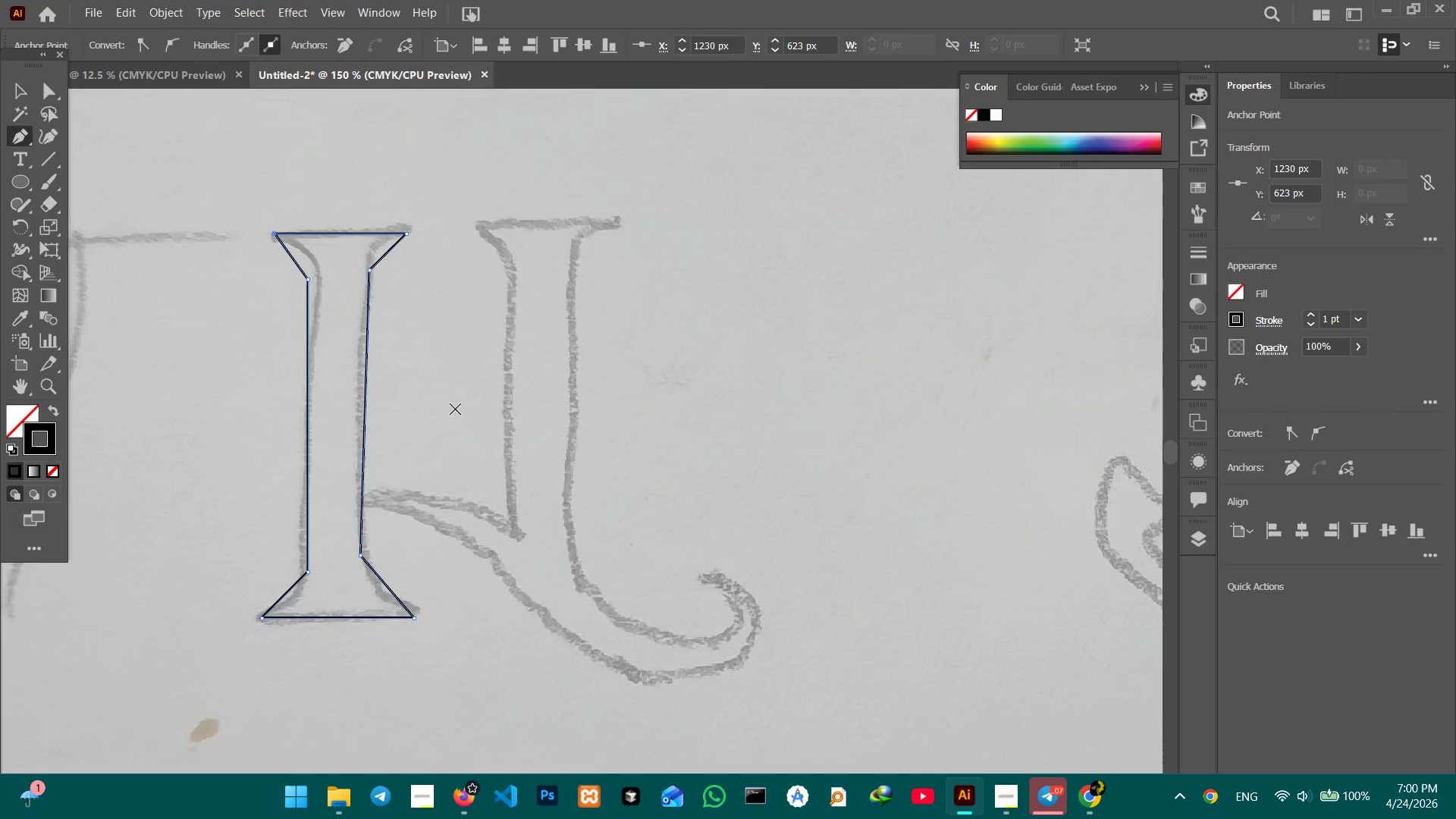 
hold_key(key=Space, duration=0.64)
 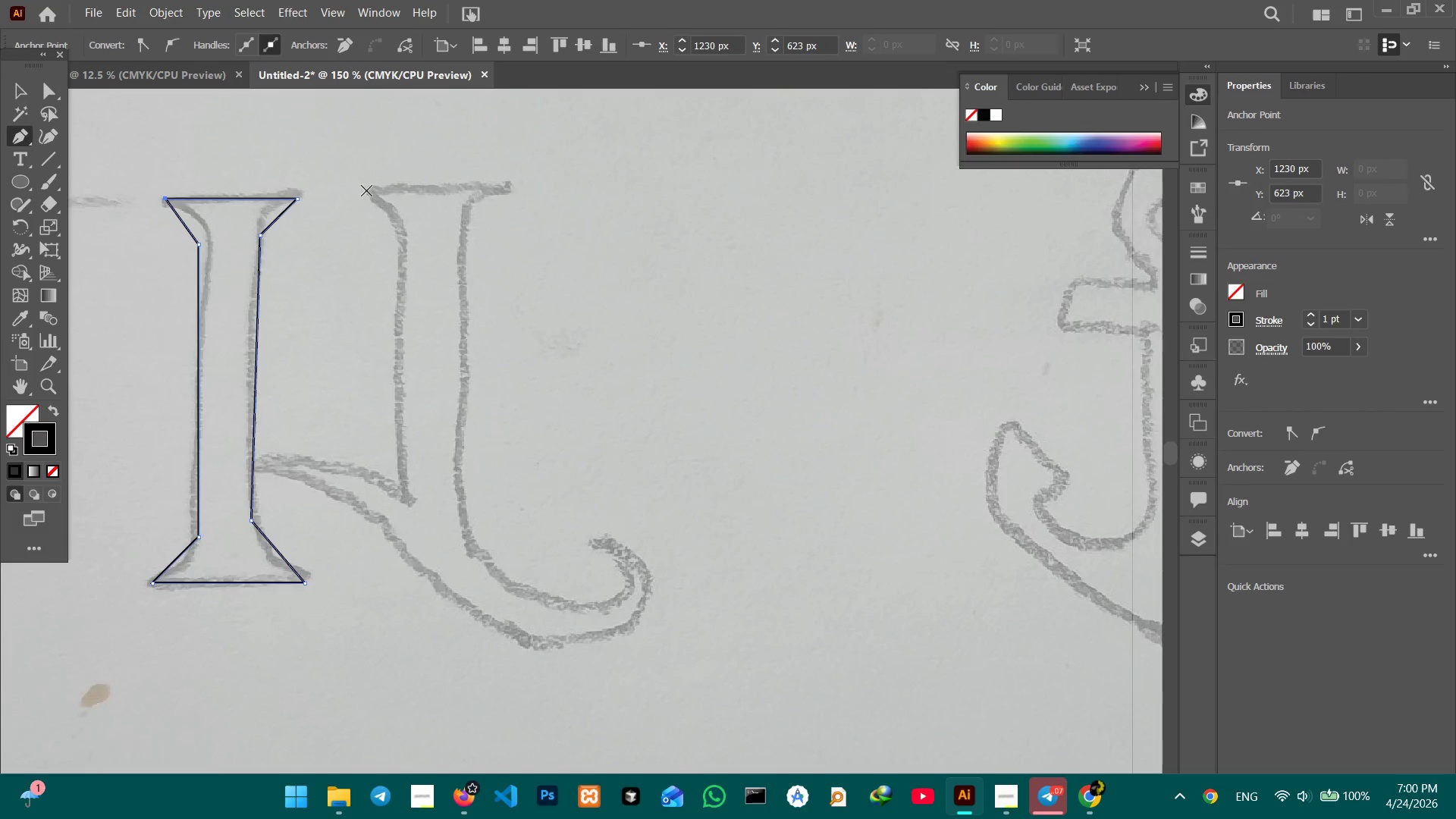 
left_click_drag(start_coordinate=[447, 404], to_coordinate=[338, 369])
 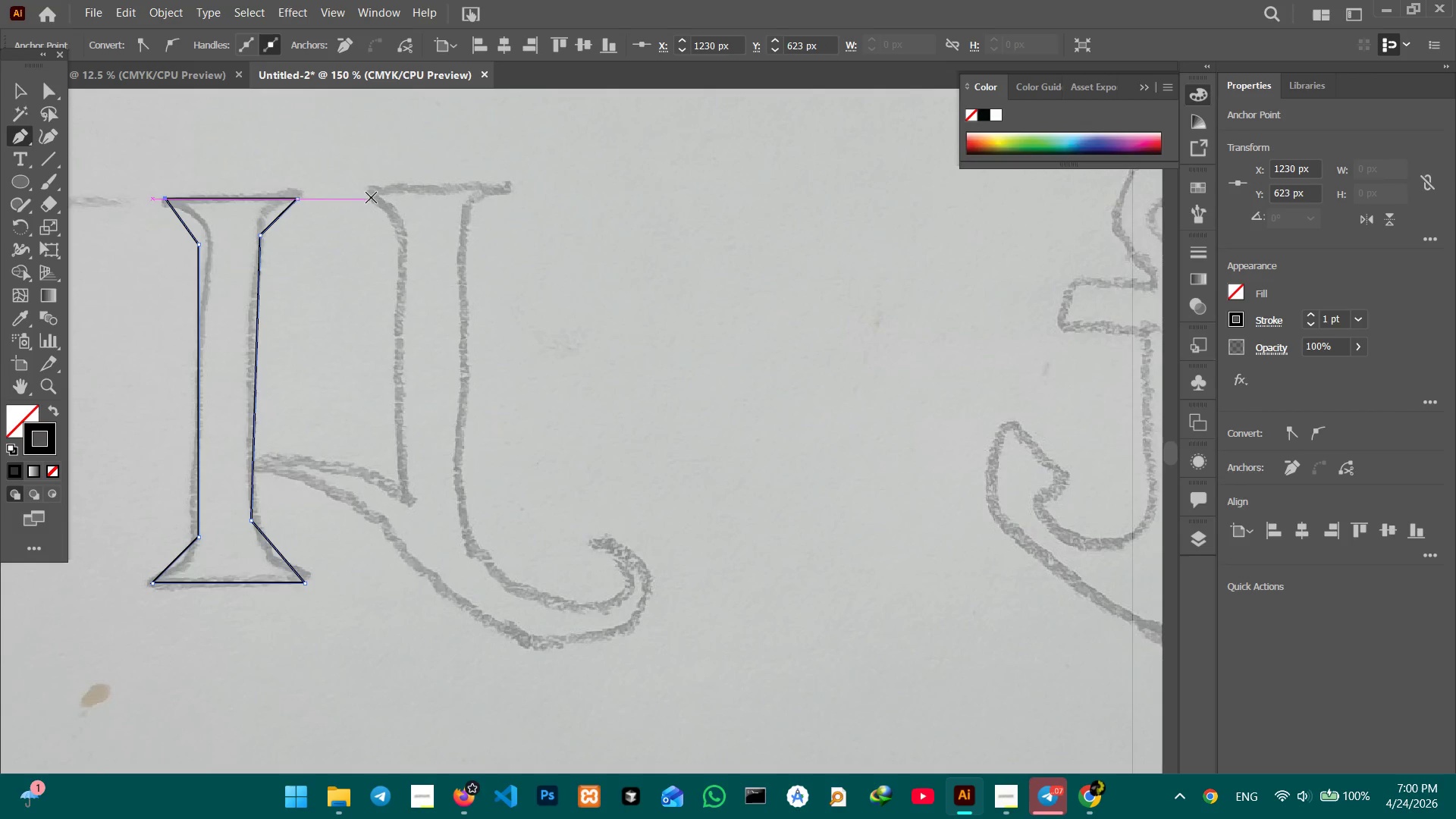 
left_click_drag(start_coordinate=[371, 198], to_coordinate=[436, 202])
 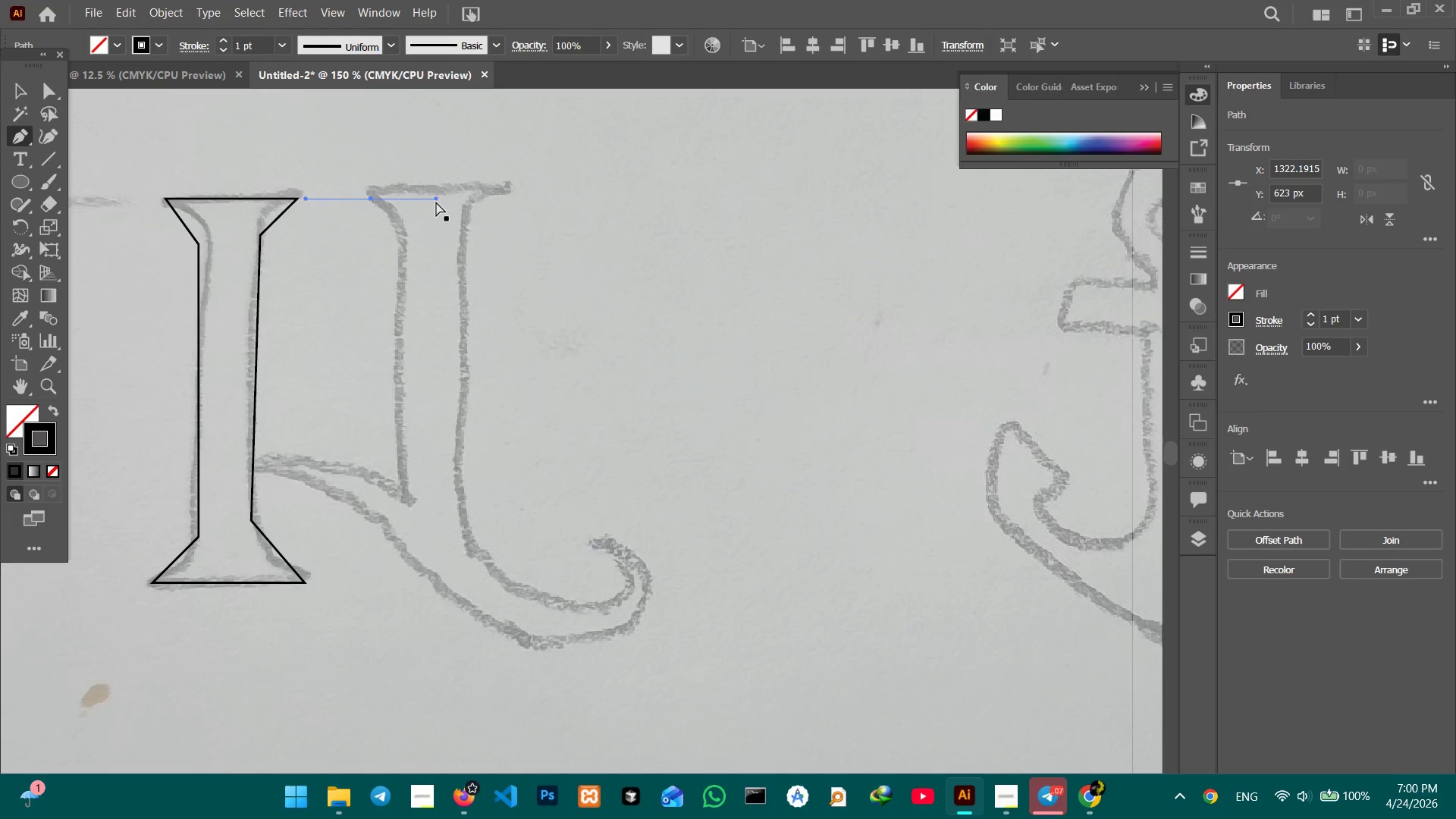 
hold_key(key=ShiftLeft, duration=0.95)
 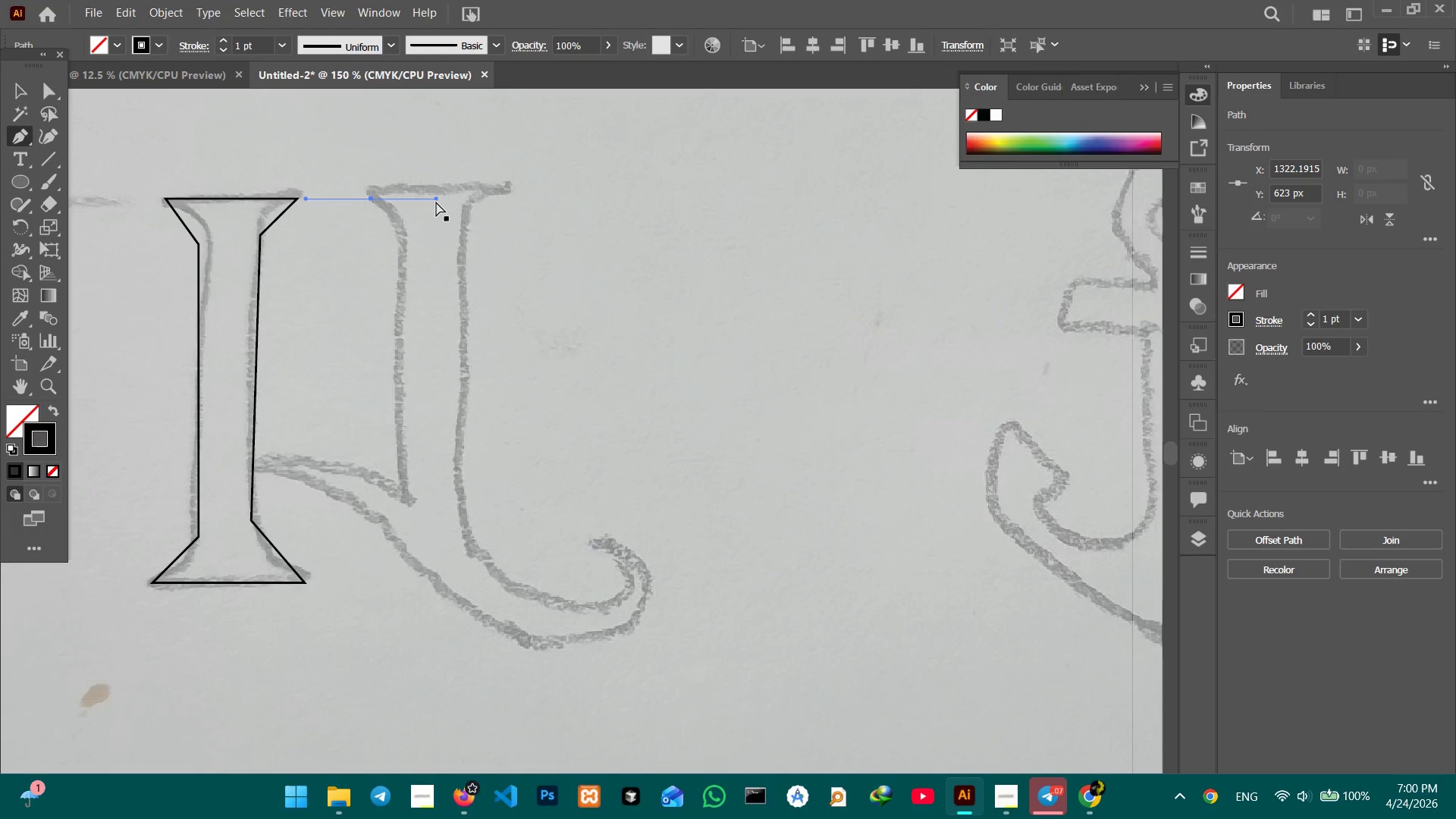 
key(Control+Z)
 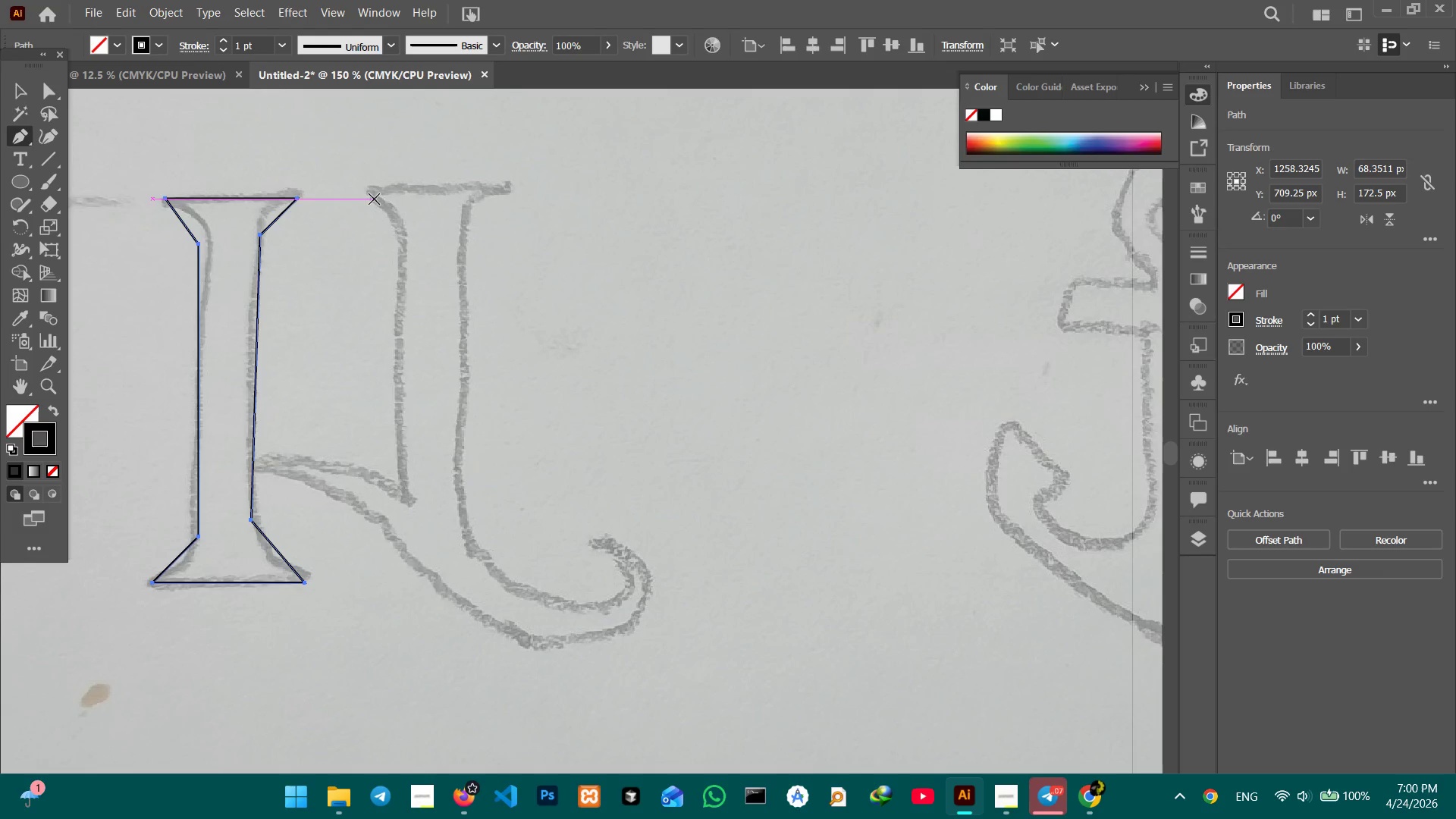 
left_click([374, 199])
 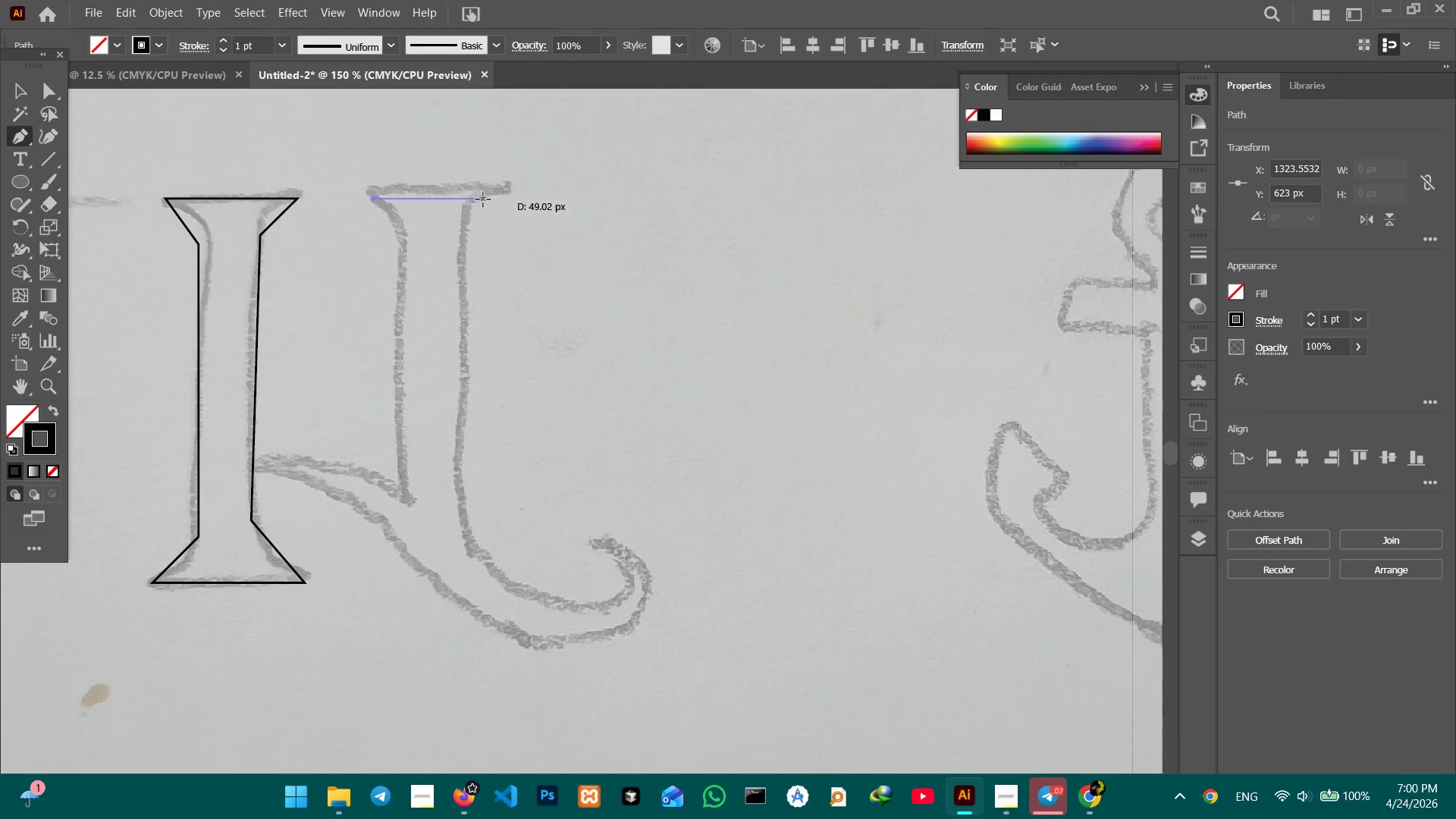 
hold_key(key=ShiftLeft, duration=0.75)
left_click([483, 199])
 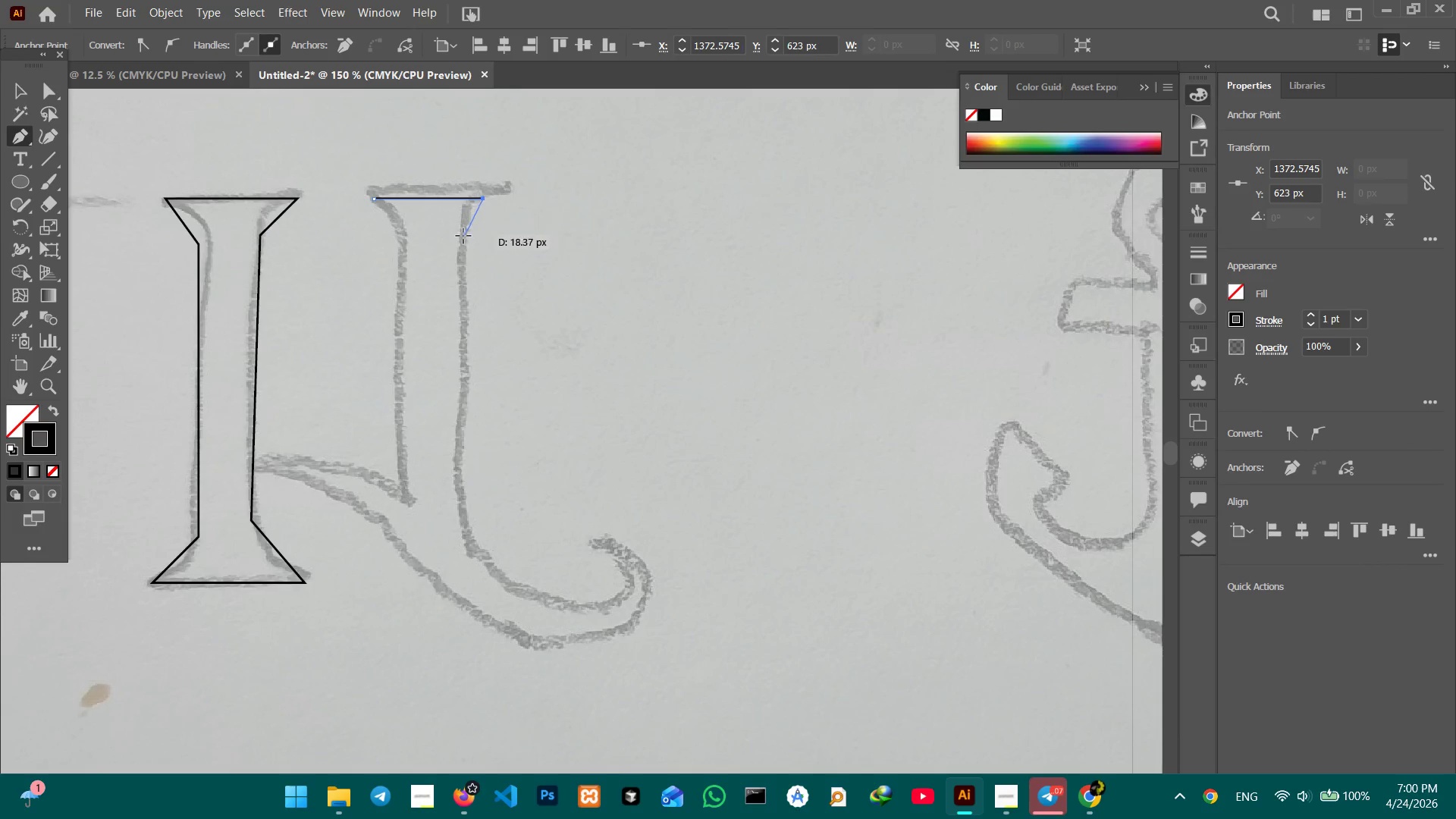 
left_click([463, 239])
 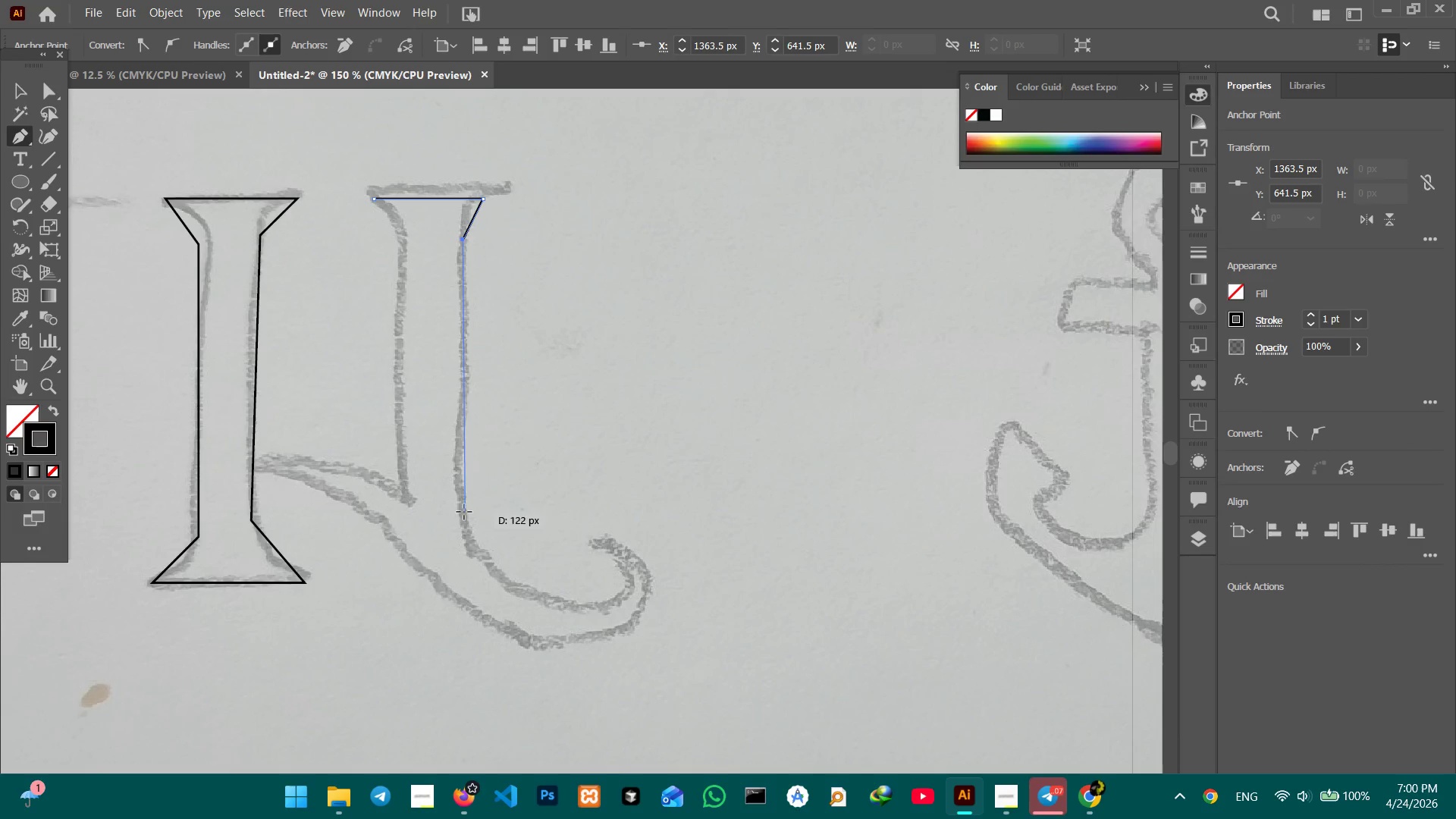 
hold_key(key=ShiftLeft, duration=0.86)
left_click([464, 504])
 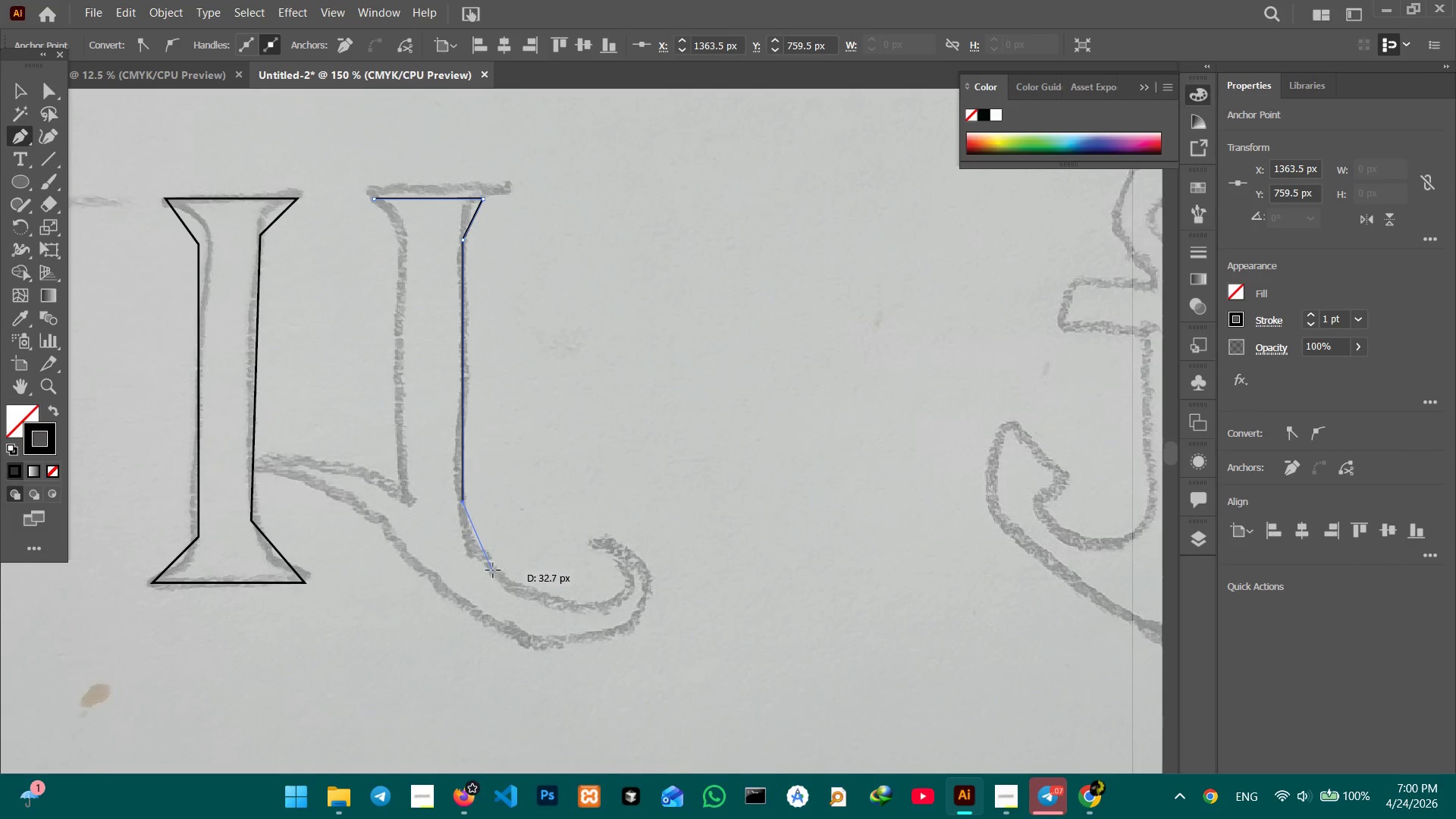 
left_click([493, 570])
 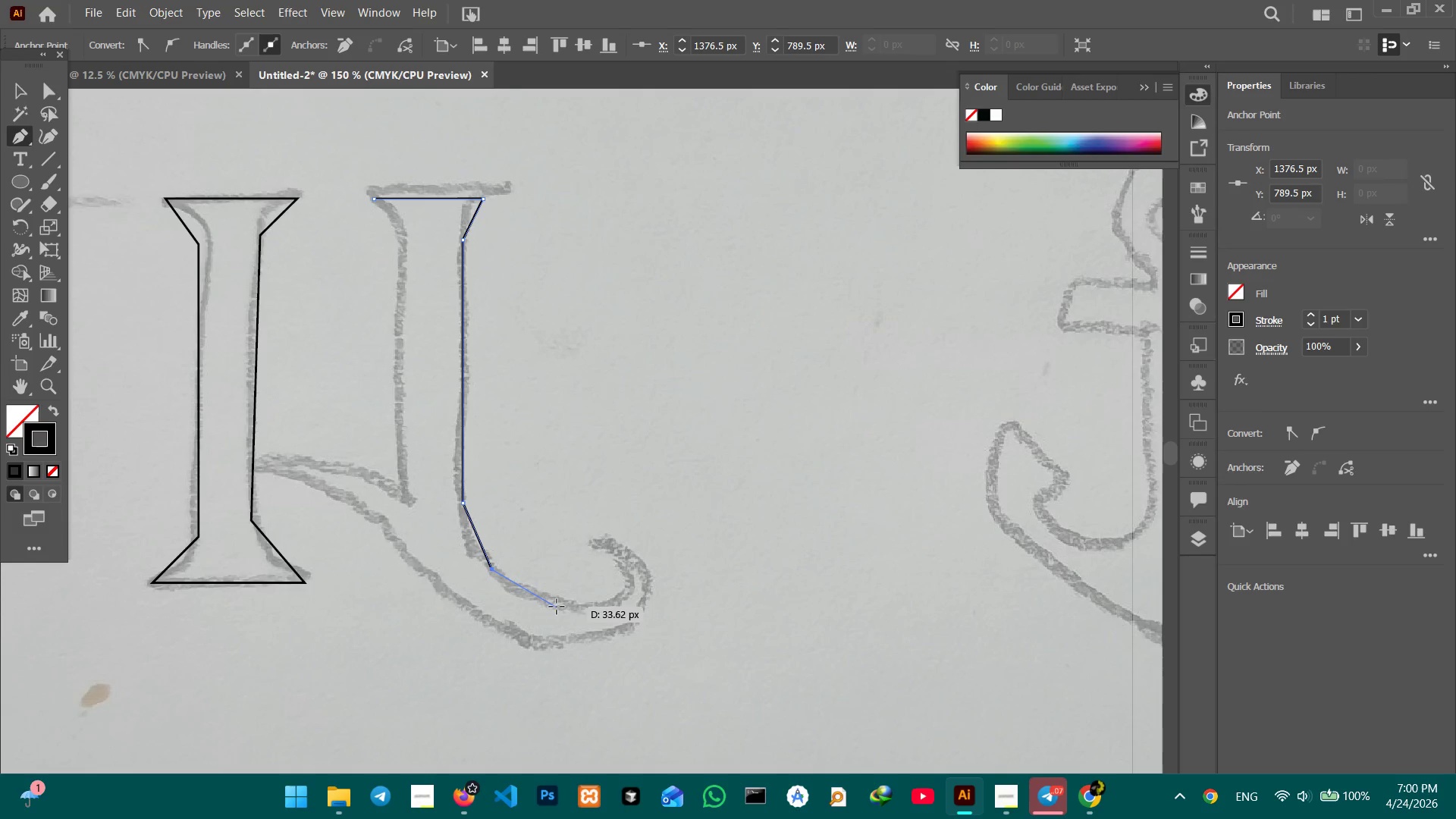 
left_click([557, 608])
 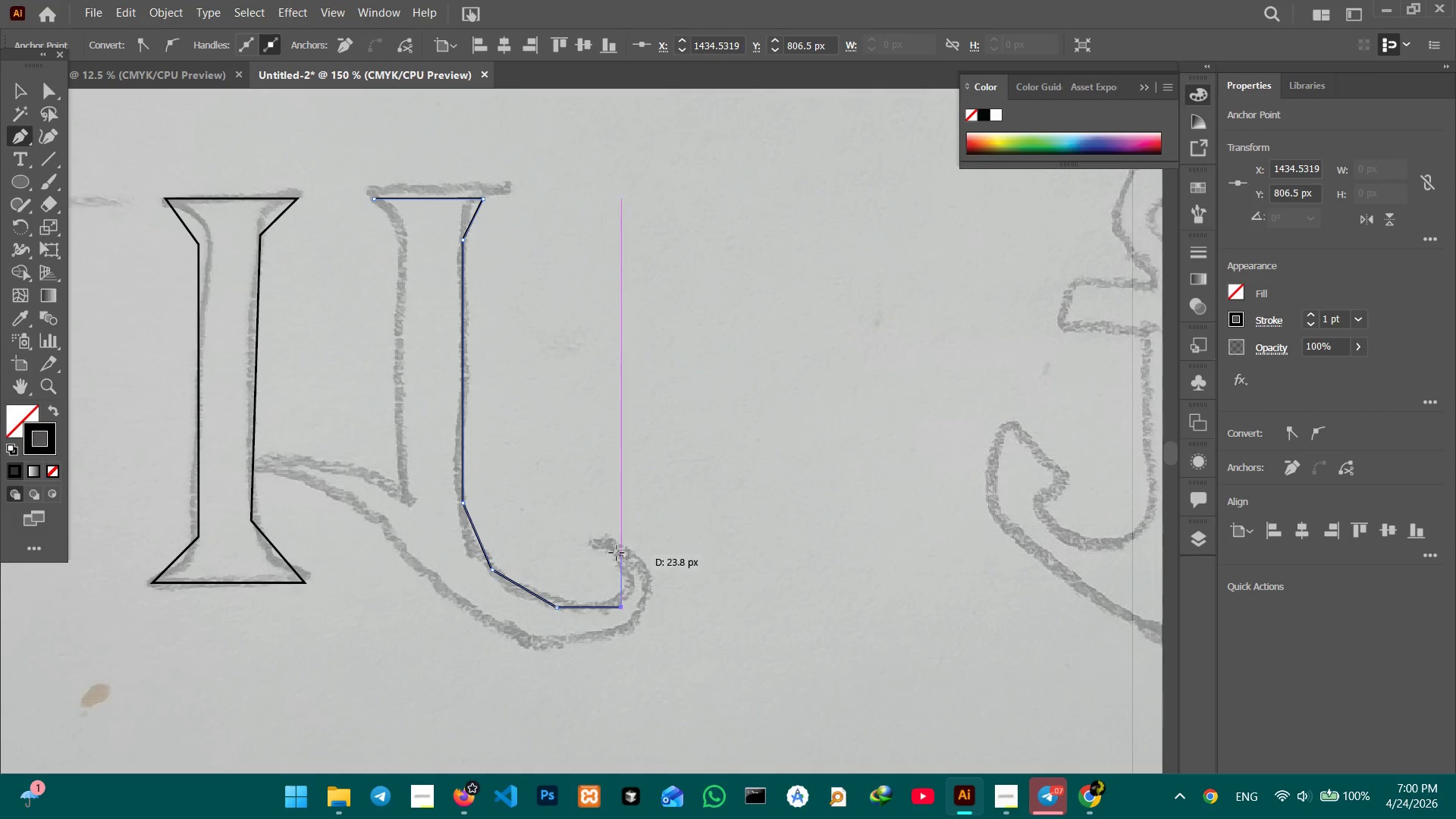 
left_click([611, 544])
 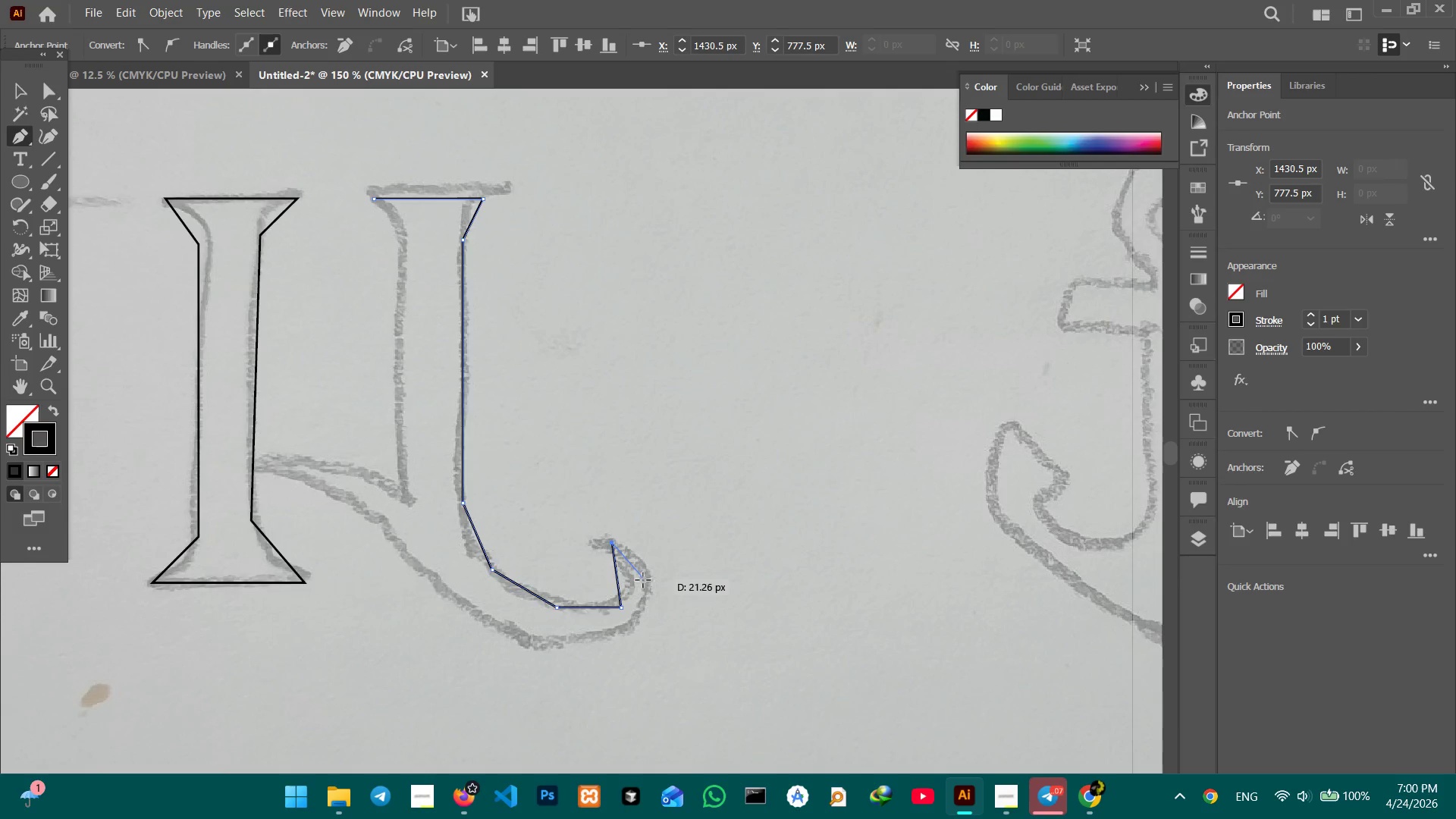 
double_click([643, 580])
 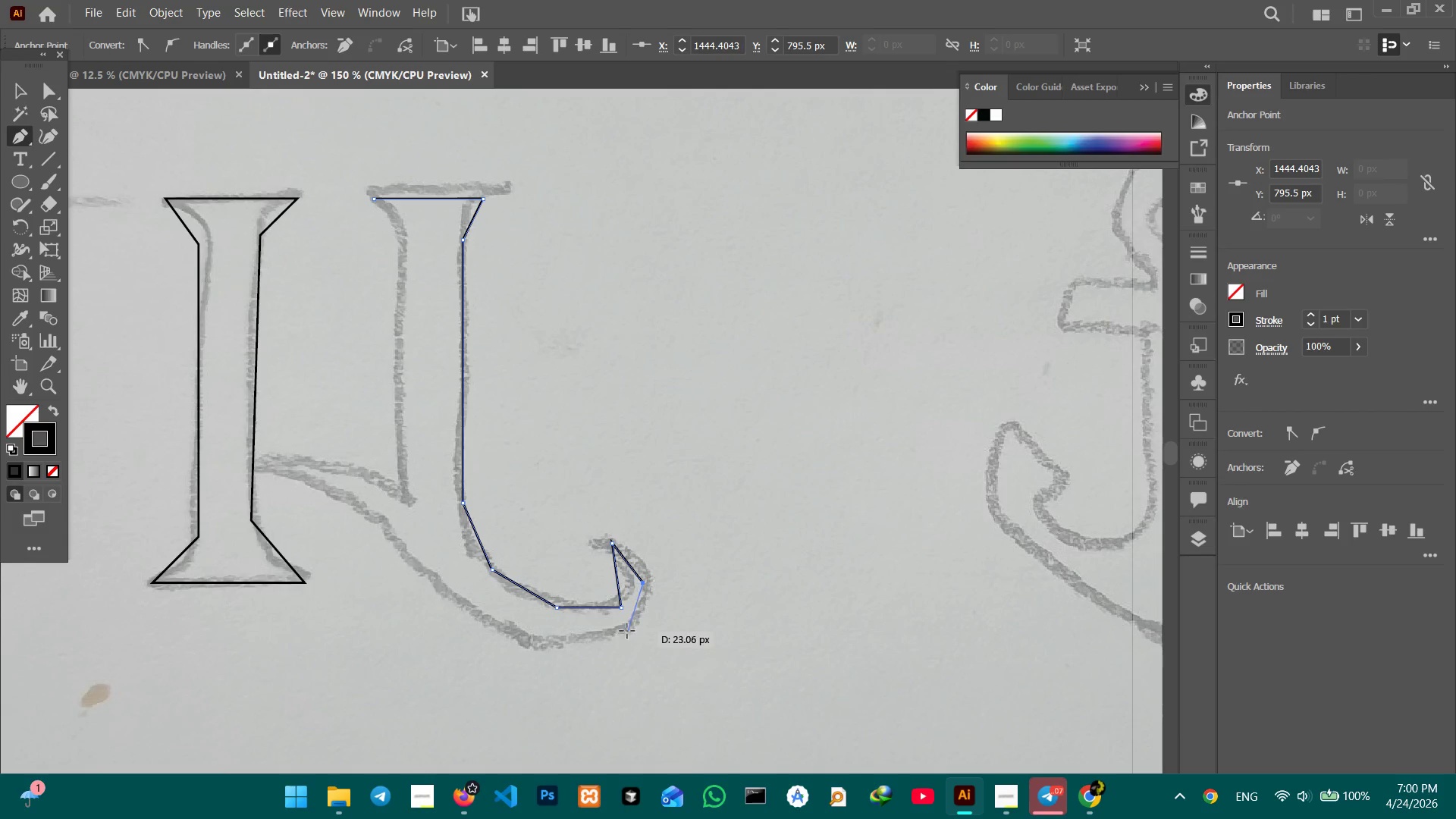 
left_click([629, 629])
 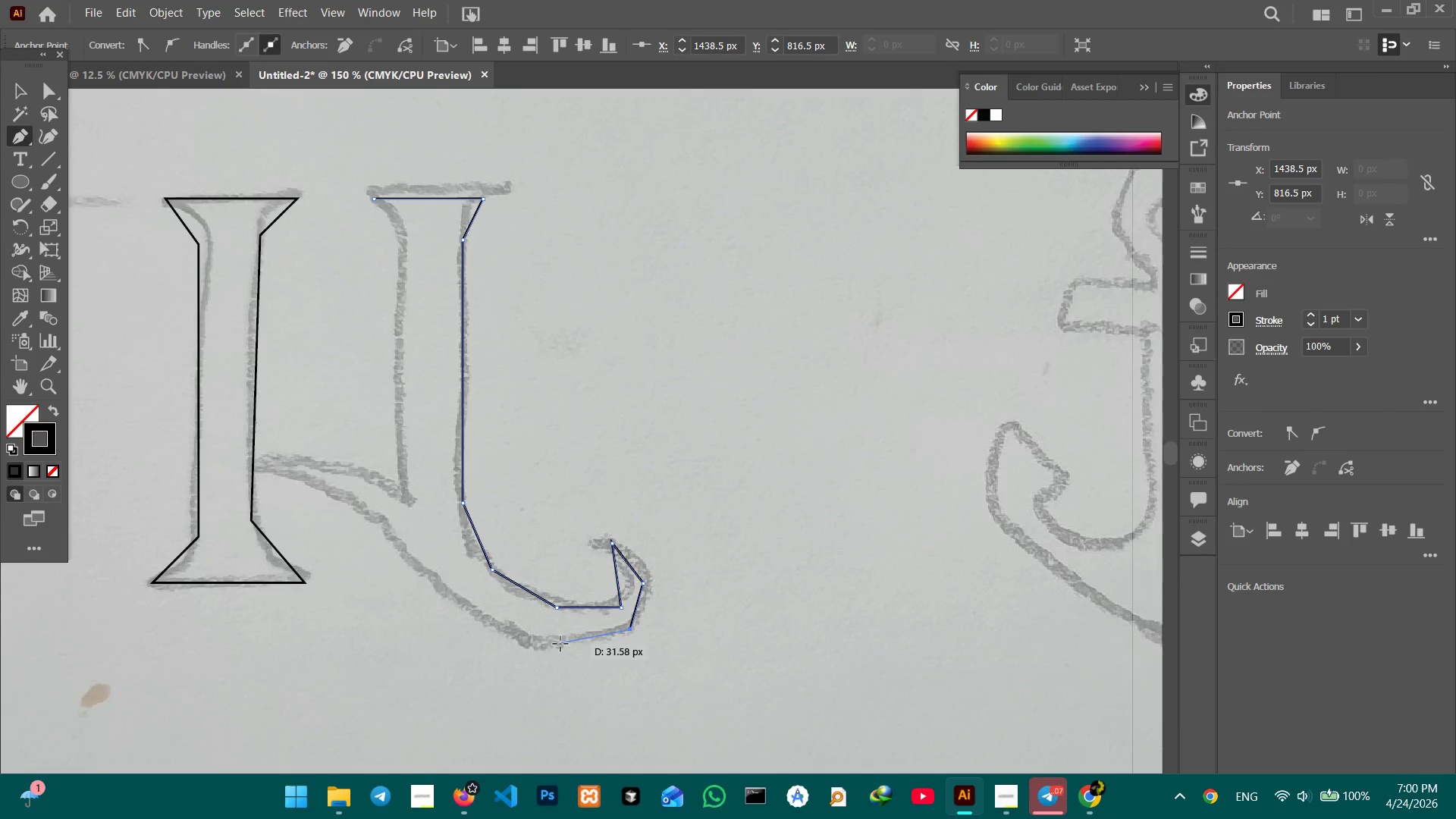 
left_click([560, 644])
 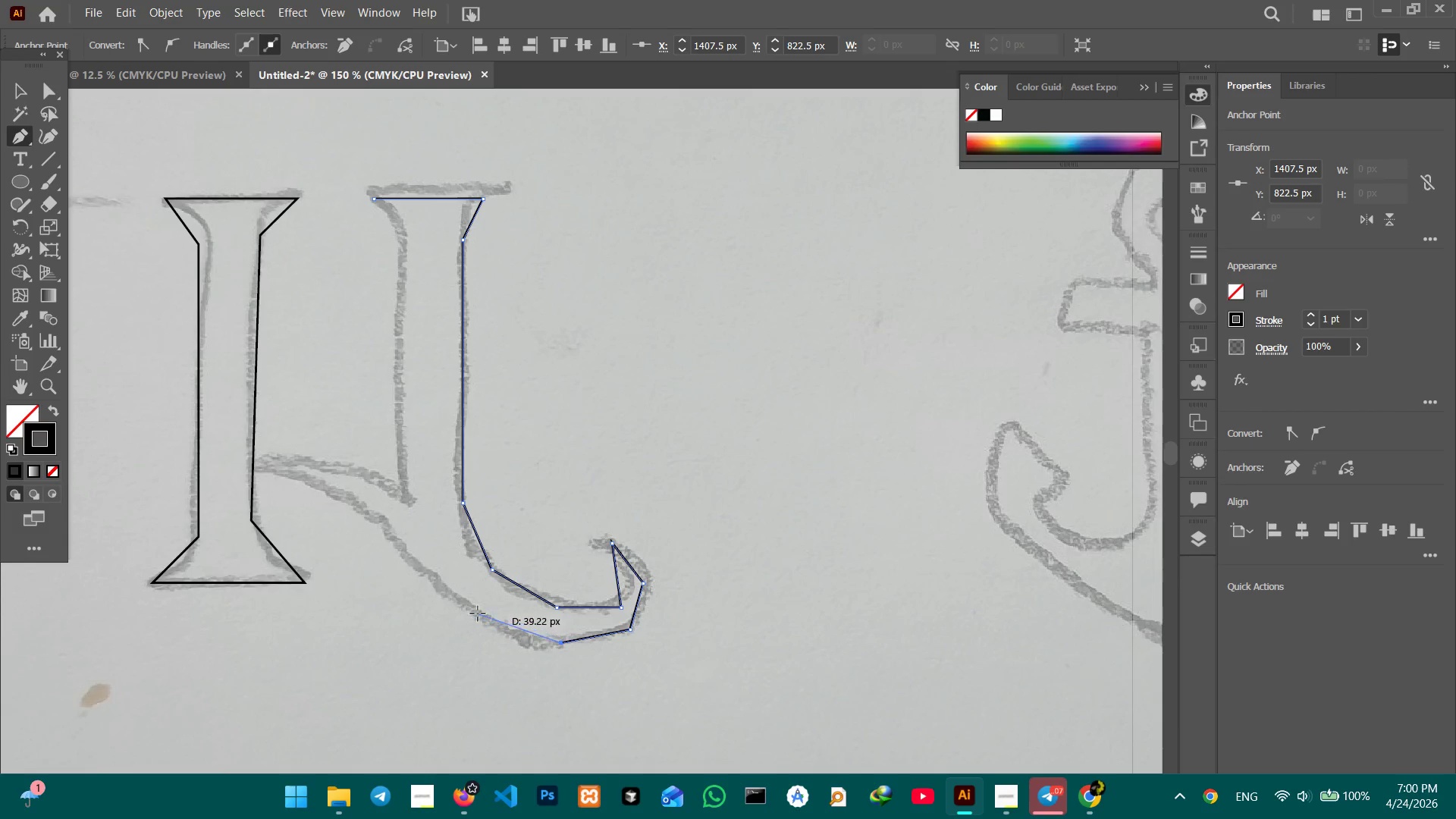 
left_click([478, 613])
 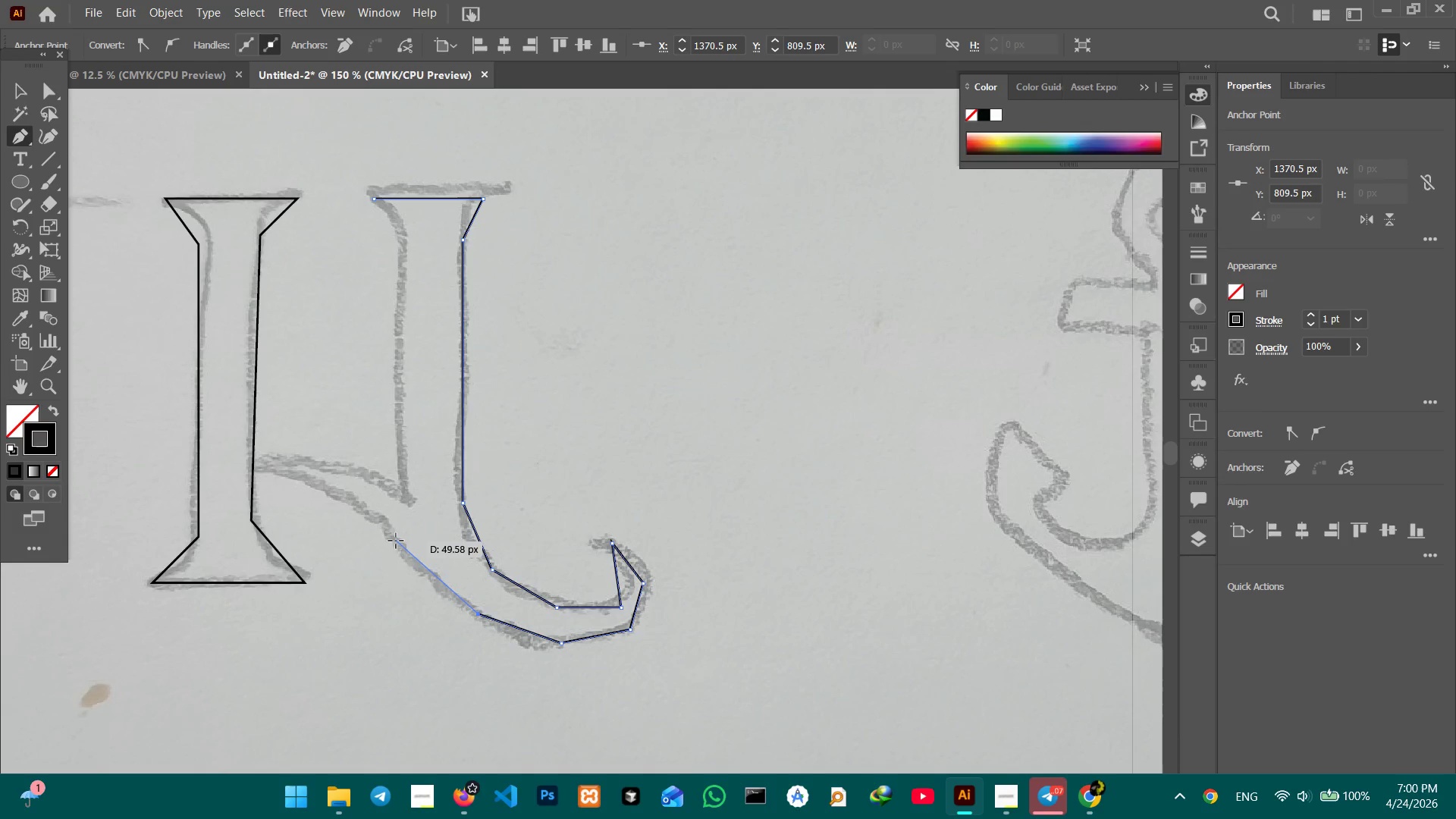 
left_click([396, 541])
 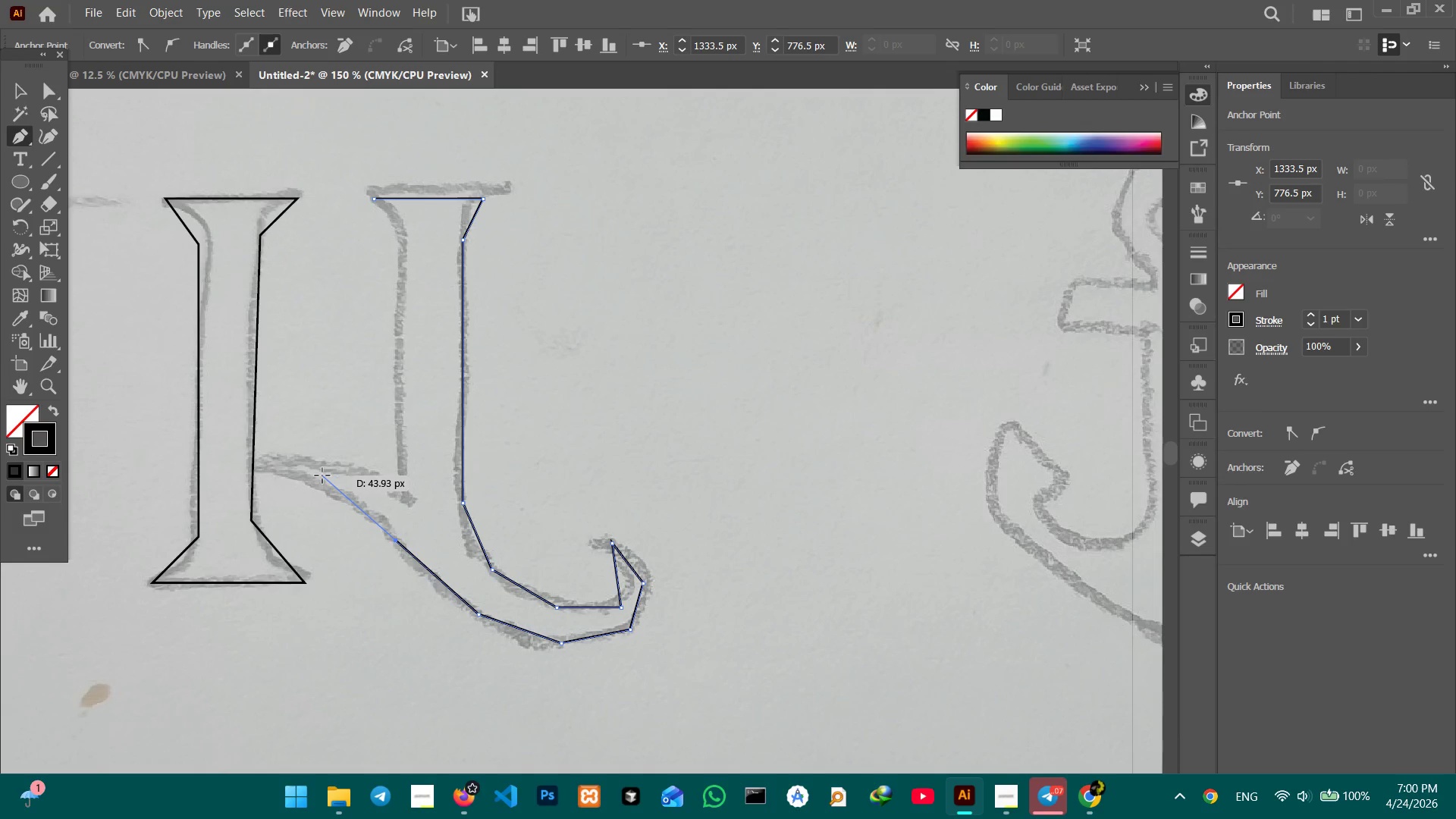 
left_click([318, 476])
 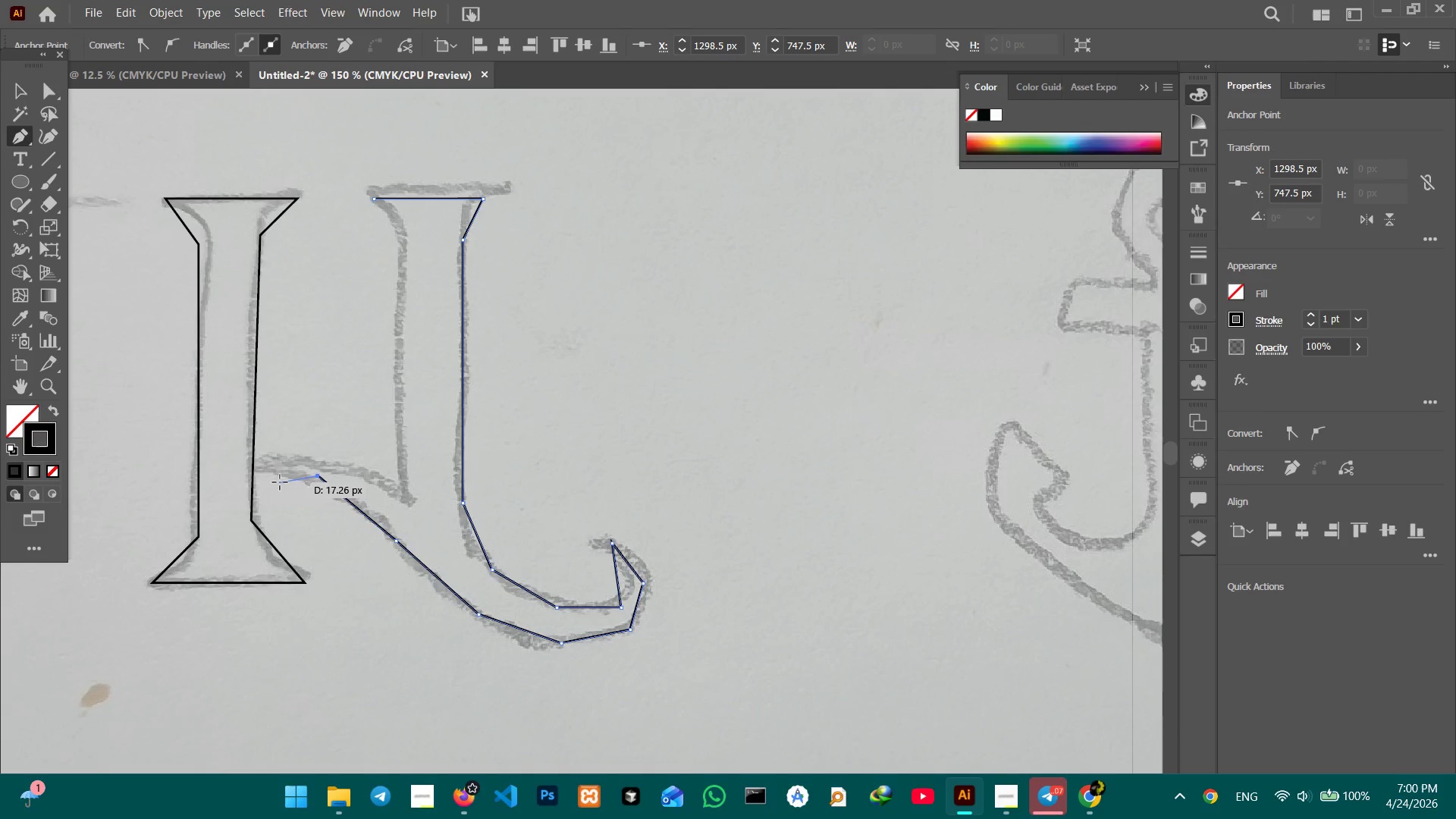 
key(Control+Z)
 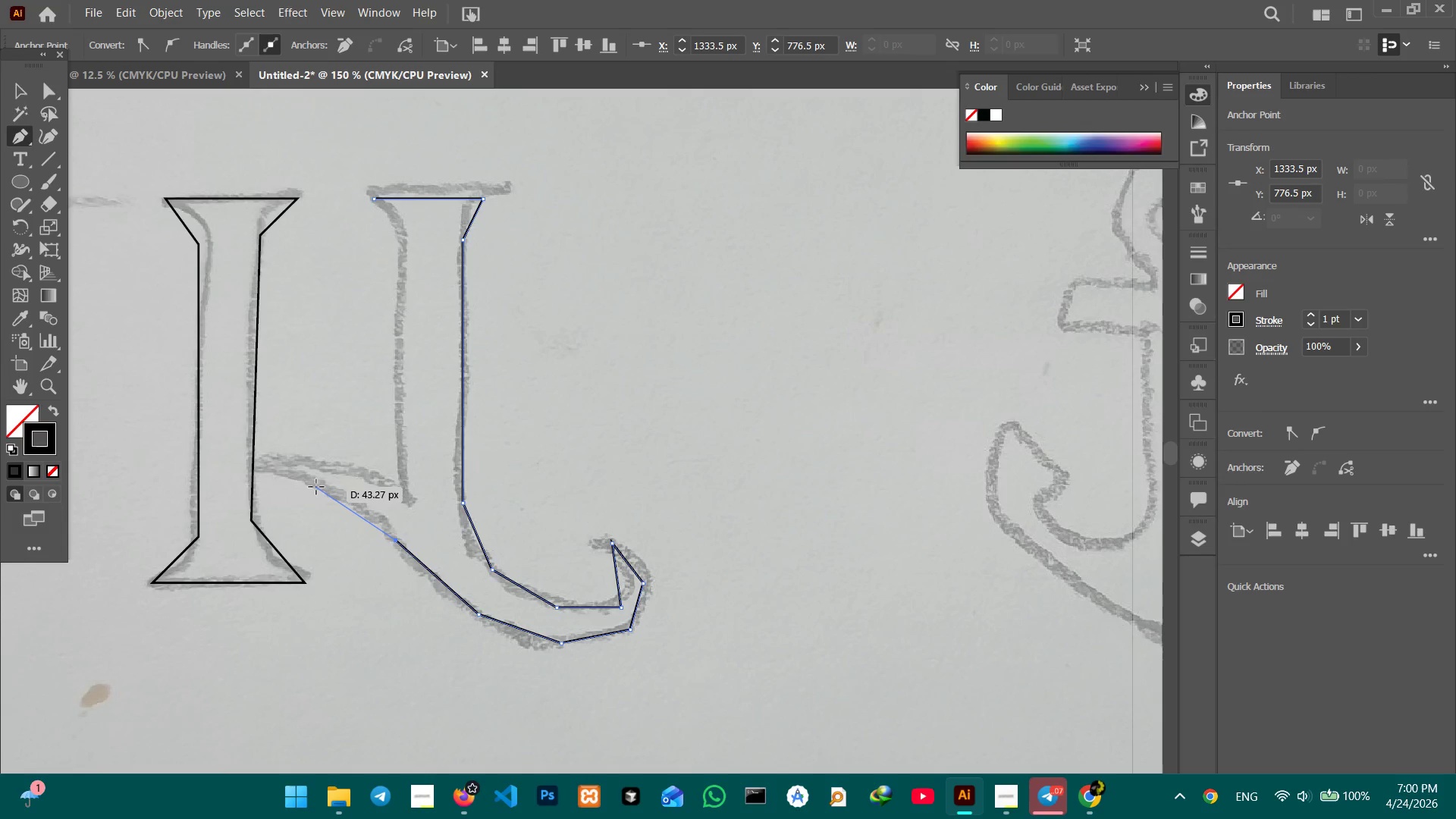 
left_click([316, 487])
 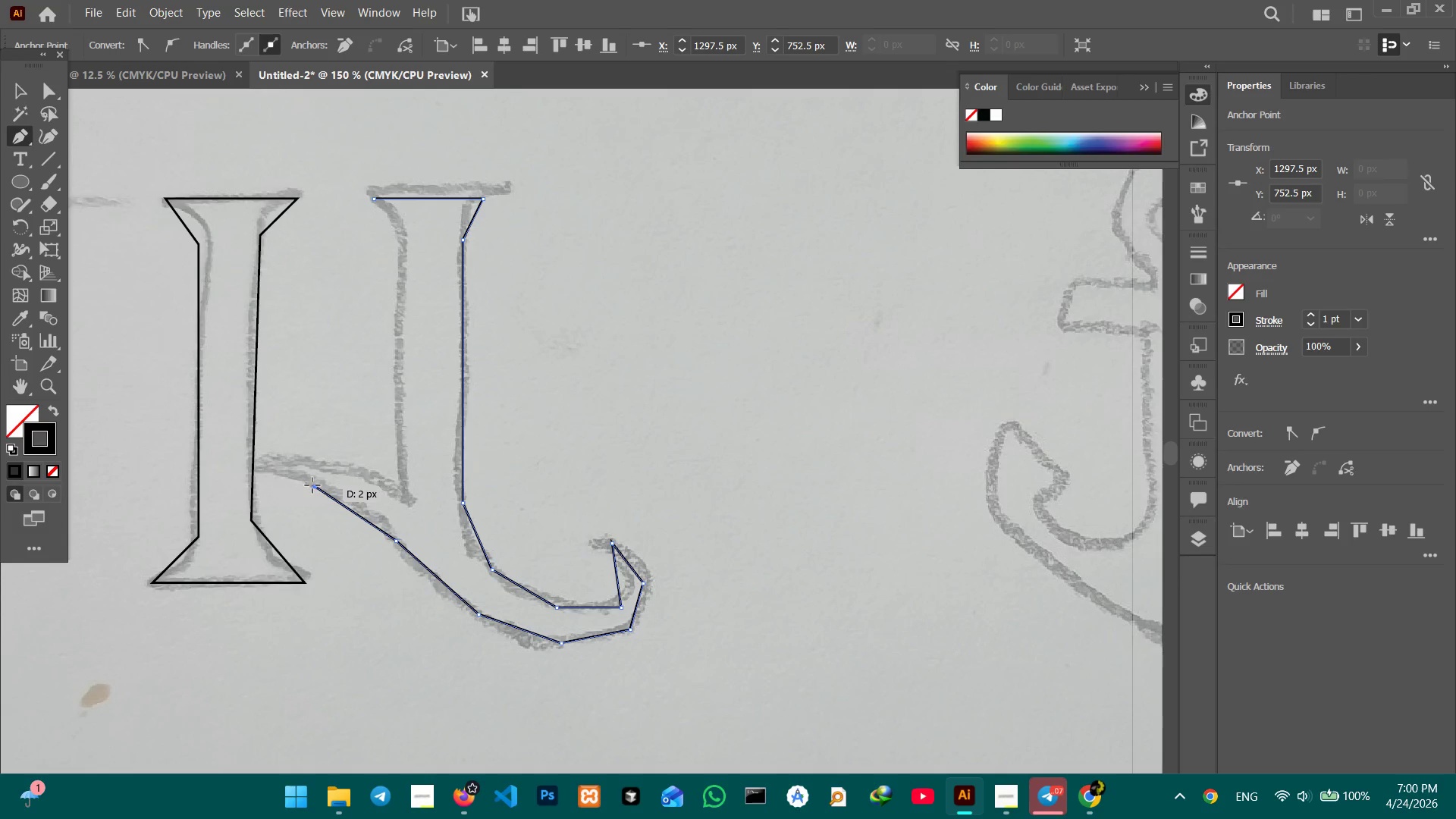 
wait(5.05)
 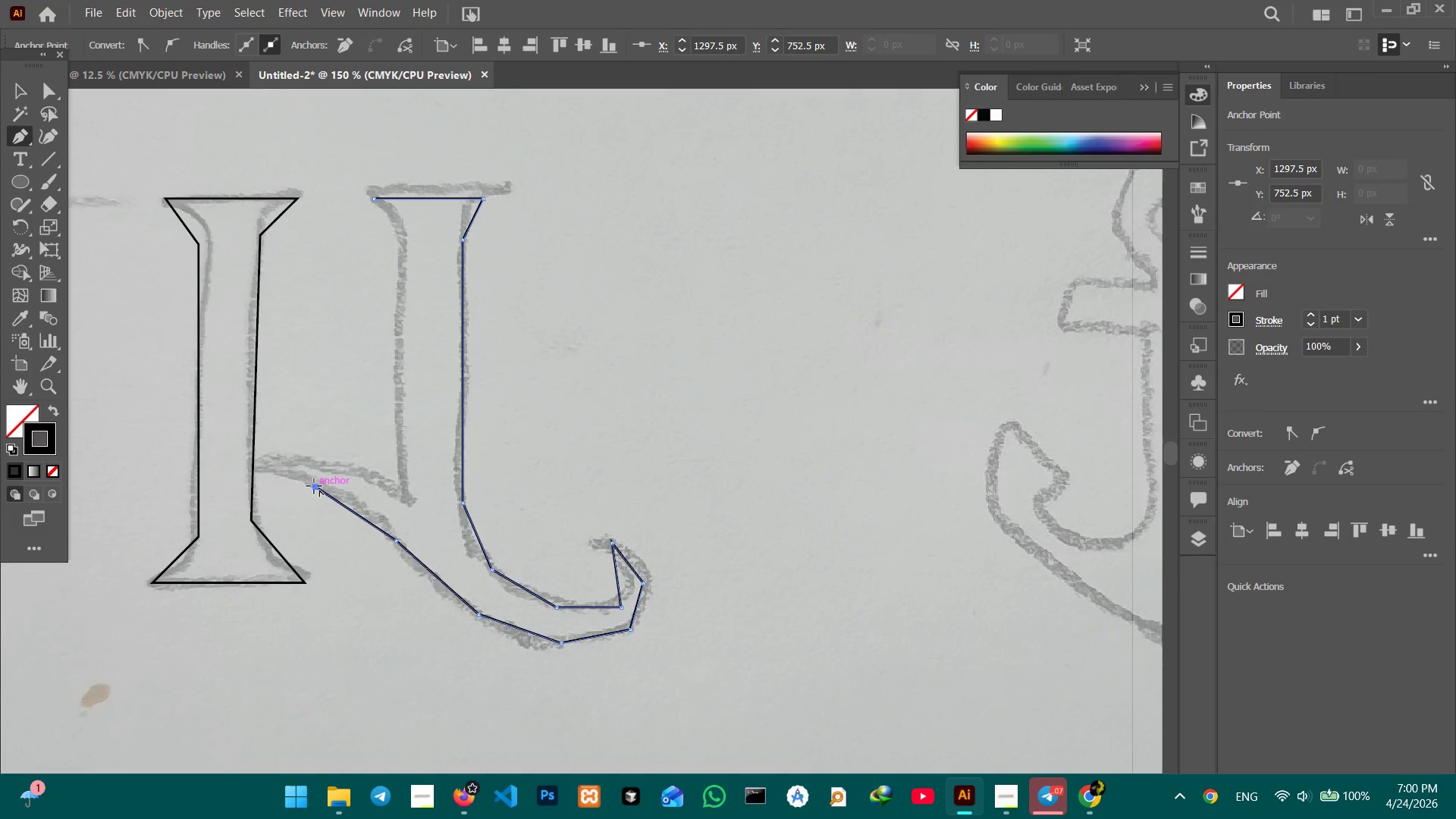 
left_click([265, 475])
 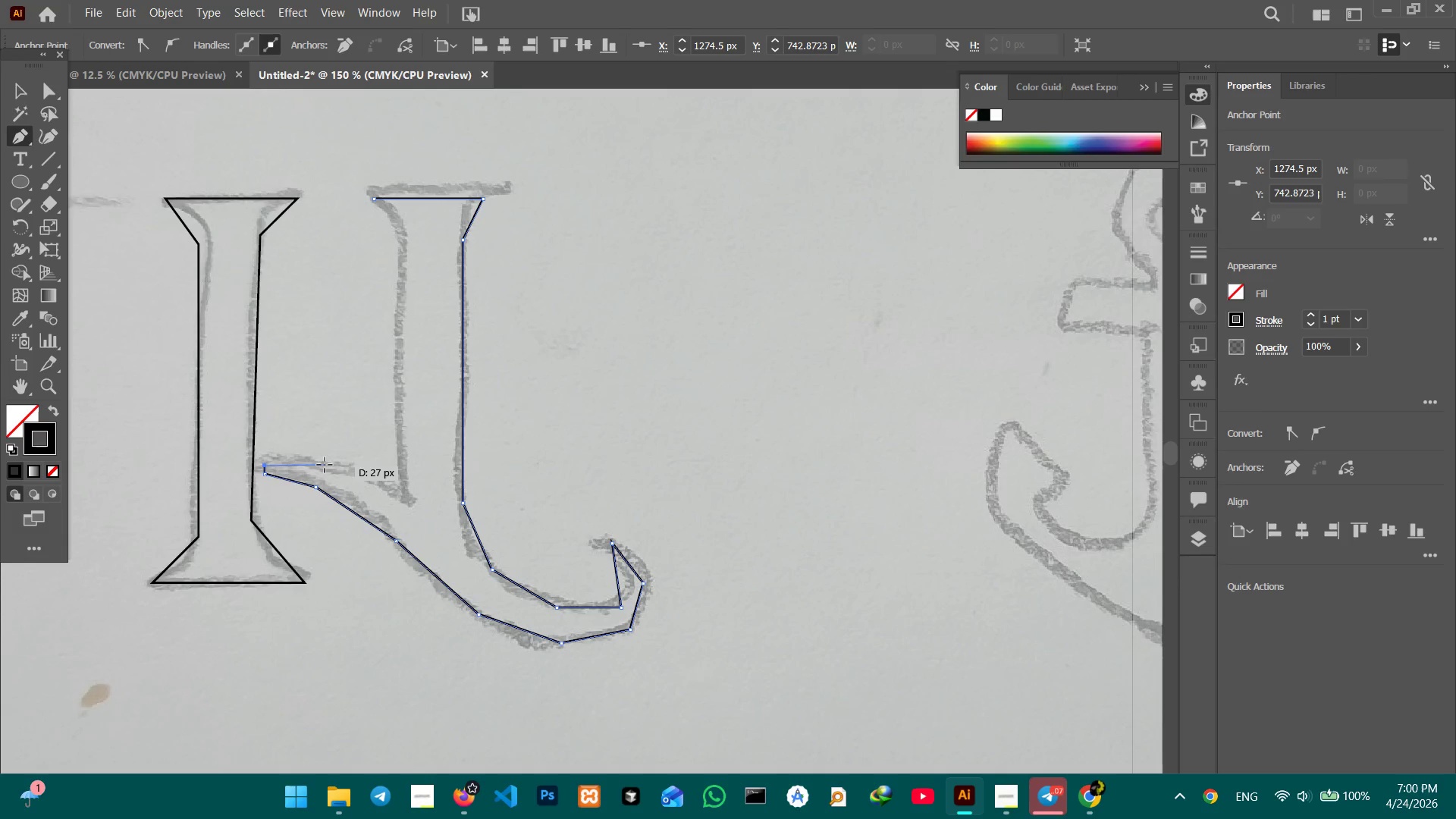 
key(Control+Z)
 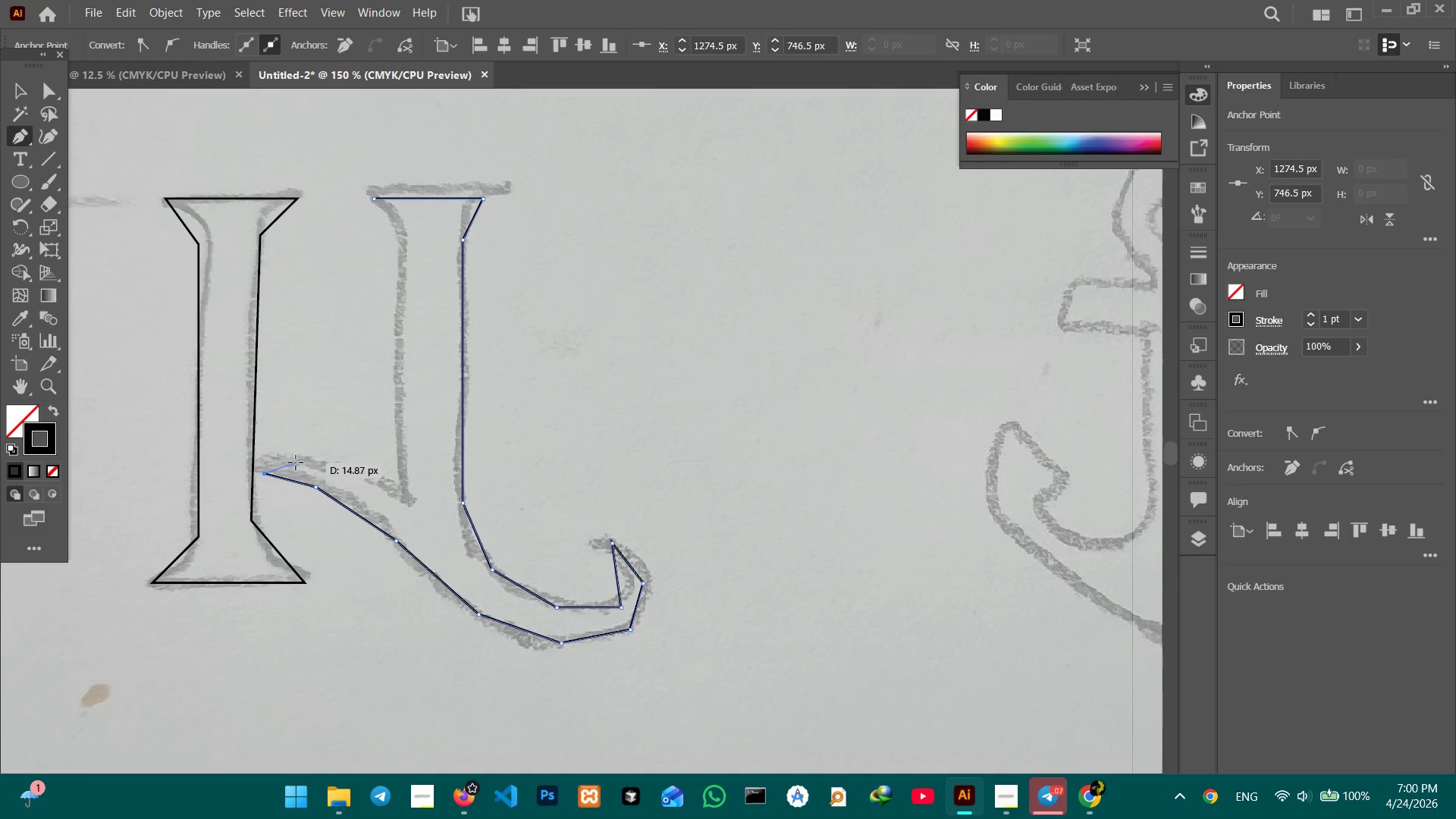 
left_click([296, 463])
 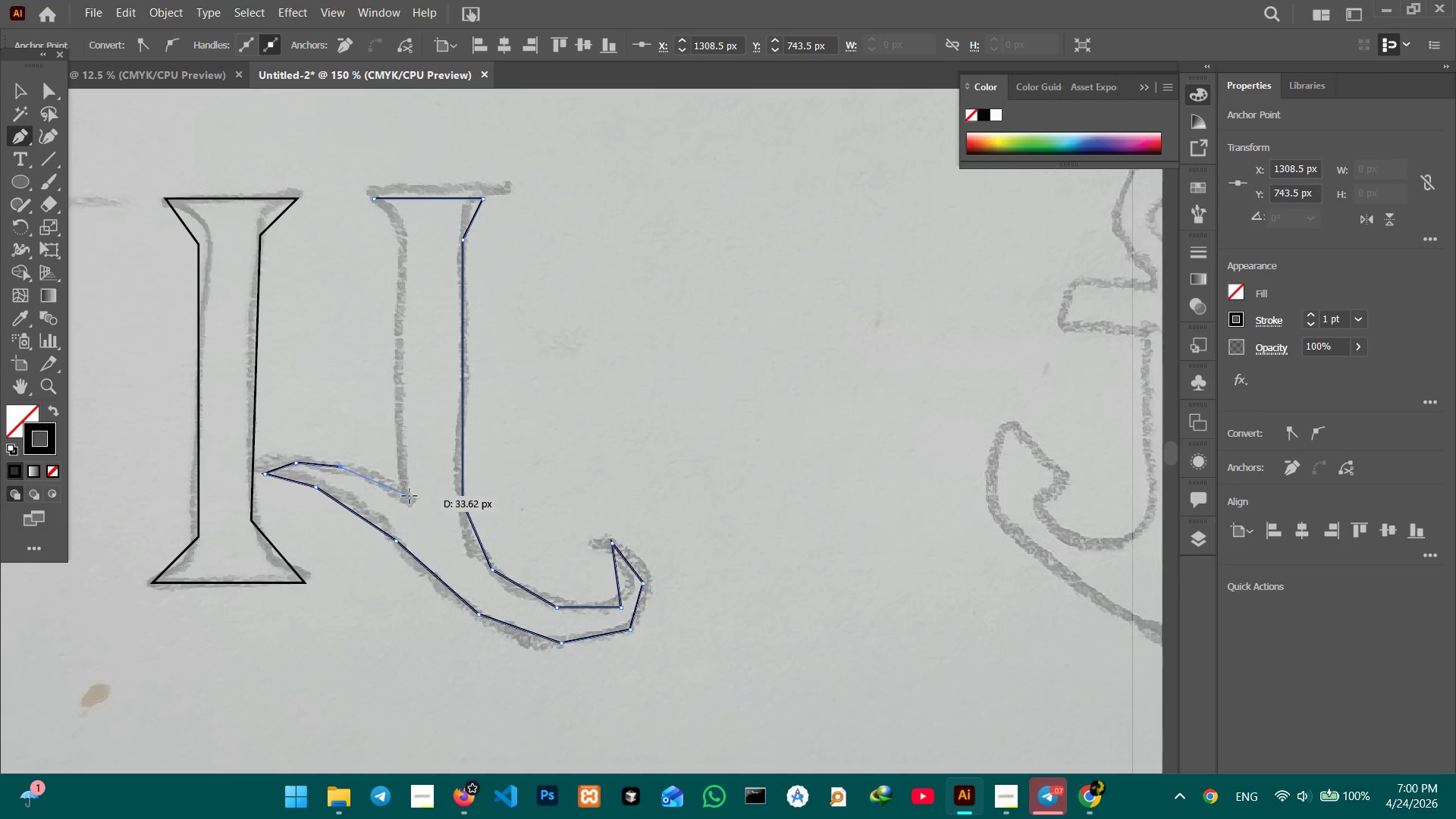 
left_click([405, 497])
 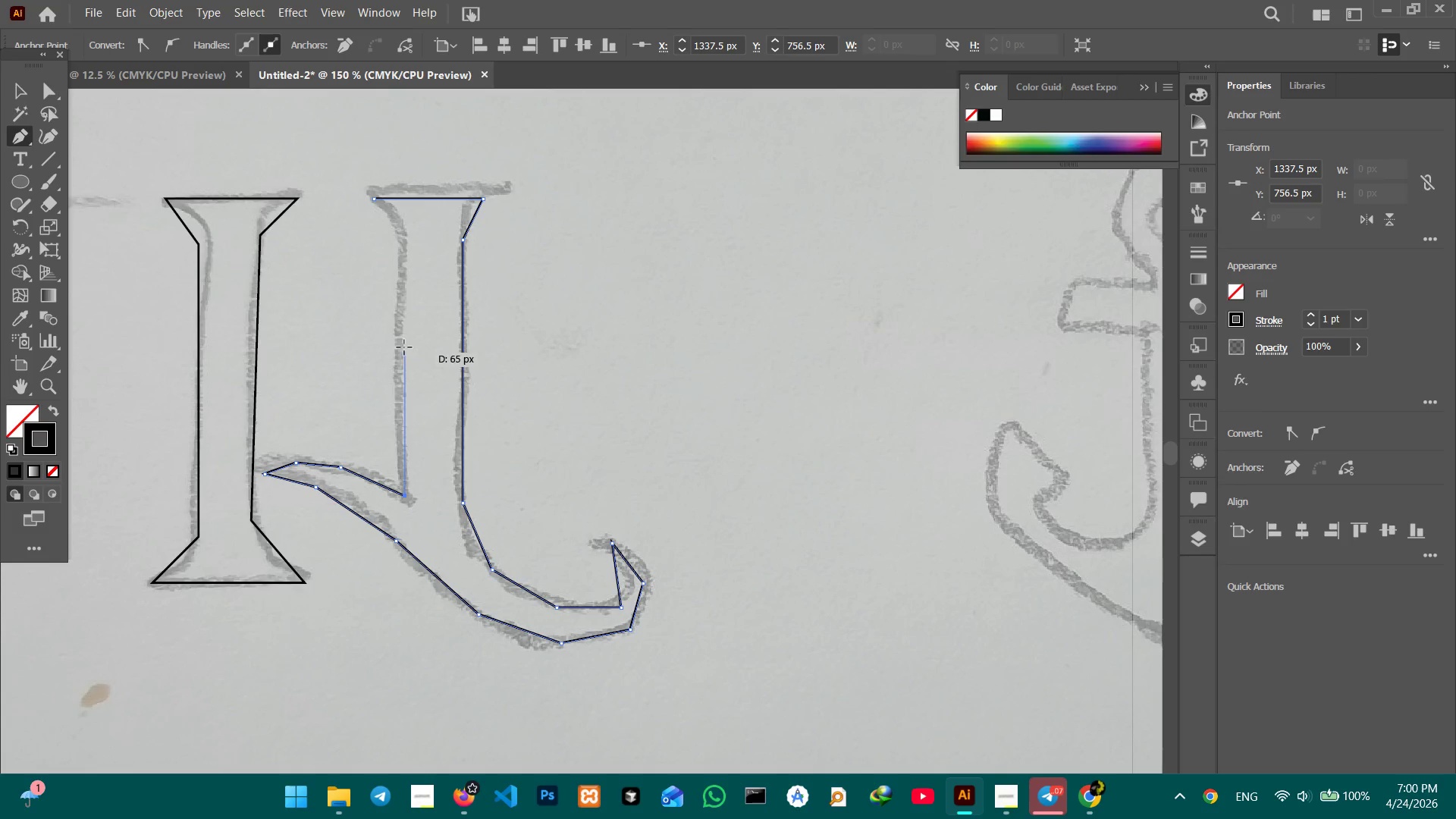 
hold_key(key=ShiftLeft, duration=2.2)
left_click([405, 246])
 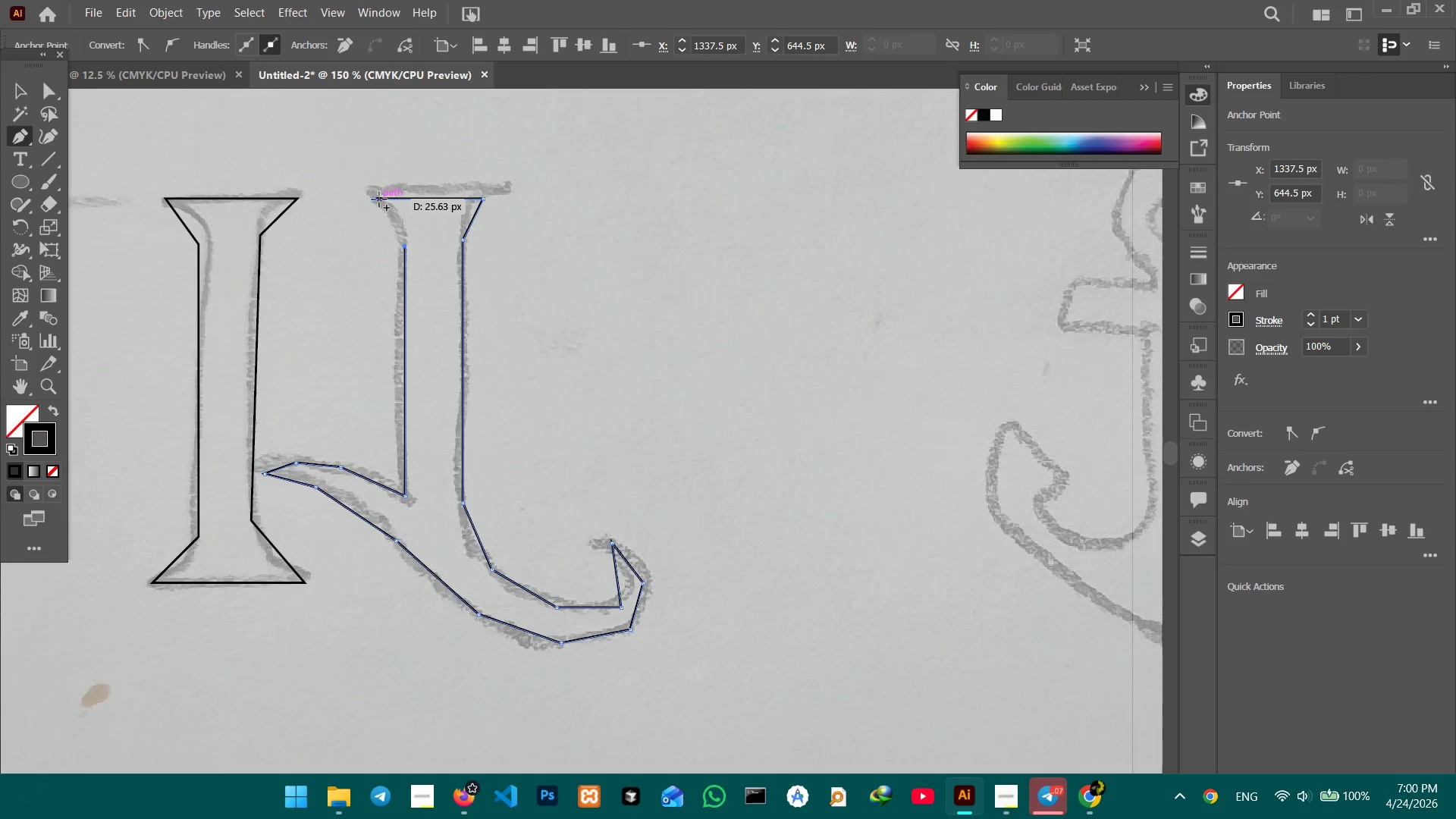 
left_click([376, 199])
 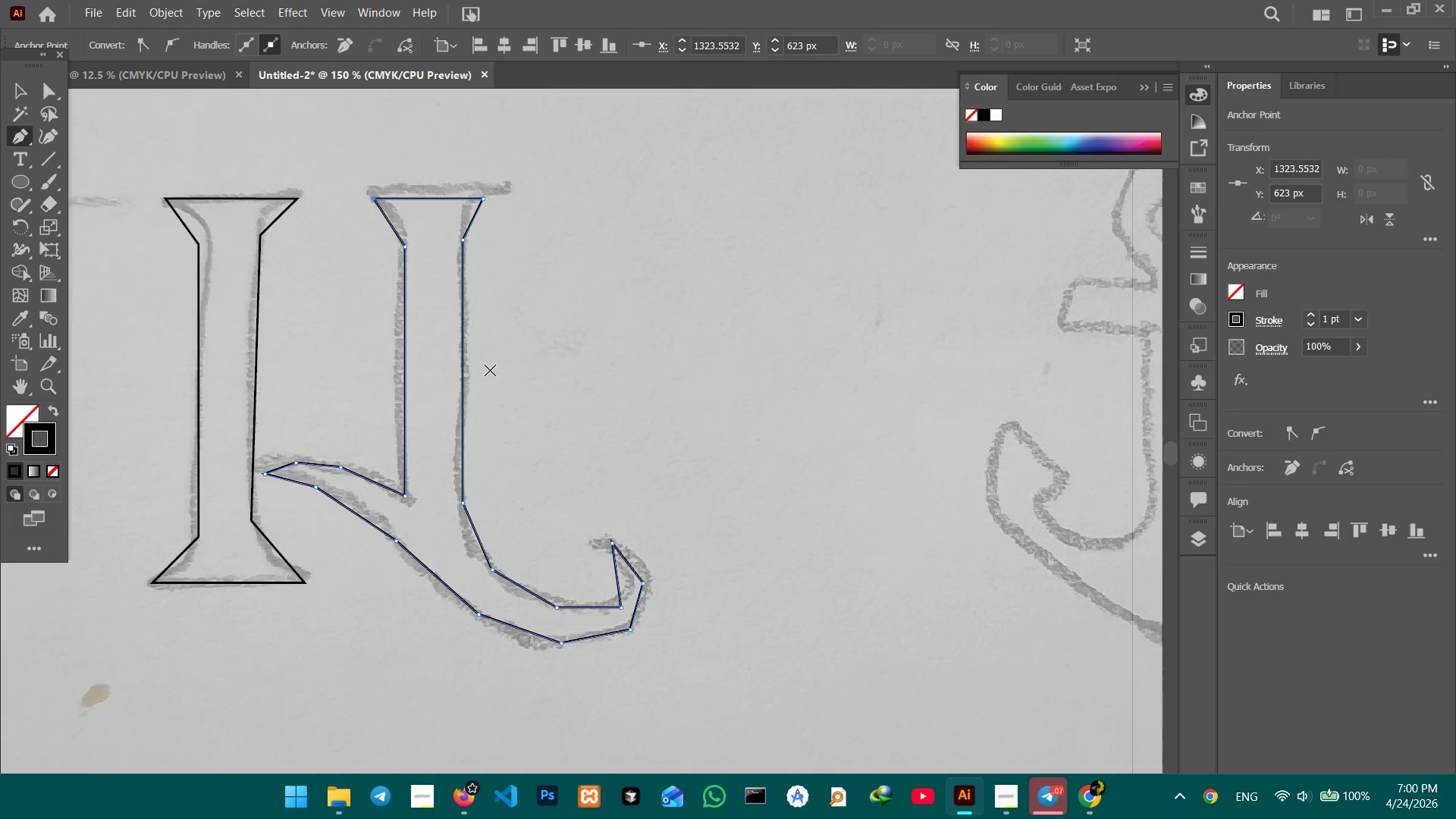 
hold_key(key=Space, duration=1.52)
 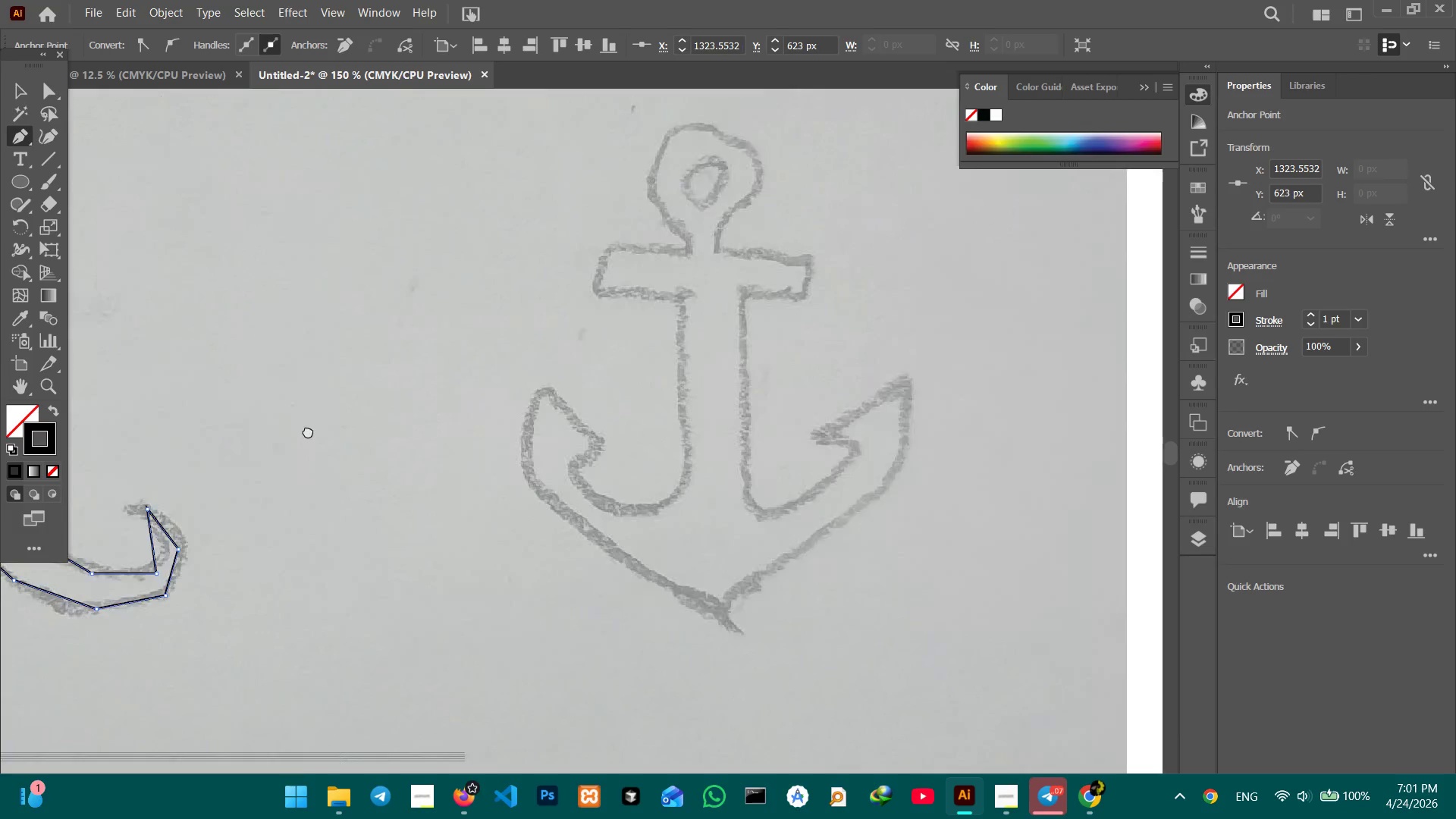 
left_click_drag(start_coordinate=[582, 400], to_coordinate=[433, 391])
 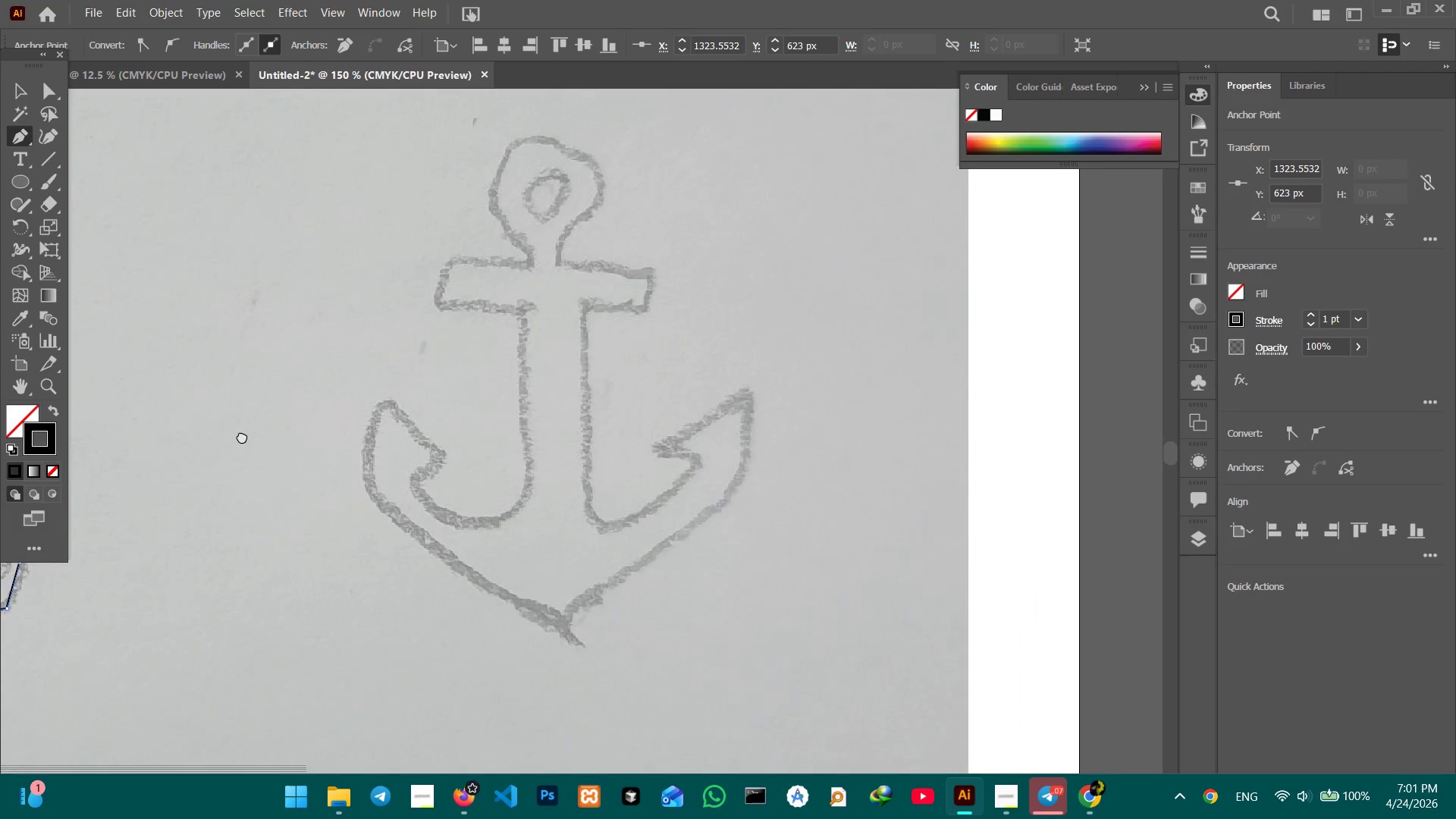 
hold_key(key=Space, duration=1.44)
 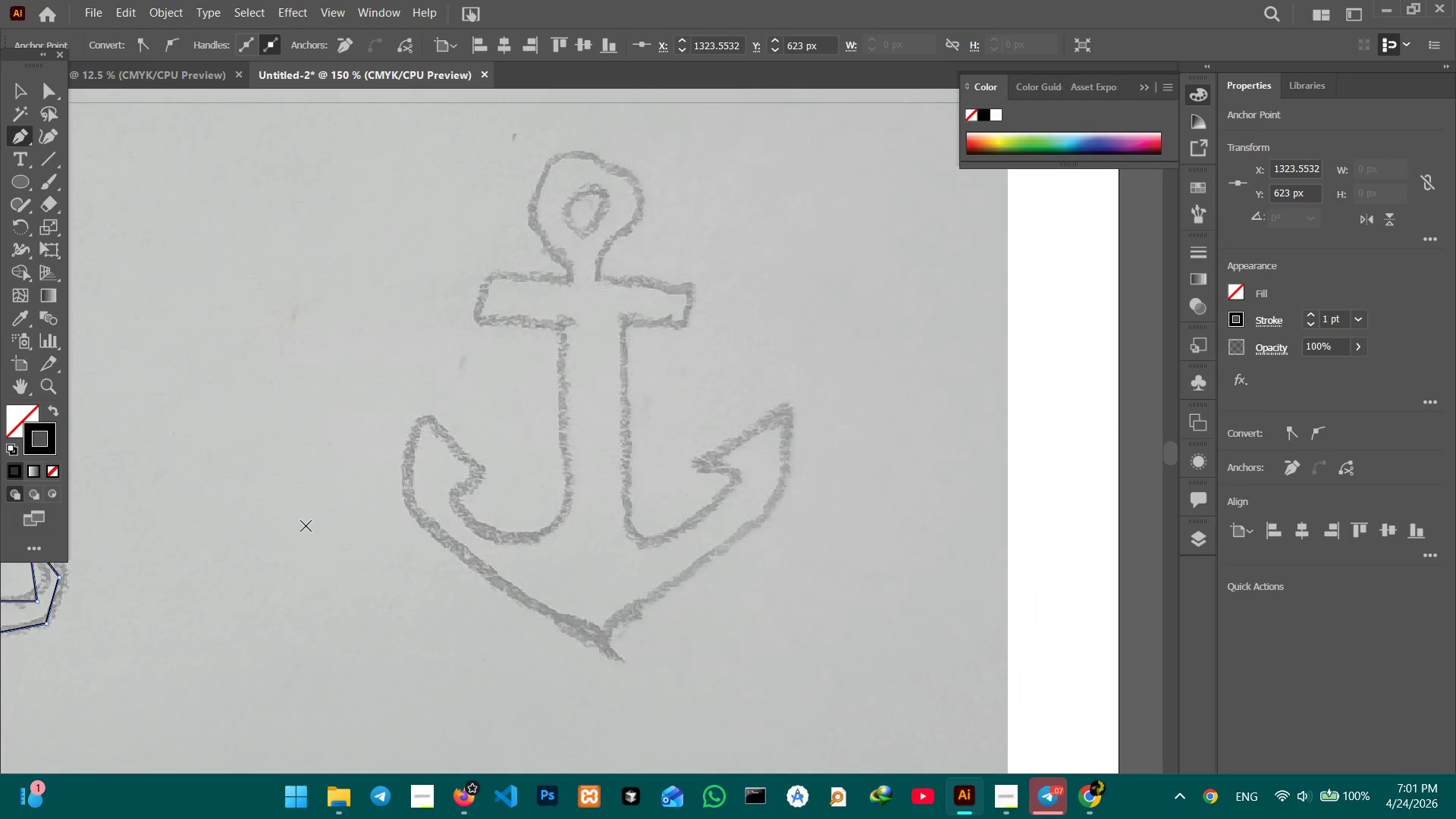 
left_click_drag(start_coordinate=[717, 448], to_coordinate=[283, 452])
 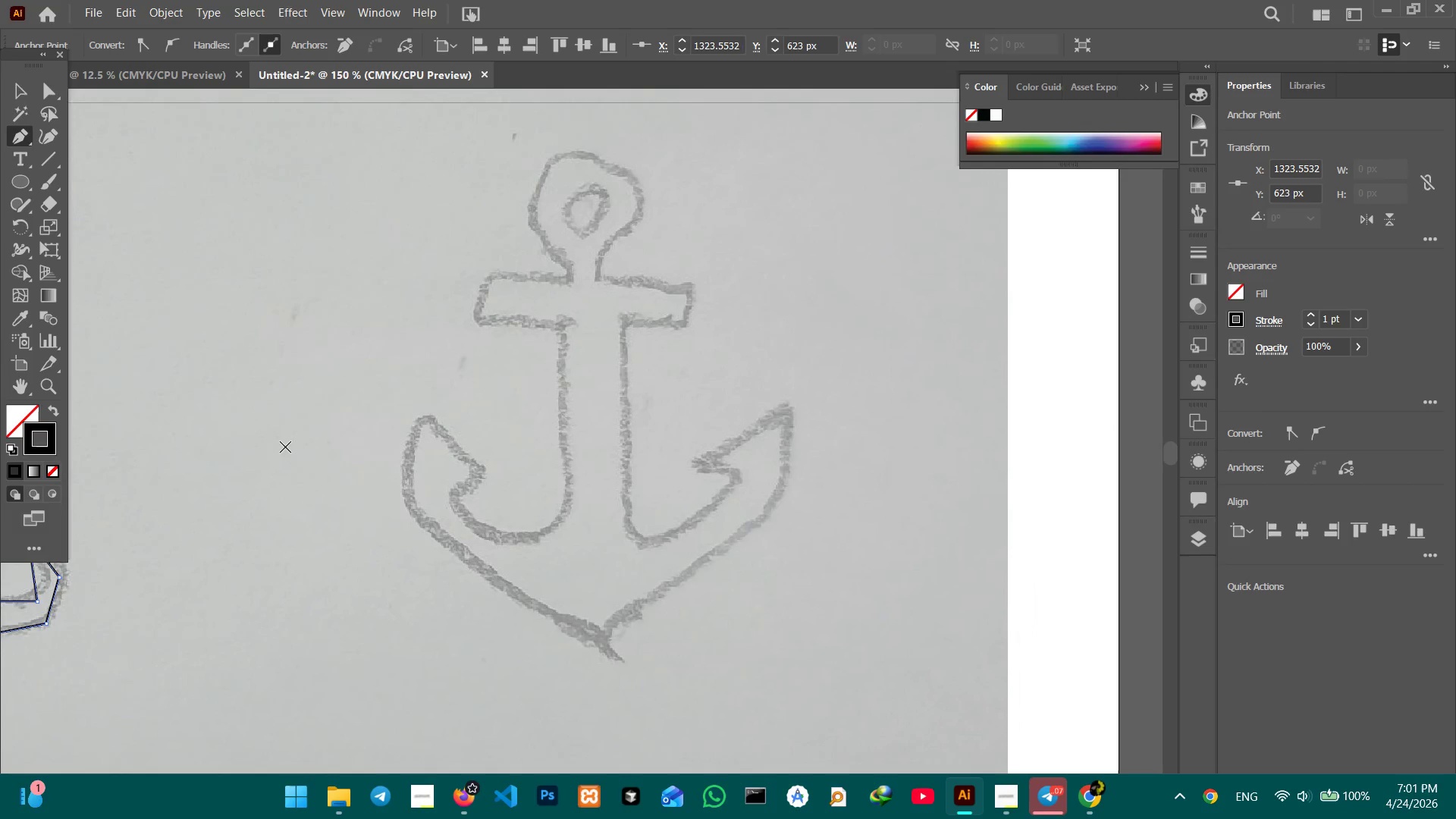 
wait(6.61)
 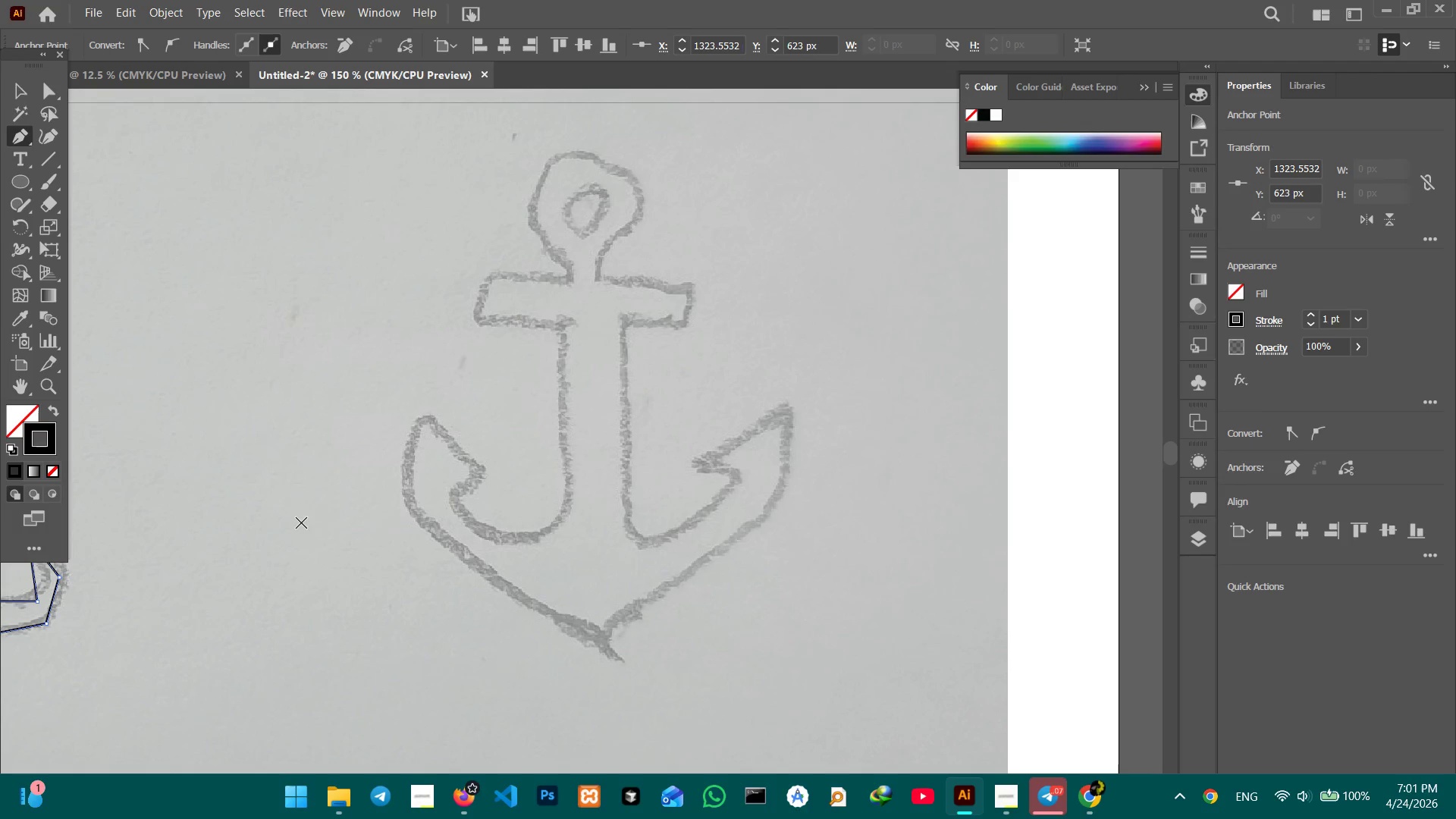 
left_click([560, 326])
 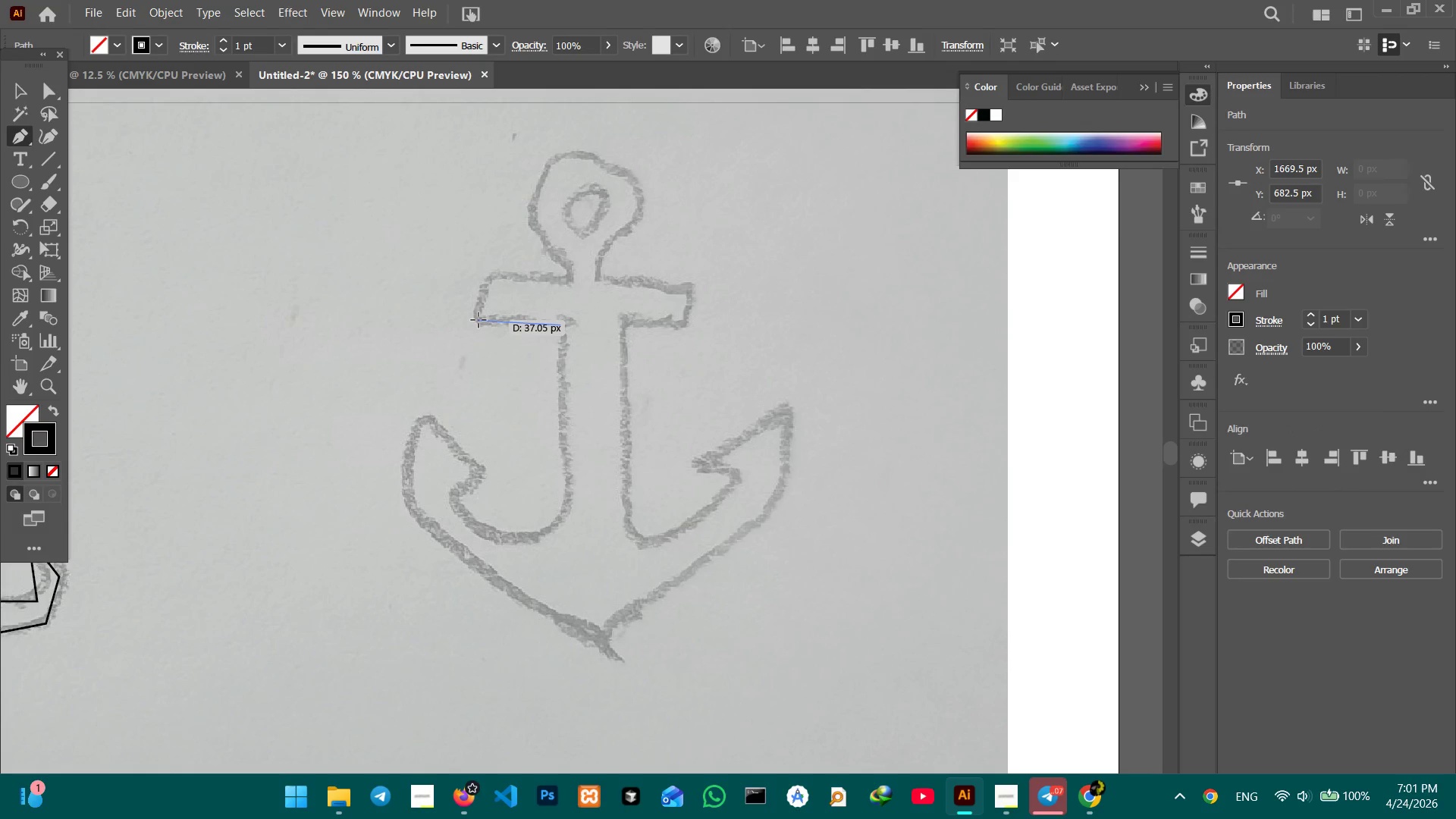 
hold_key(key=ShiftLeft, duration=1.17)
left_click([477, 321])
 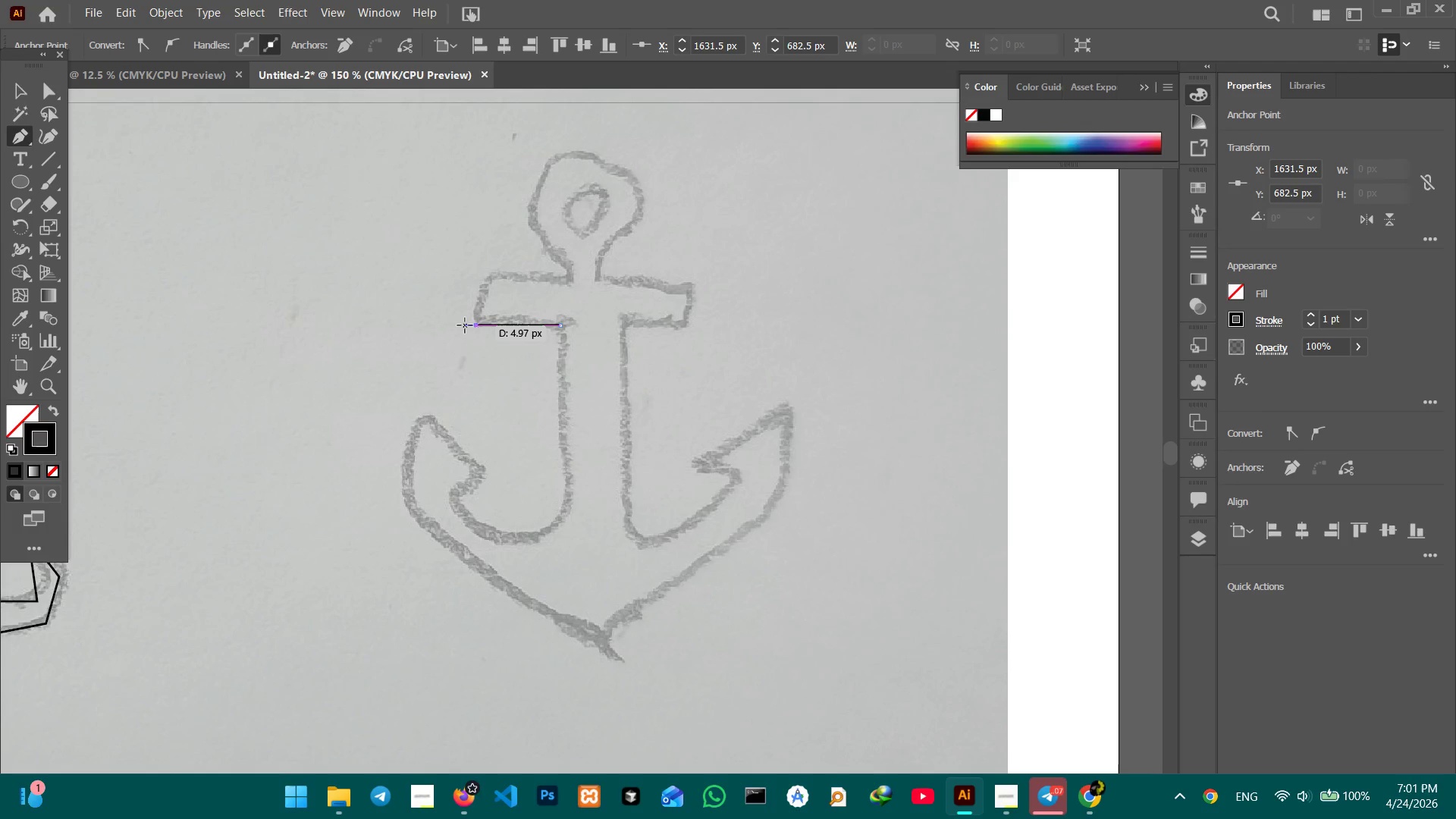 
wait(25.2)
 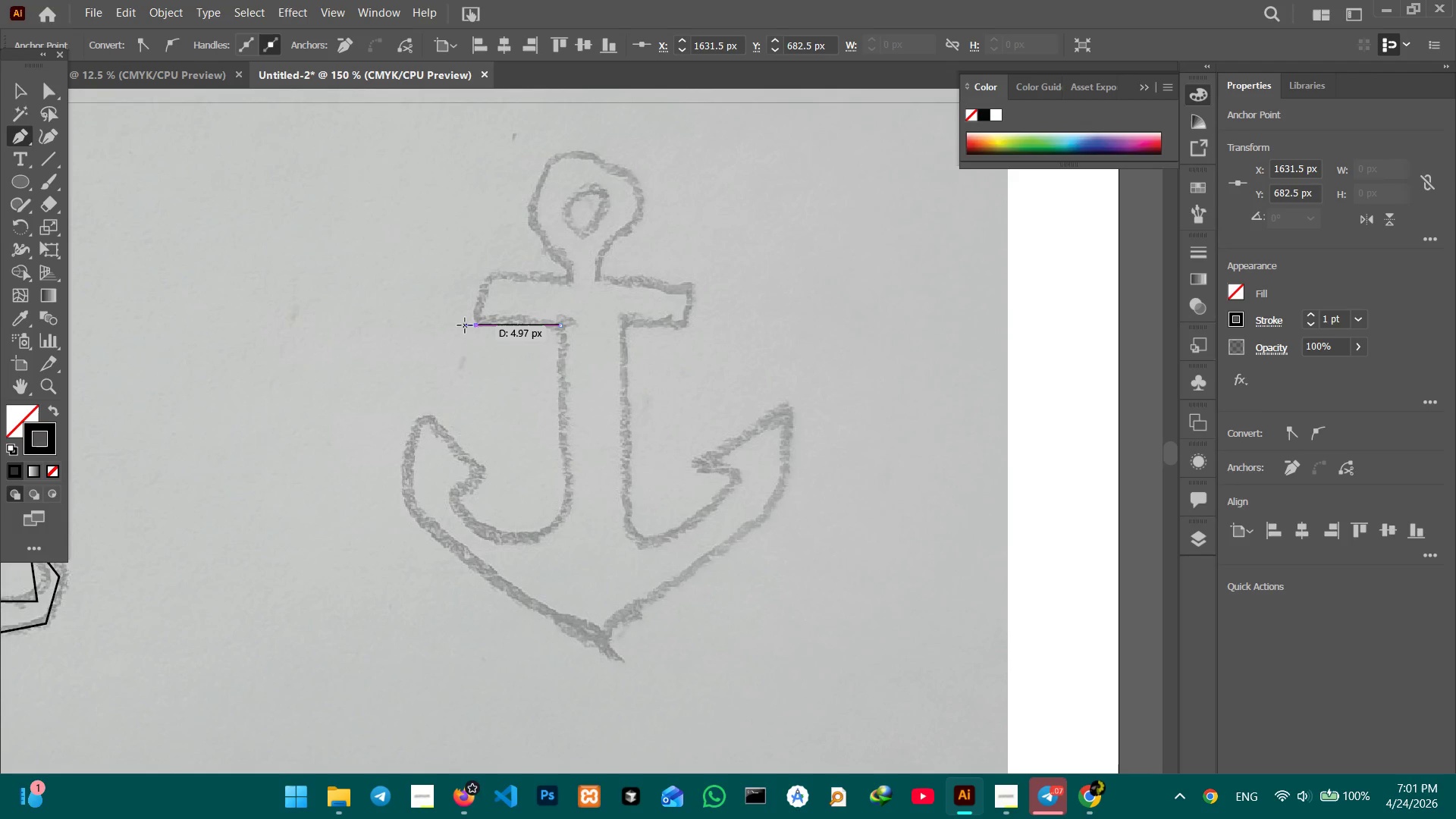 
hold_key(key=ShiftLeft, duration=1.45)
left_click([479, 281])
 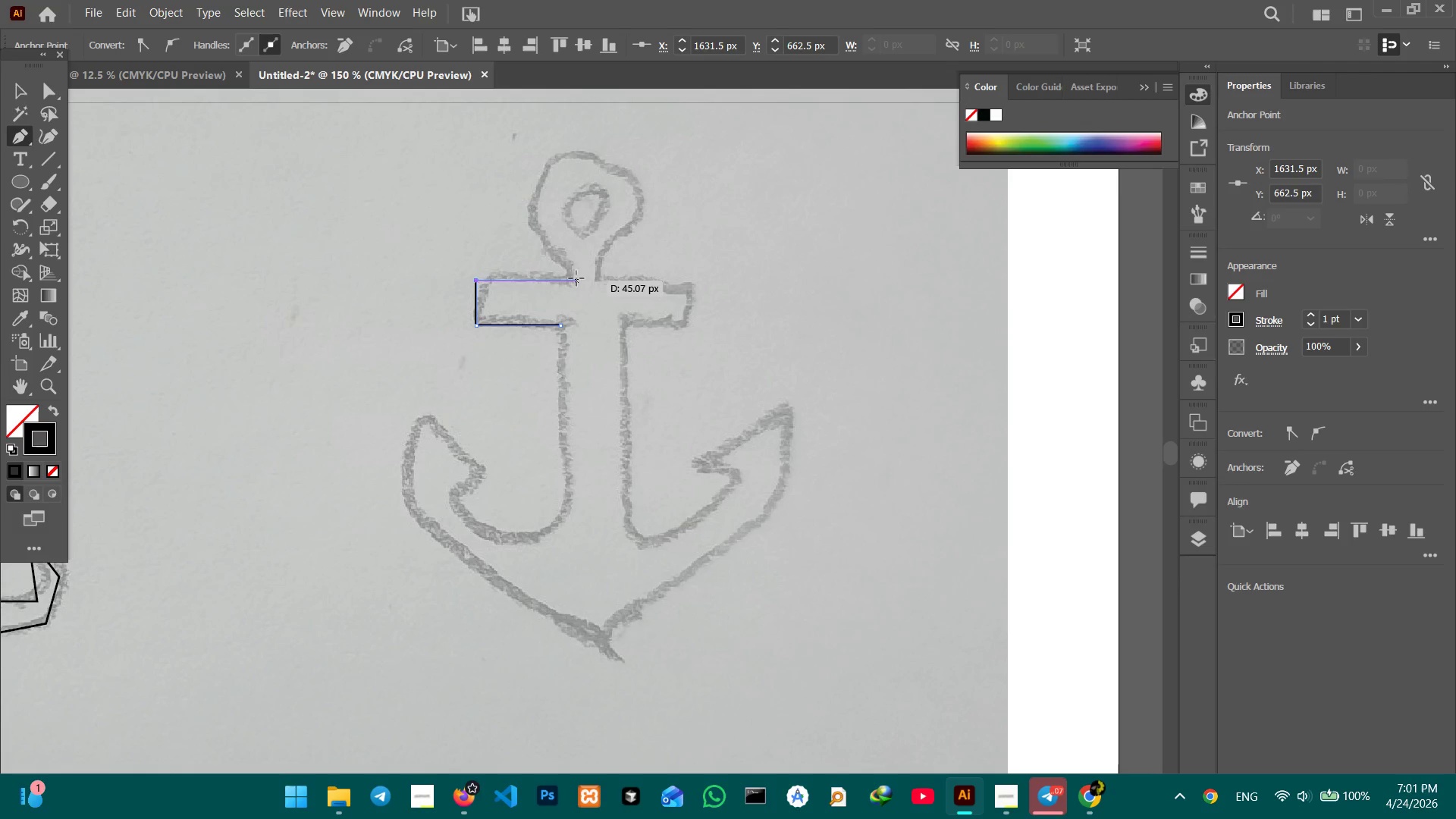 
hold_key(key=ShiftLeft, duration=0.97)
left_click([575, 278])
 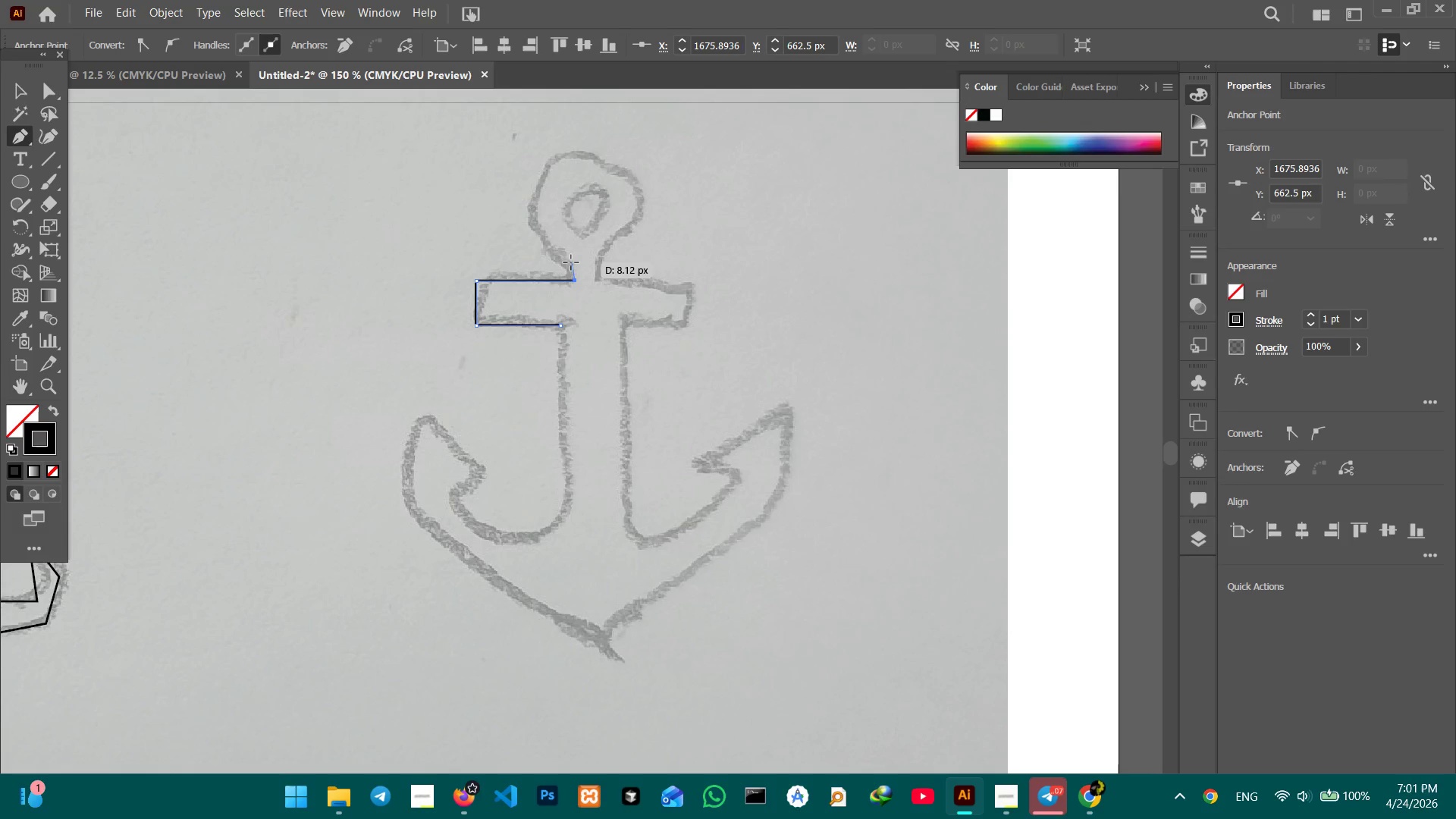 
key(Control+Z)
 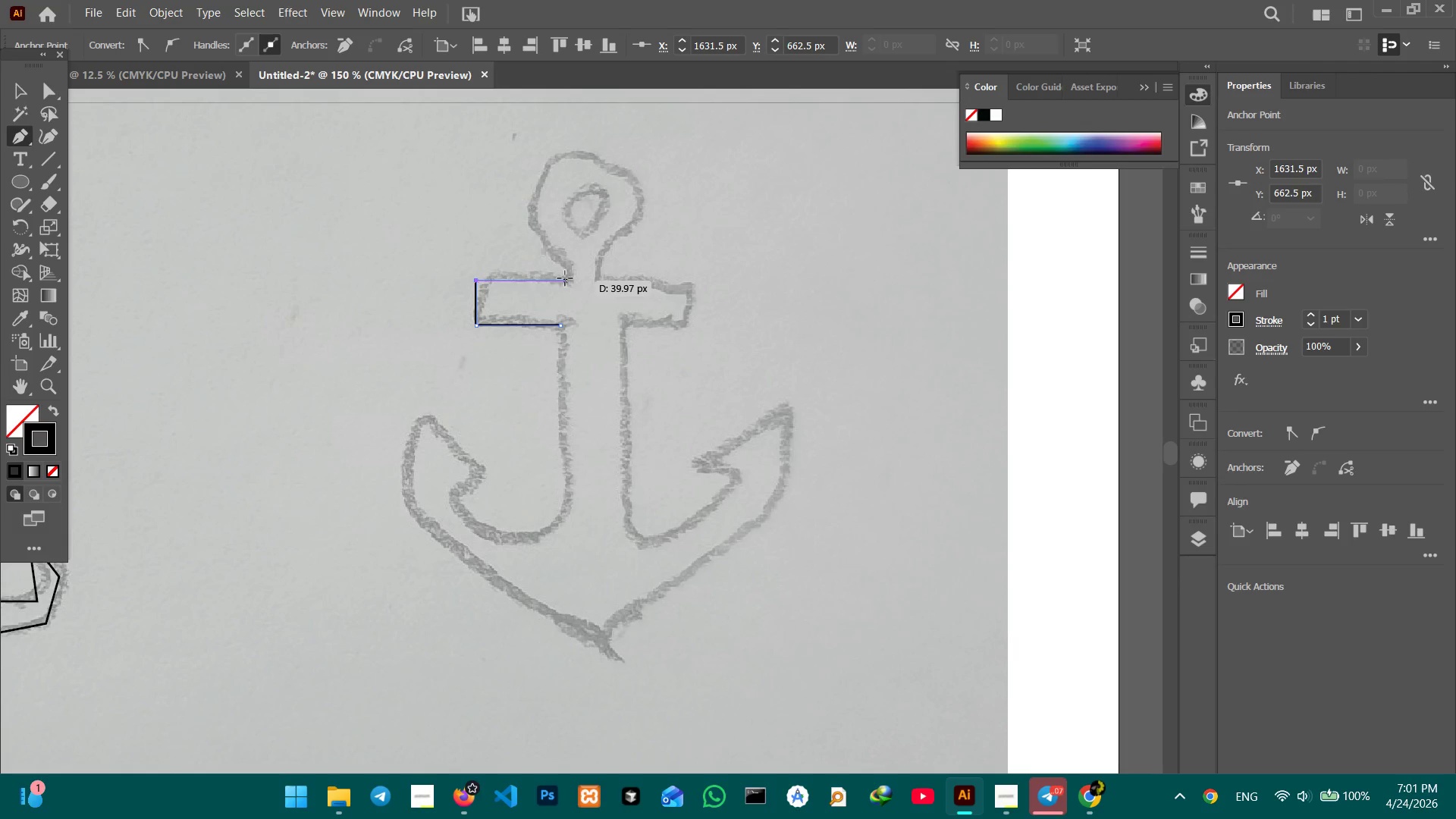 
left_click([565, 278])
 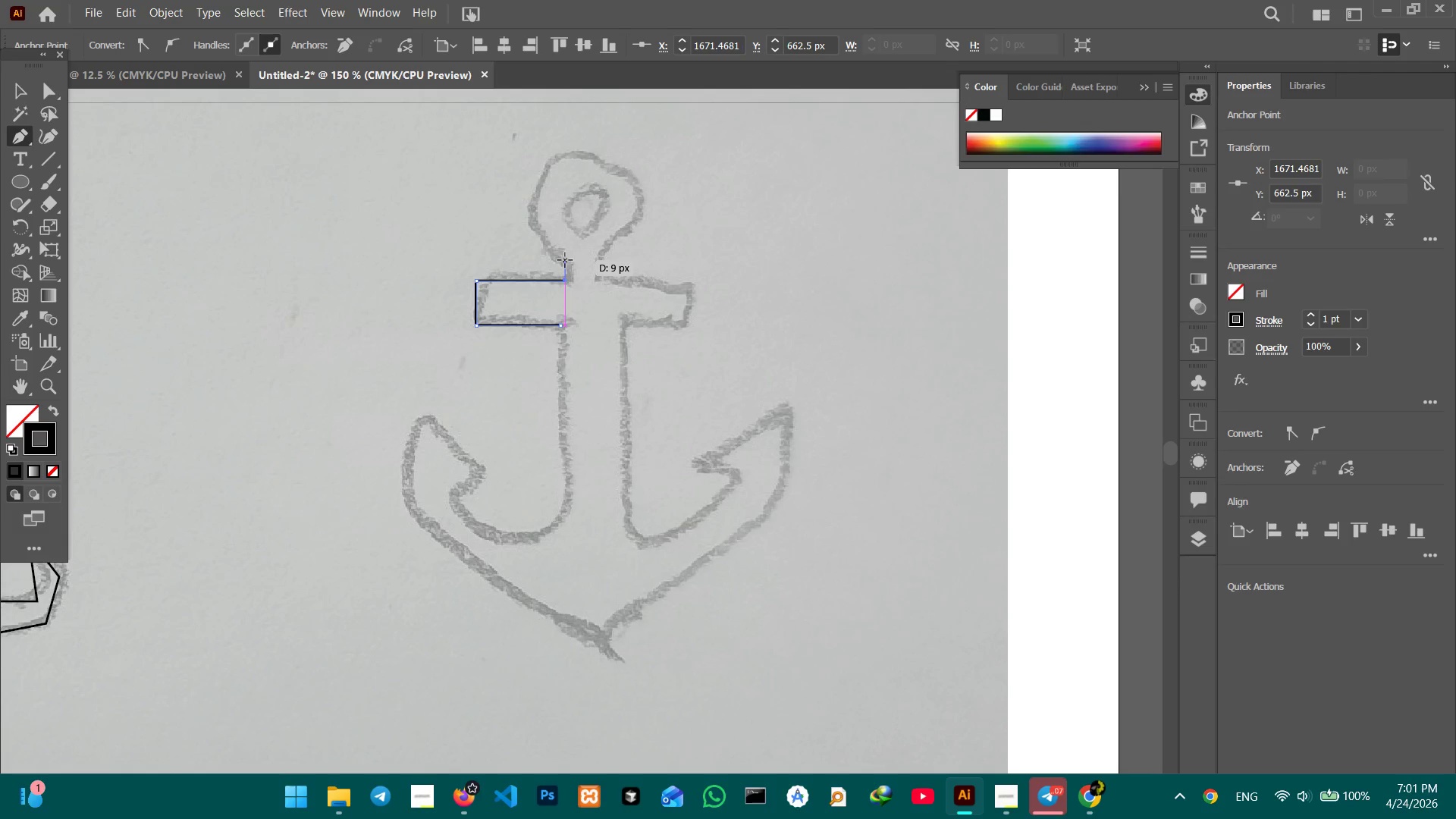 
left_click([565, 260])
 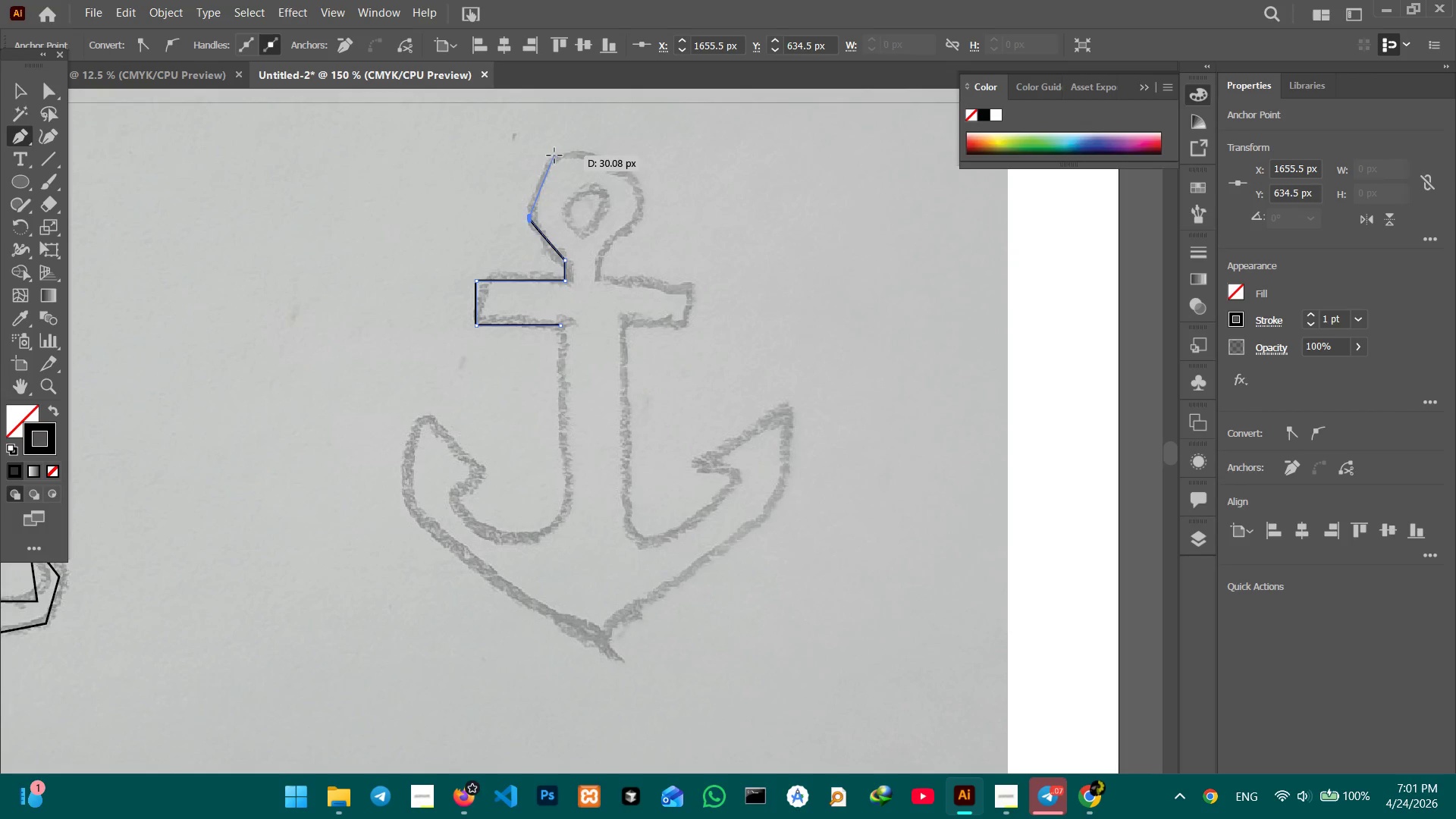 
left_click([553, 156])
 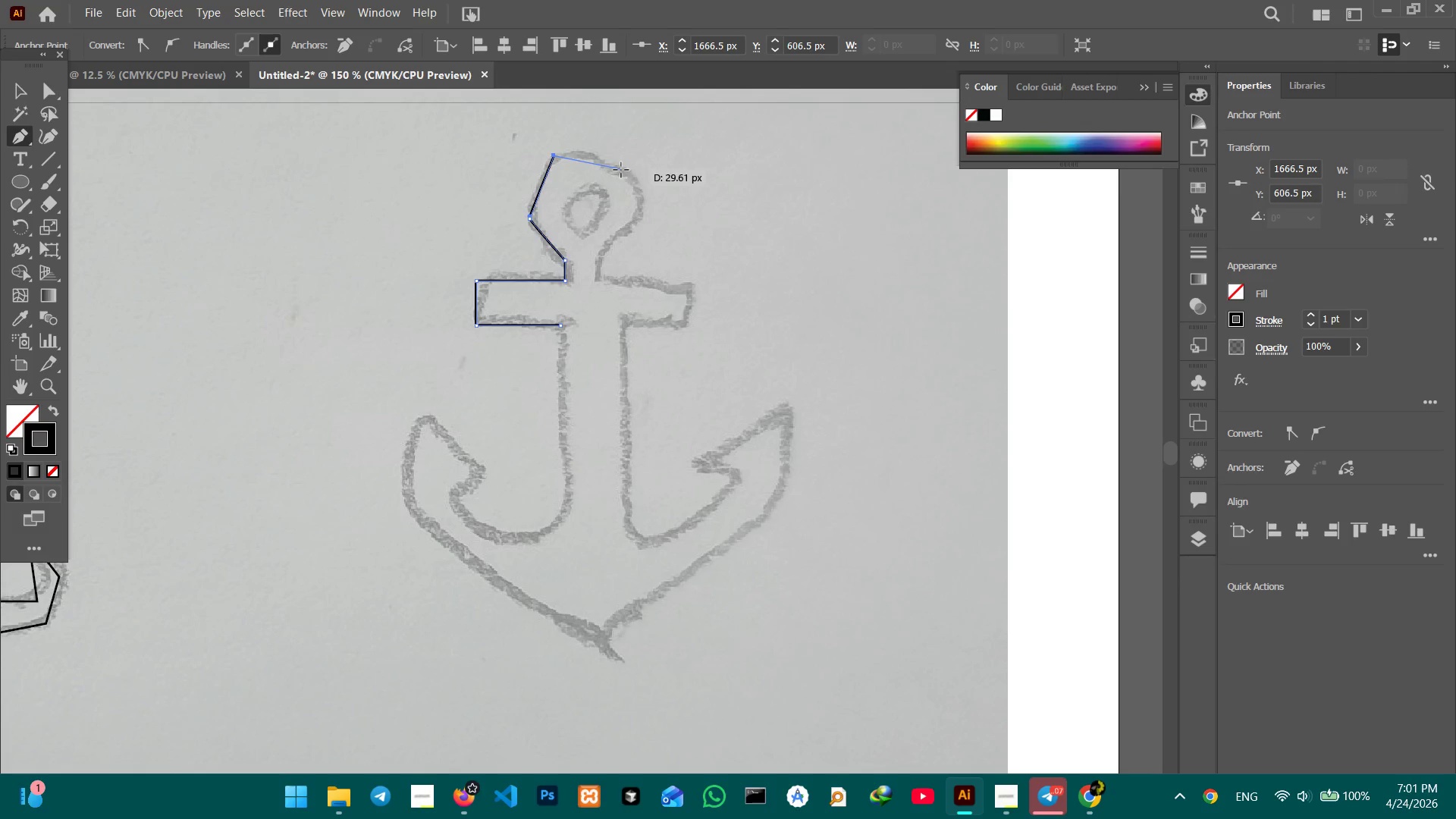 
double_click([621, 170])
 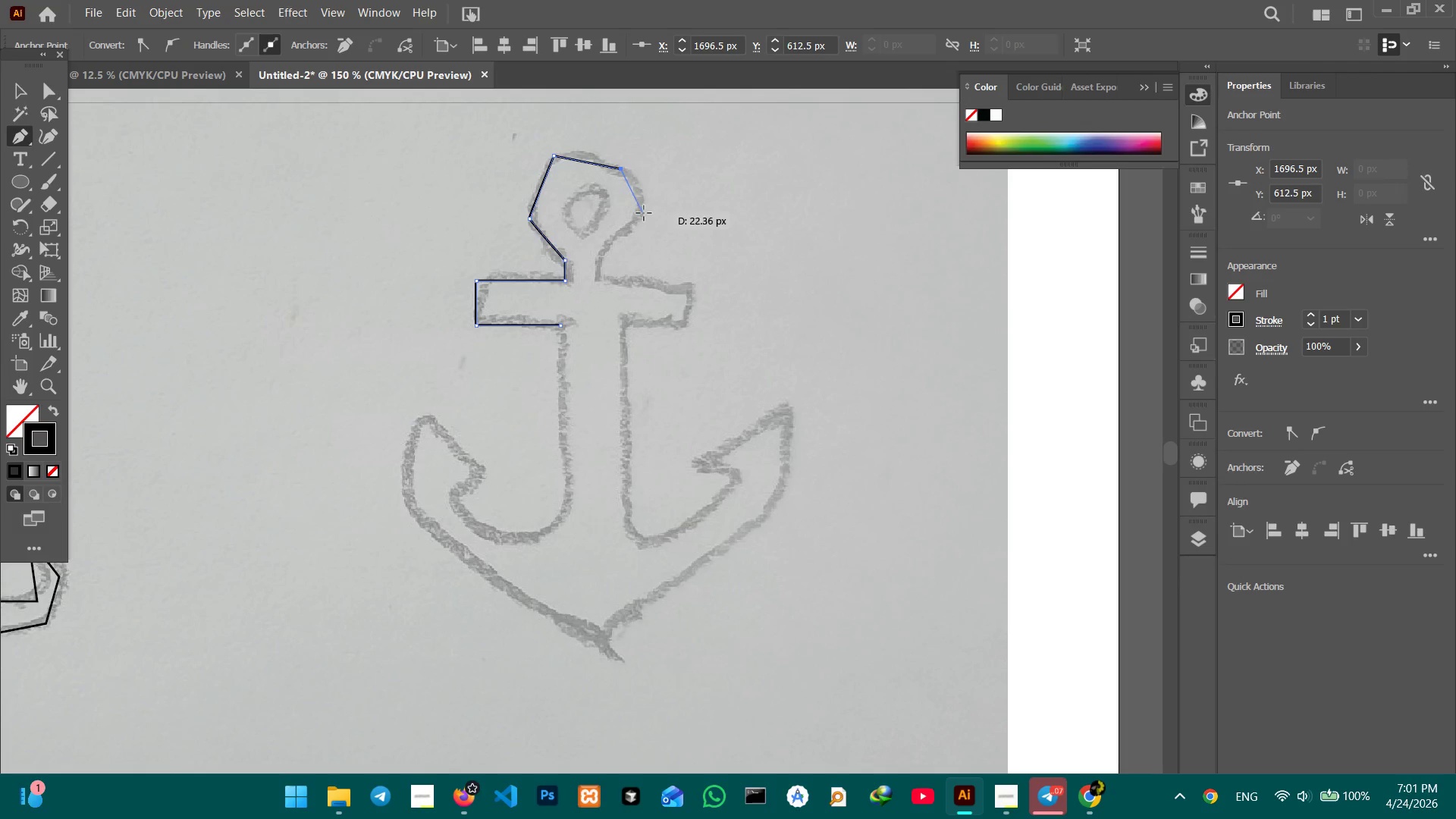 
triple_click([644, 213])
 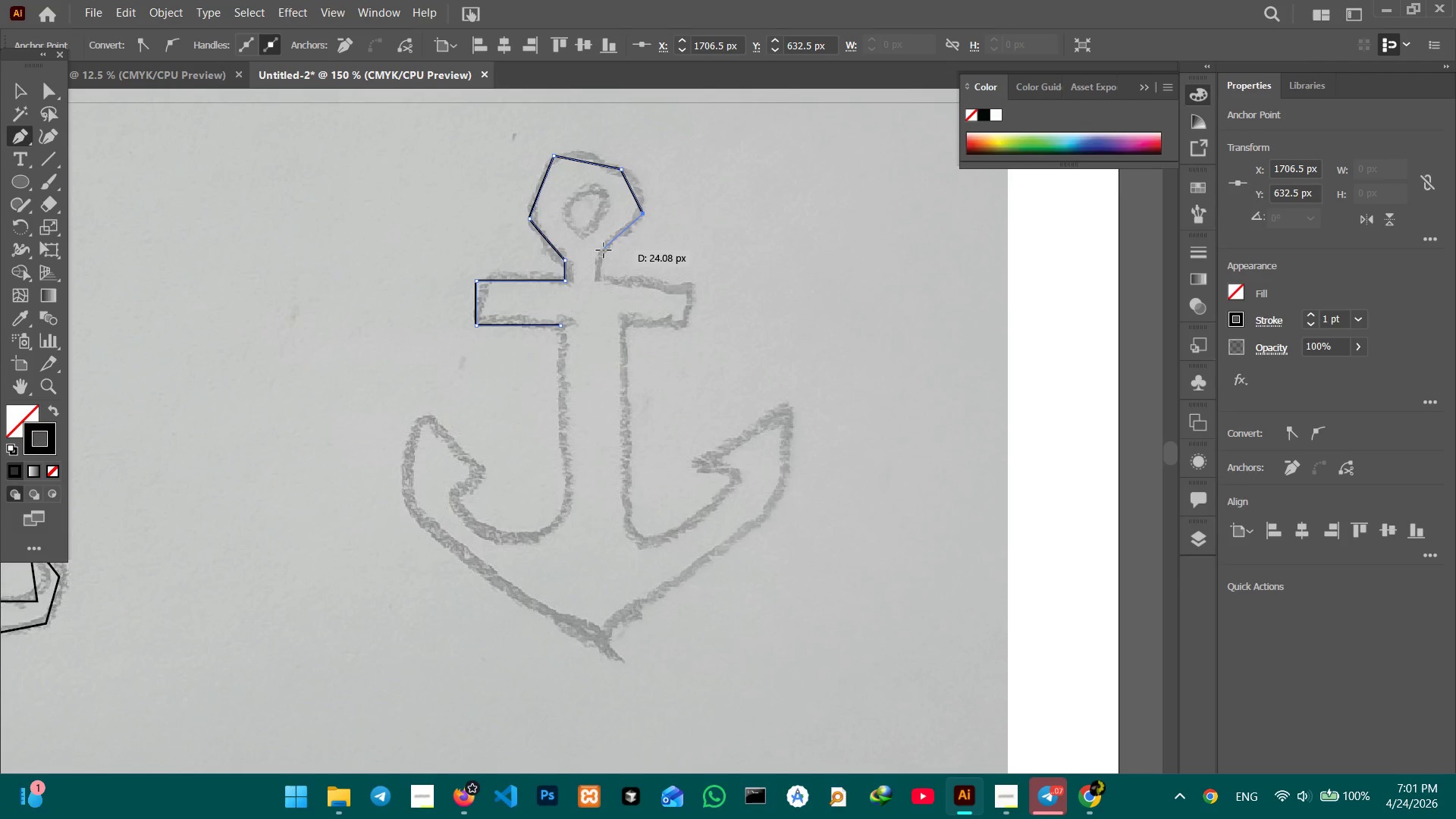 
left_click([604, 250])
 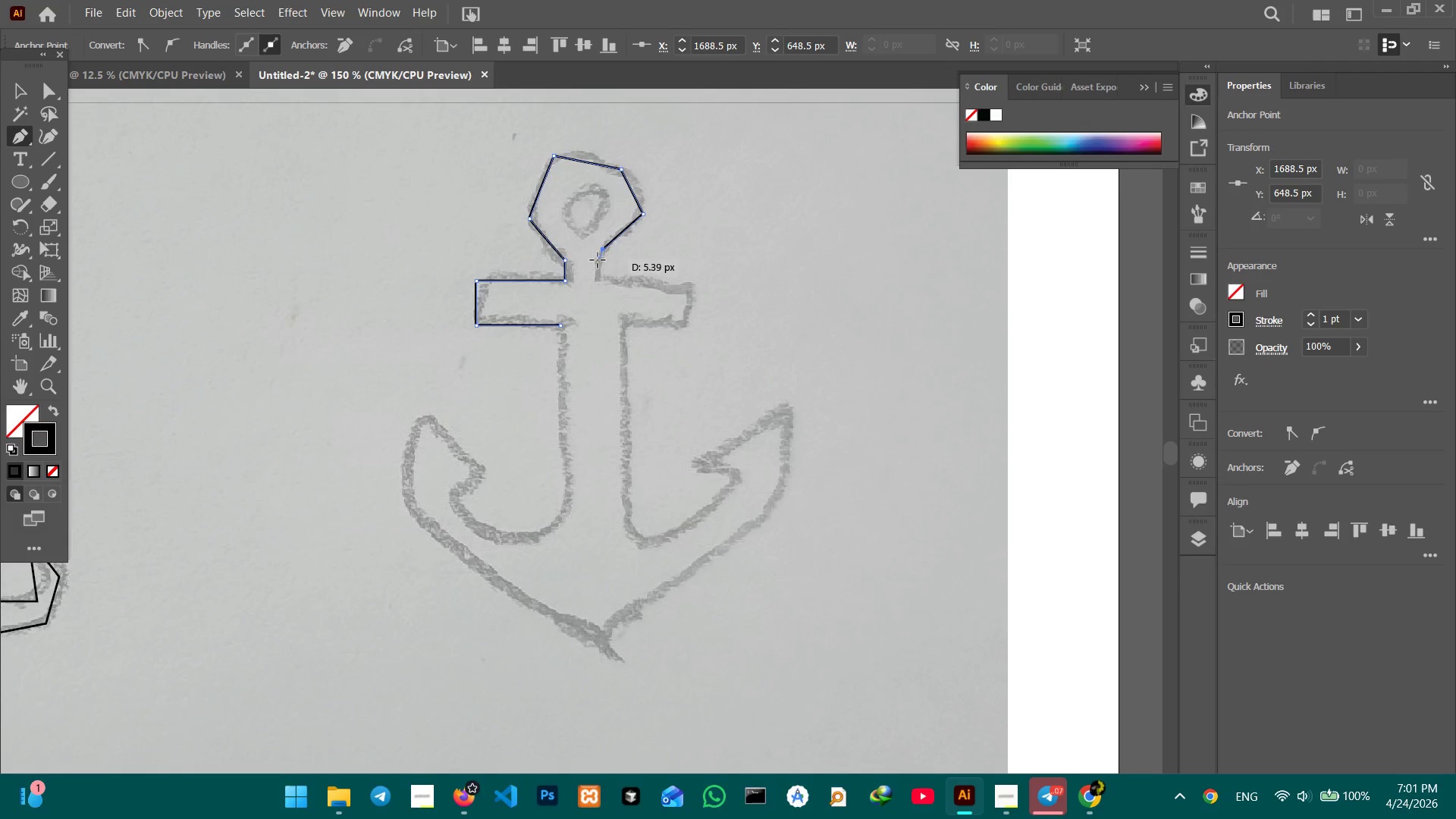 
key(Control+Z)
 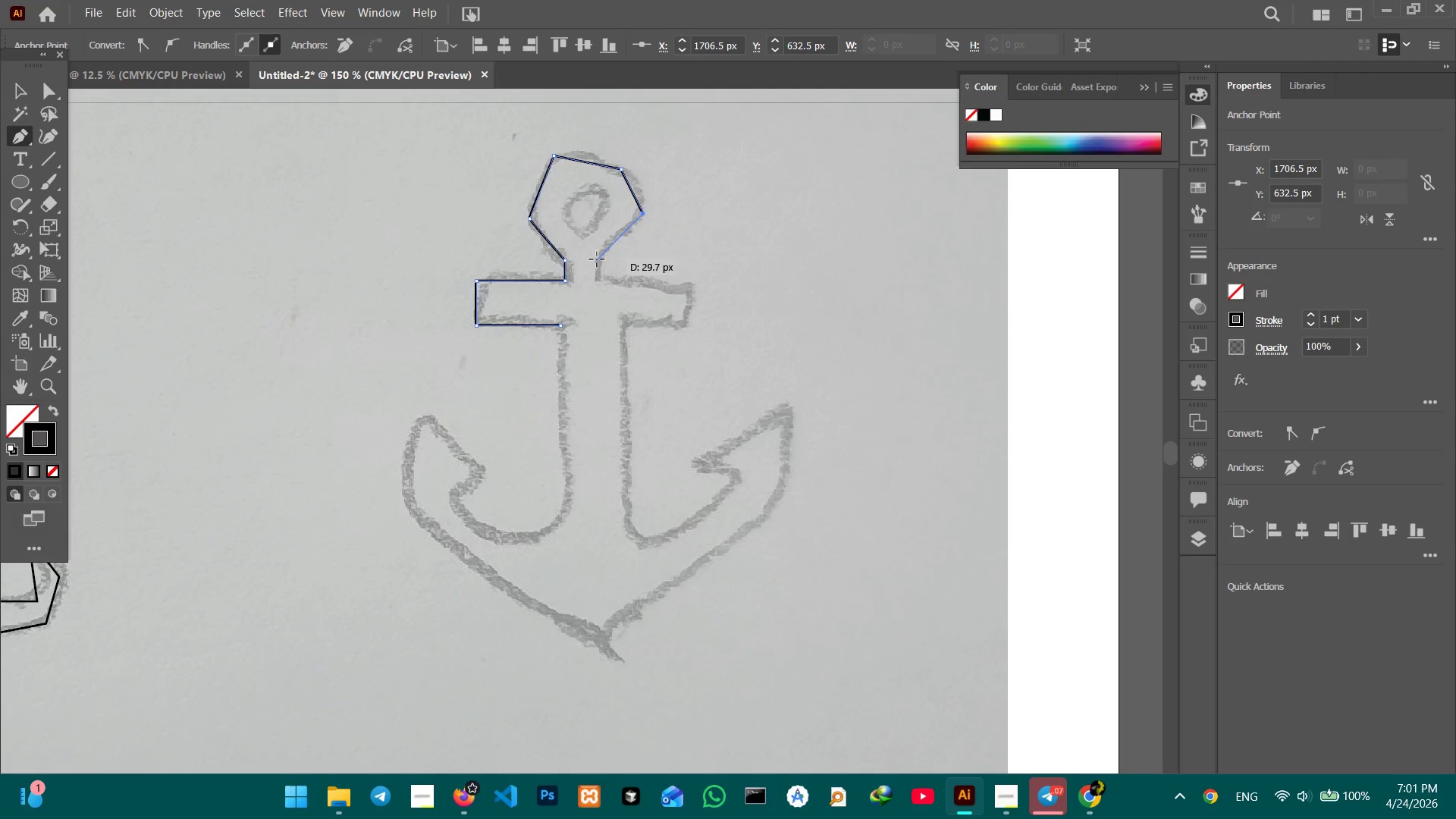 
left_click([598, 259])
 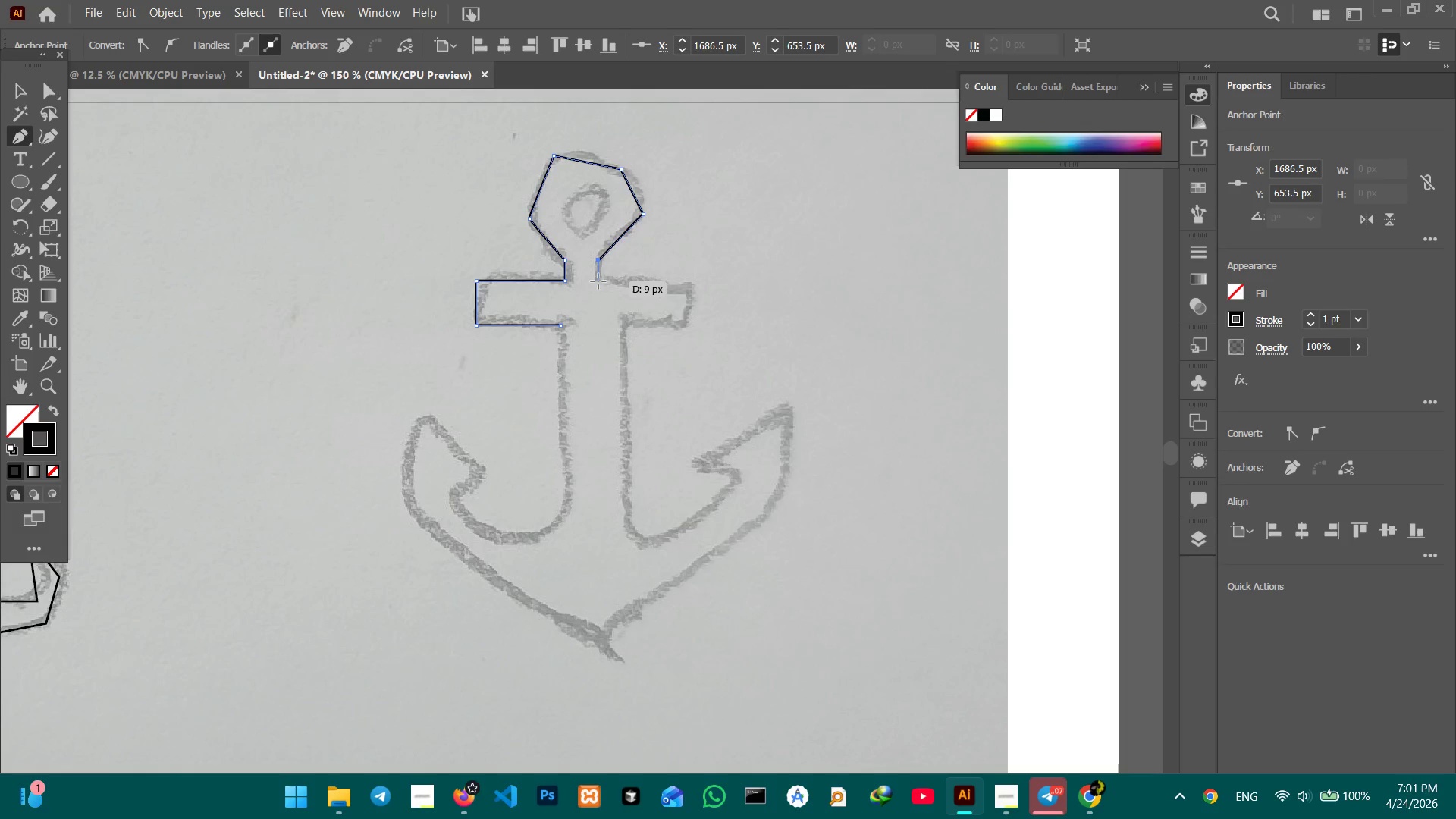 
hold_key(key=ShiftLeft, duration=0.83)
left_click([598, 281])
 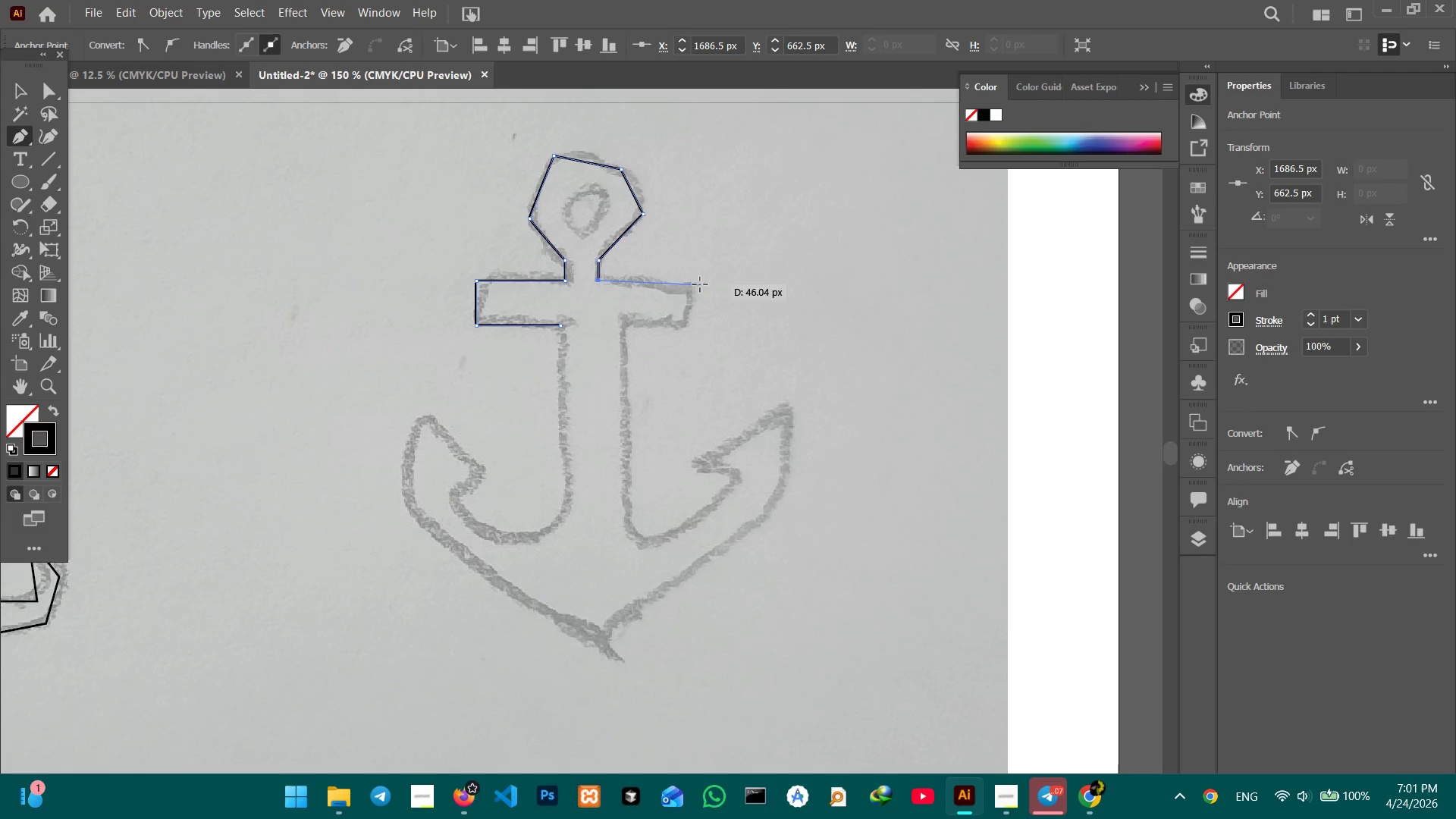 
hold_key(key=ShiftLeft, duration=1.61)
left_click([693, 282])
 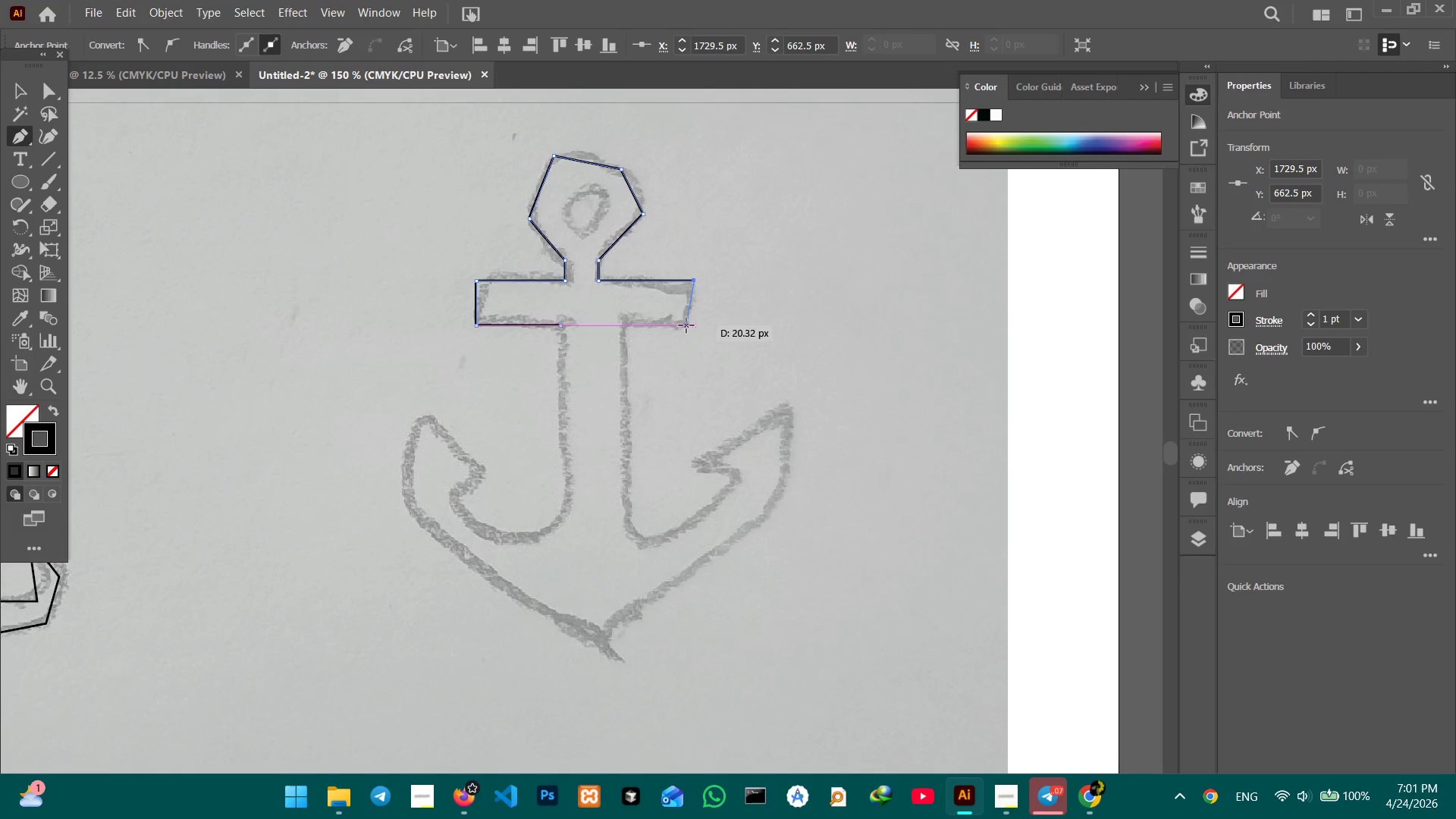 
hold_key(key=ShiftLeft, duration=3.42)
left_click([691, 325])
 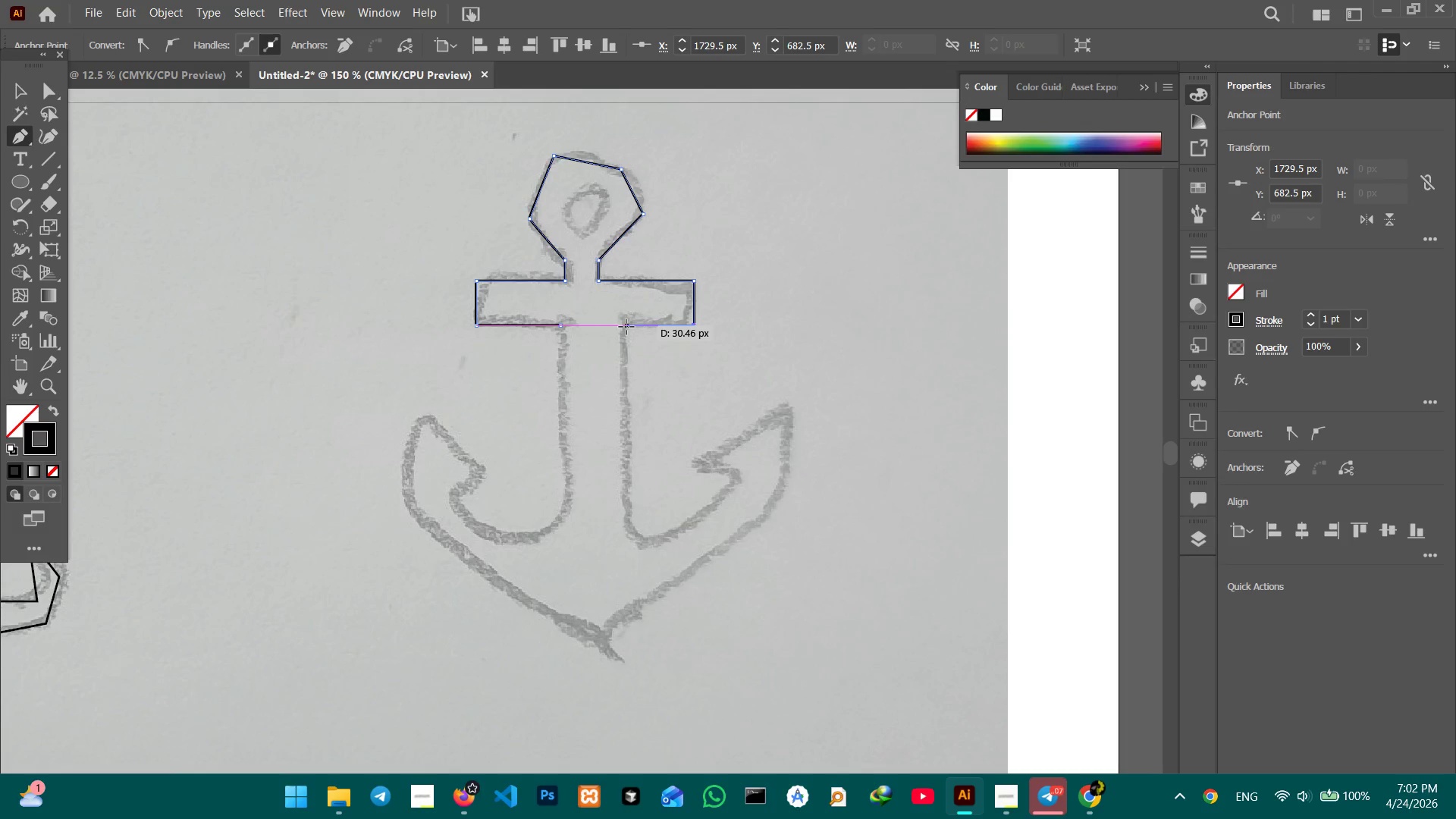 
left_click([626, 327])
 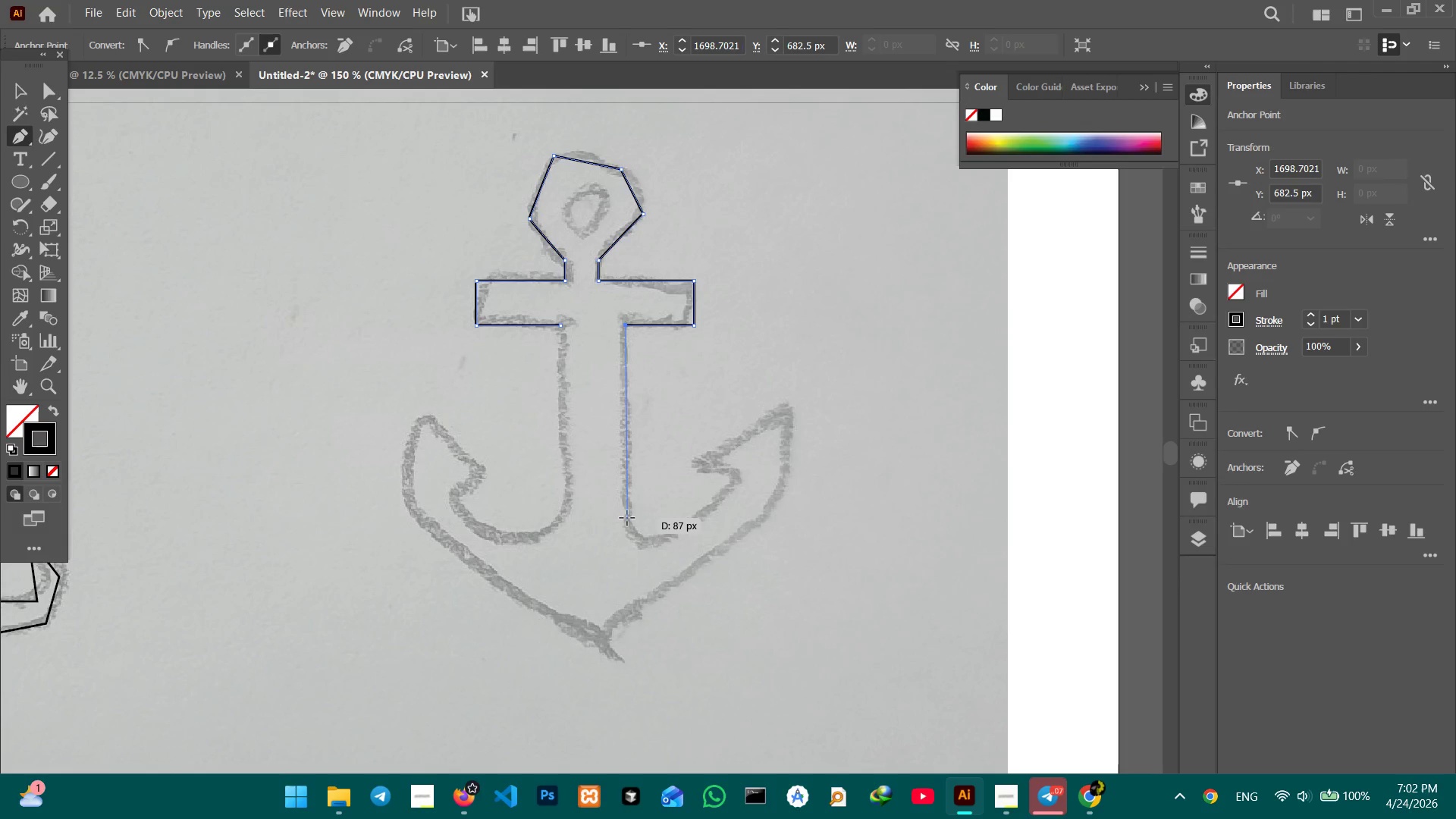 
left_click([627, 518])
 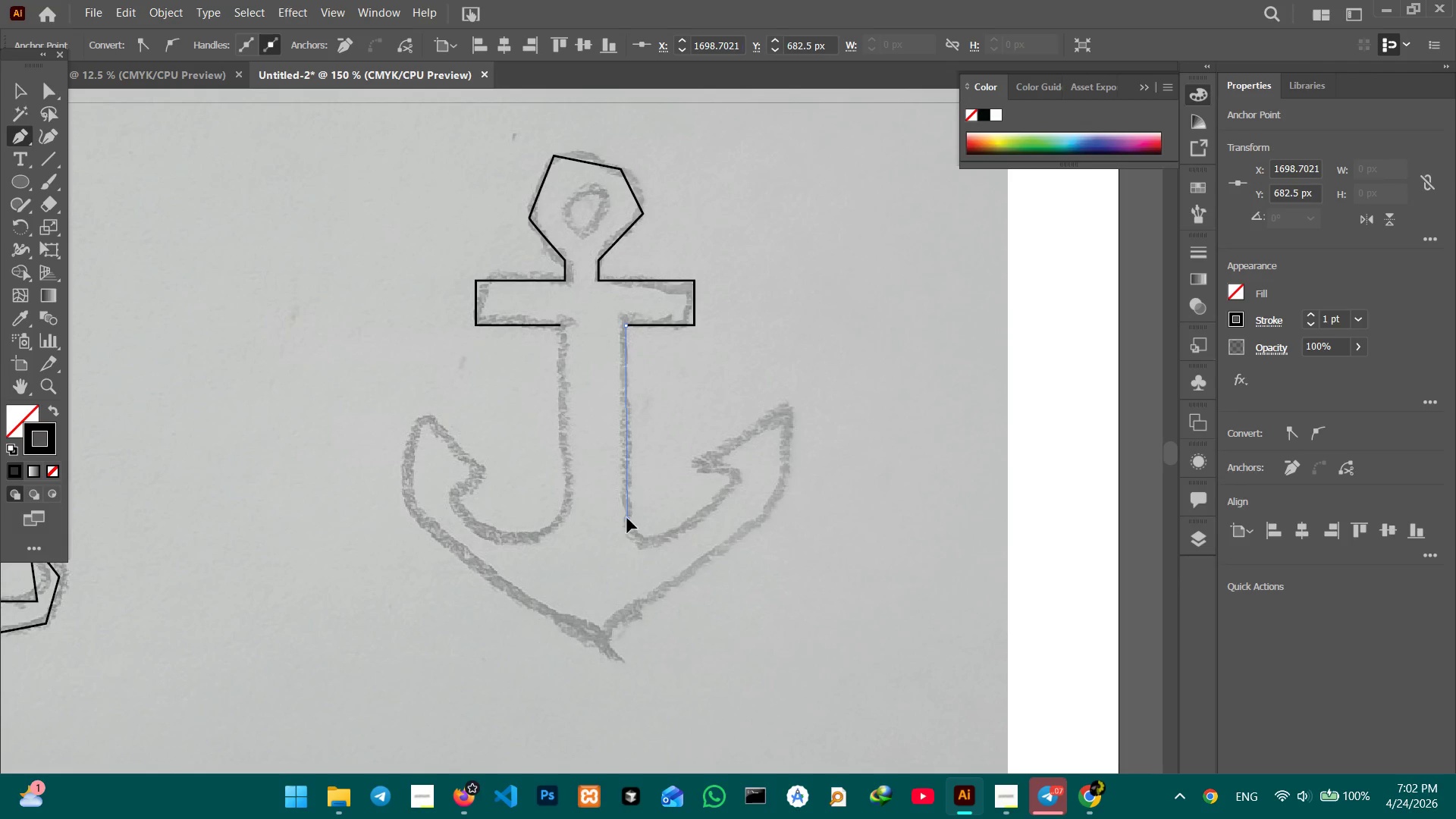 
hold_key(key=ShiftLeft, duration=0.69)
 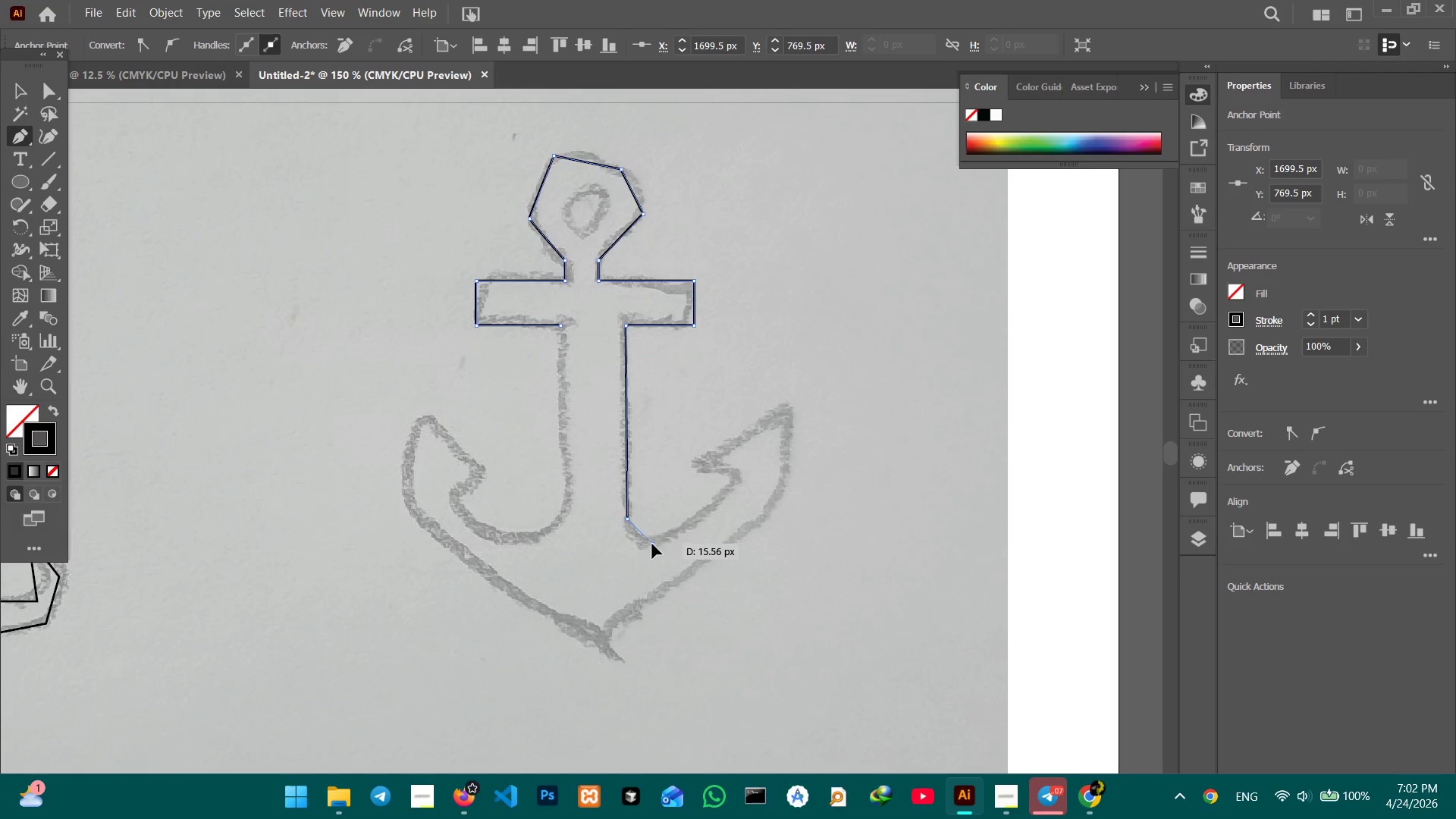 
left_click([652, 544])
 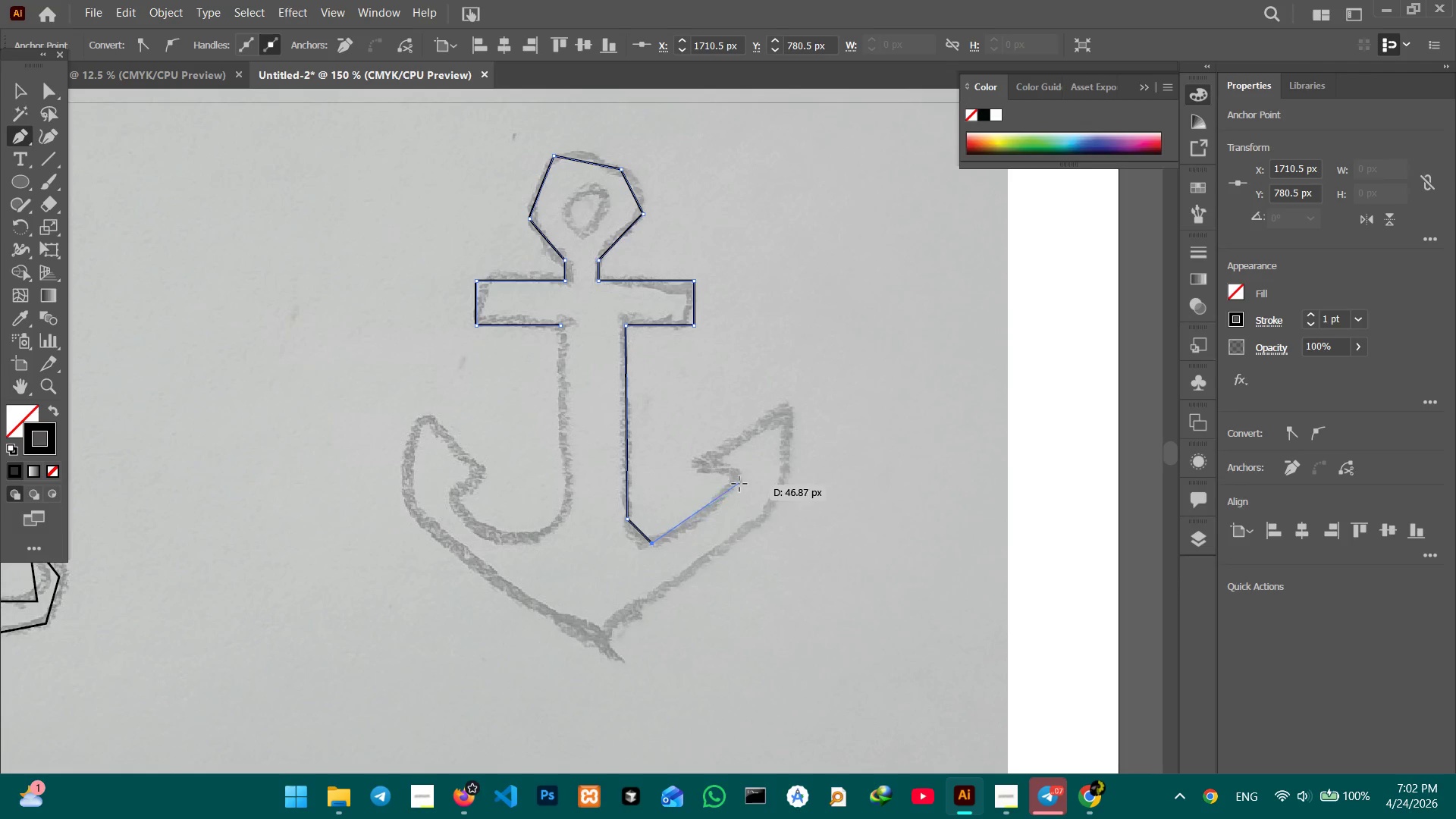 
left_click([739, 480])
 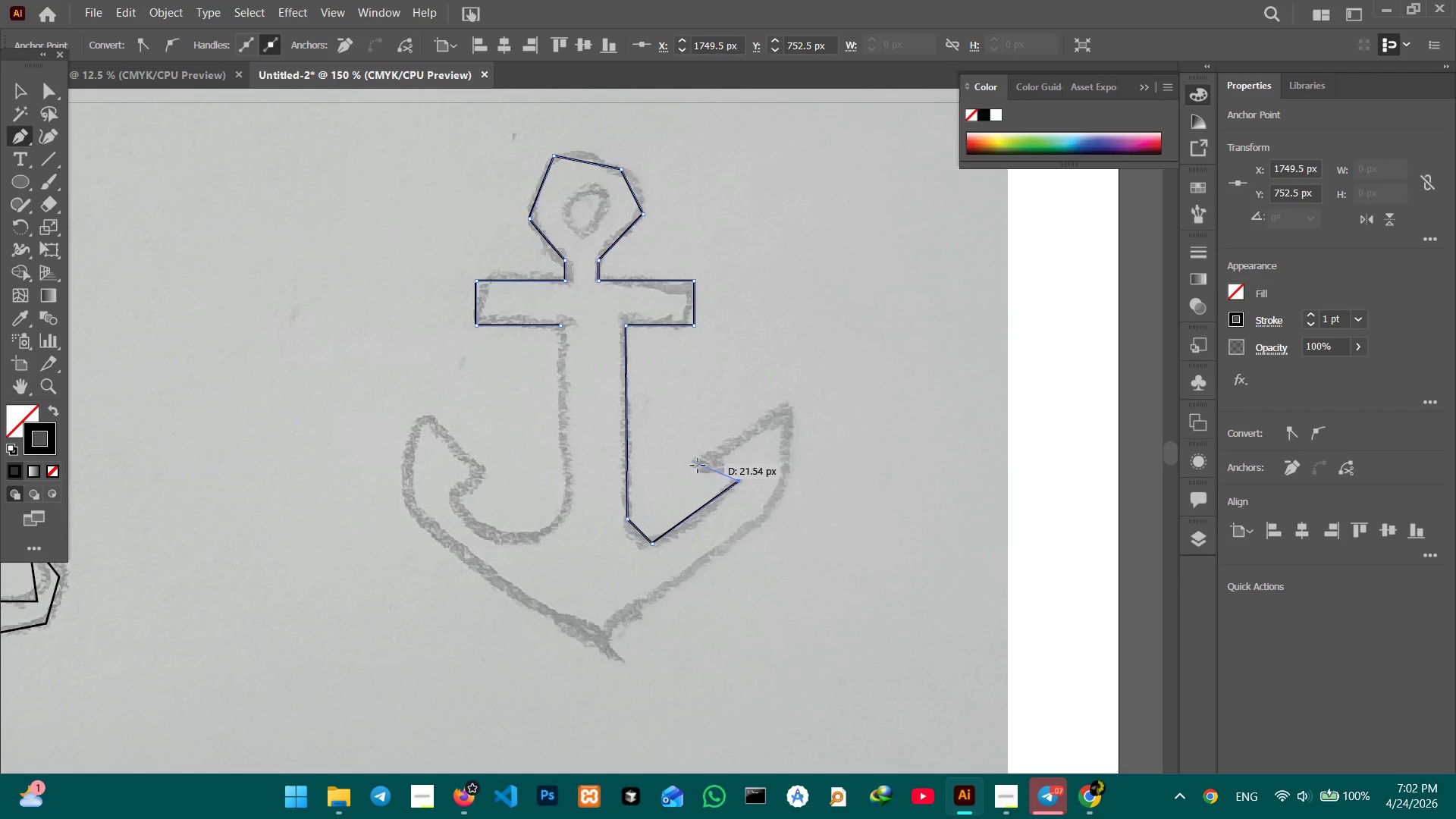 
left_click([701, 466])
 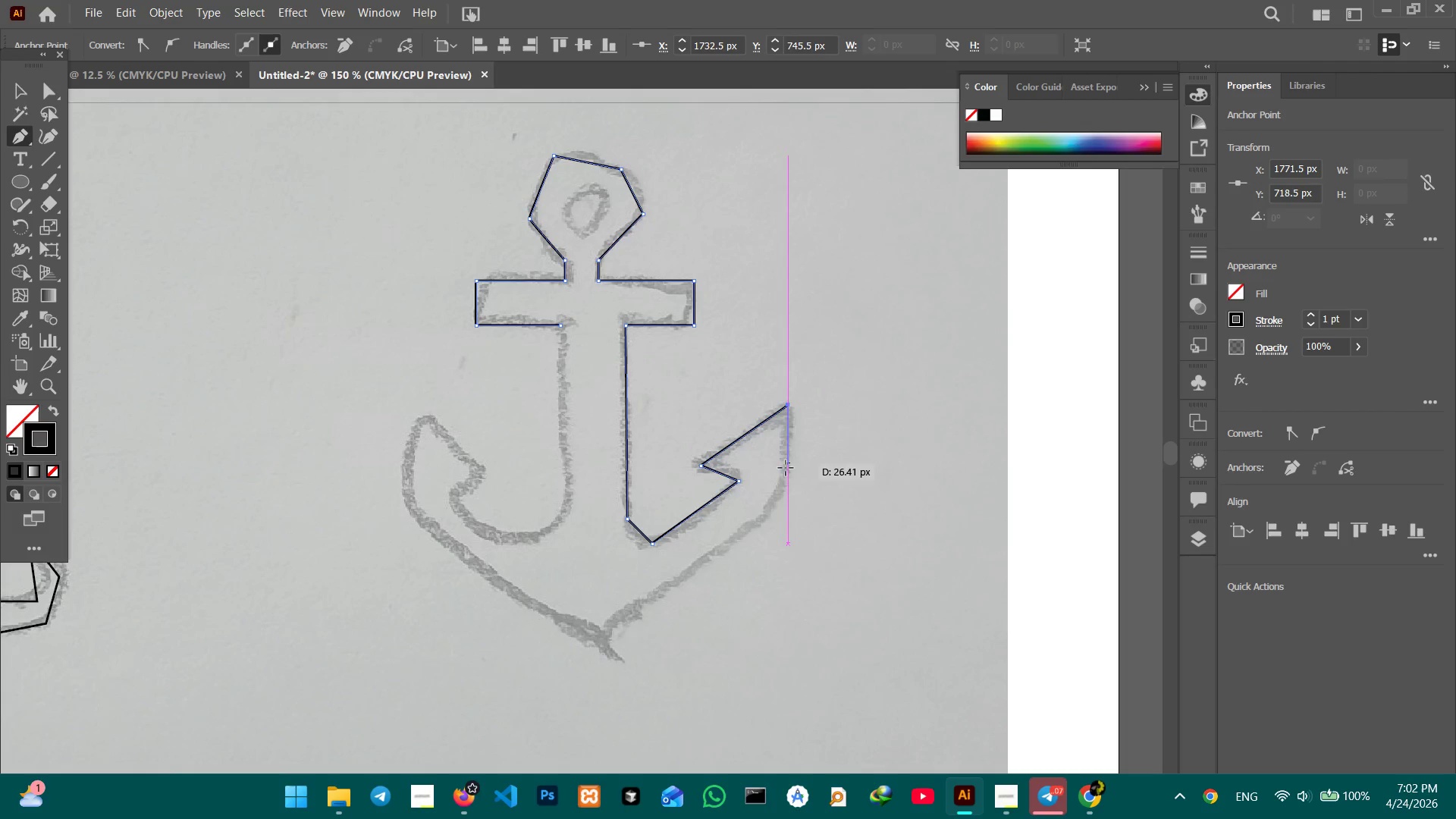 
left_click([784, 482])
 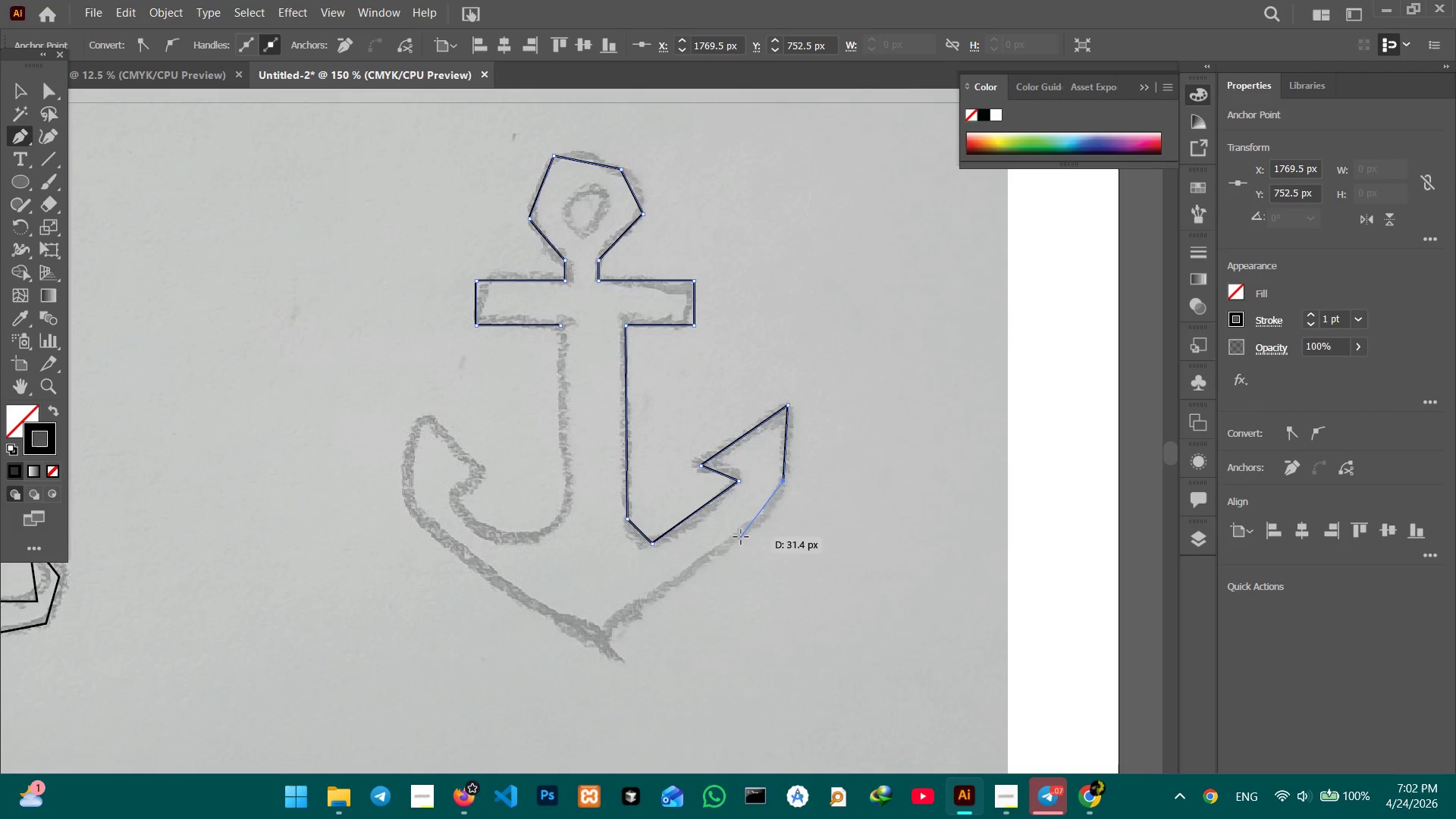 
left_click([741, 537])
 